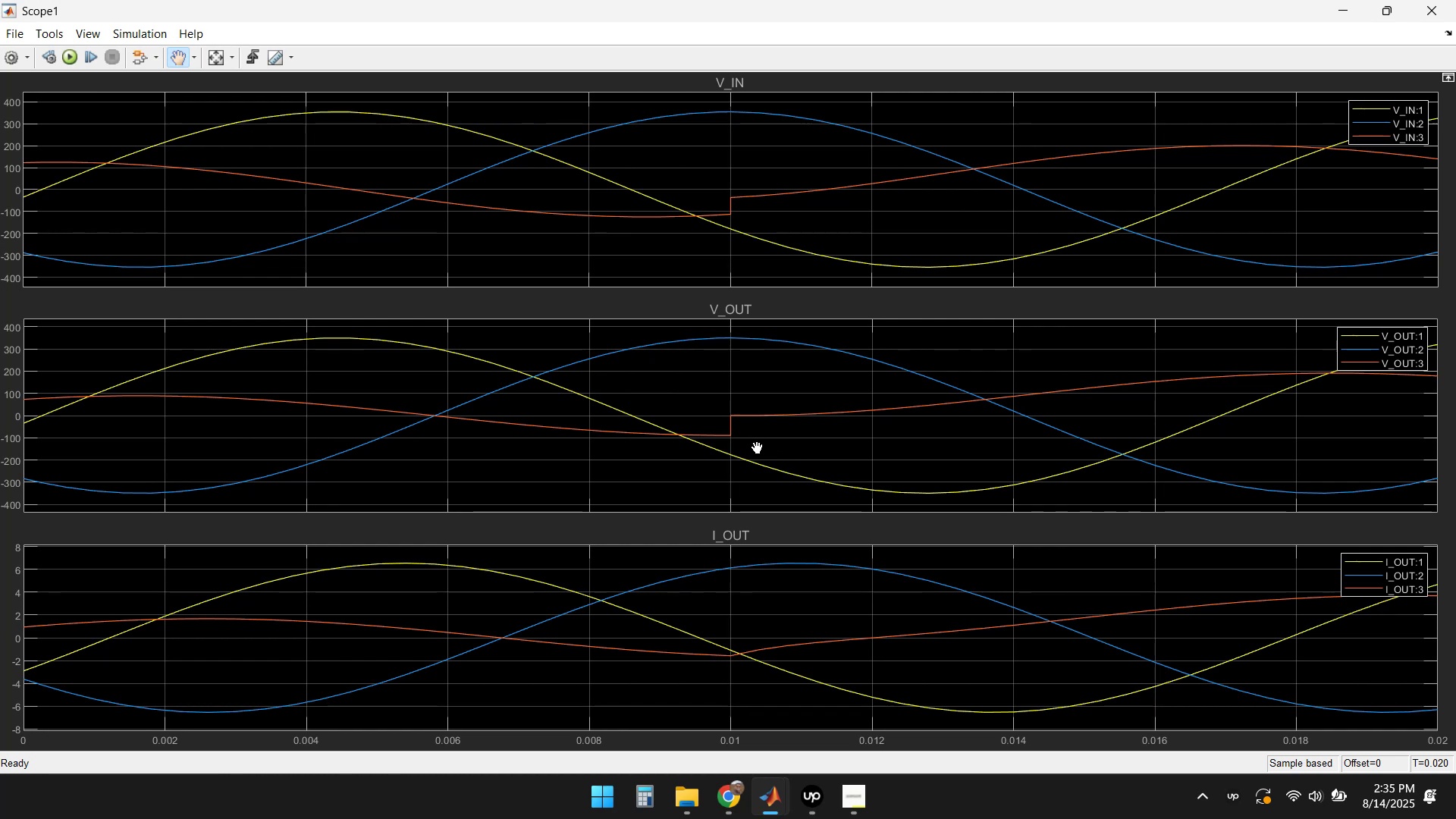 
wait(17.37)
 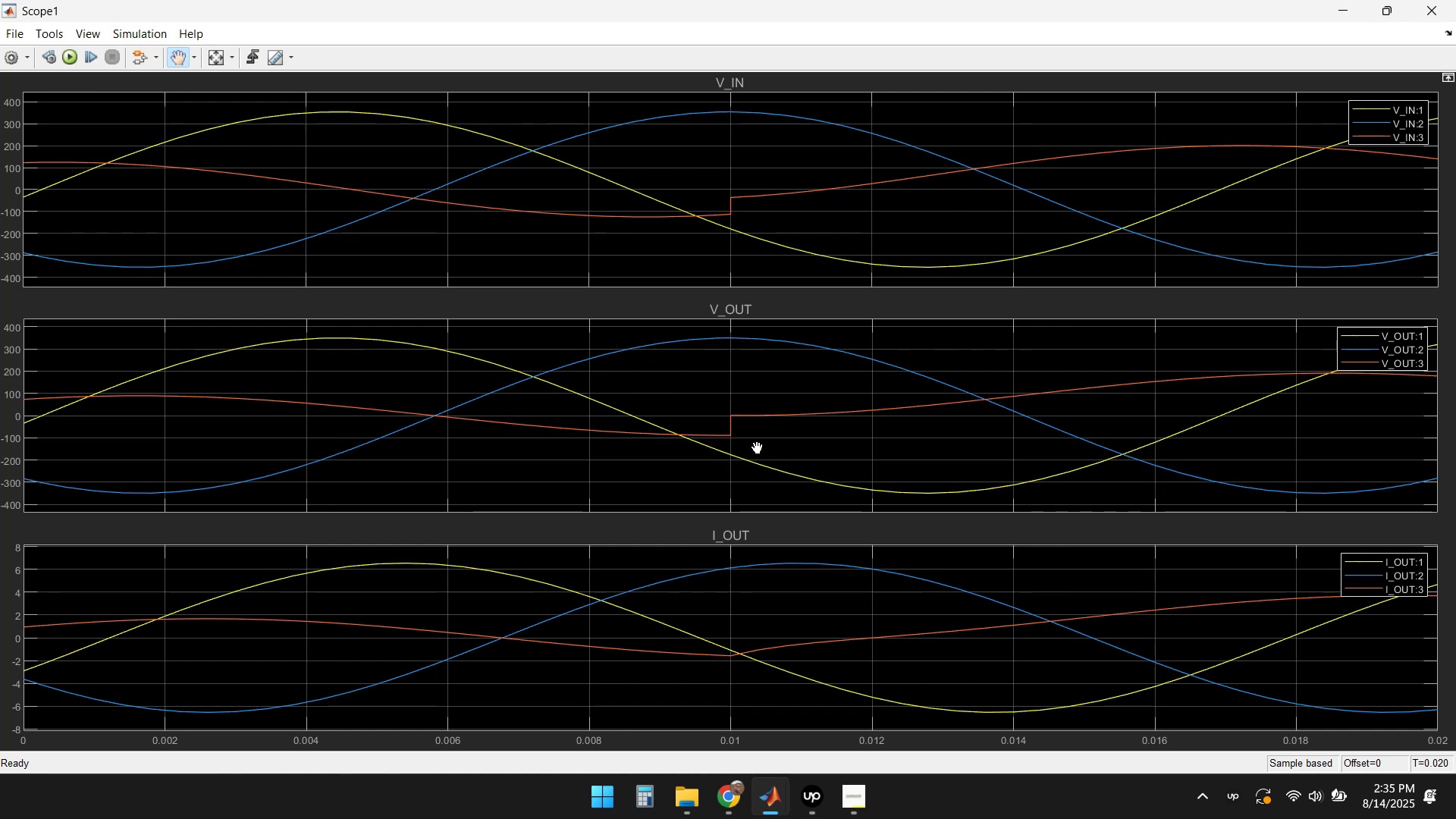 
left_click([229, 53])
 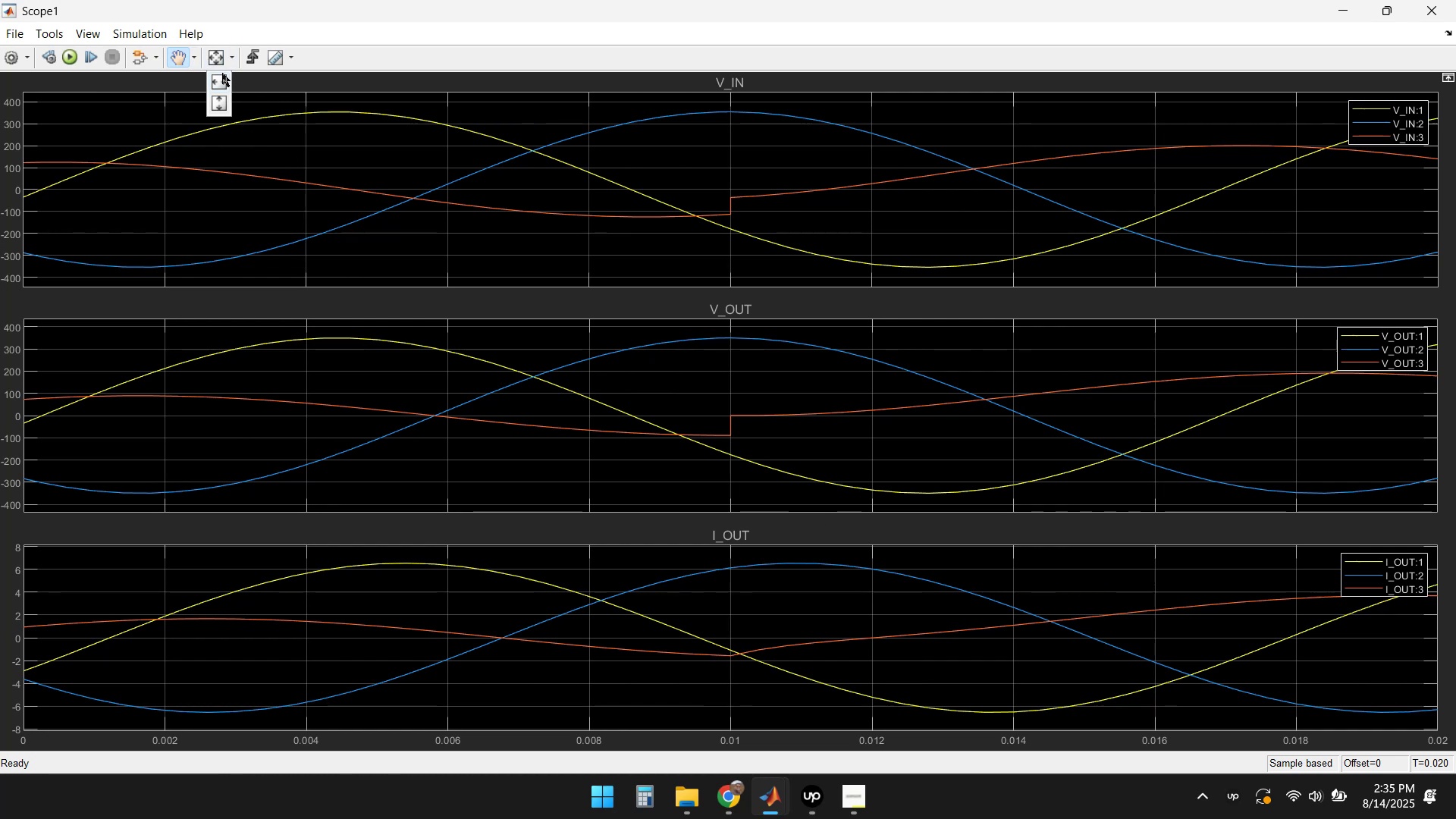 
left_click_drag(start_coordinate=[228, 59], to_coordinate=[231, 55])
 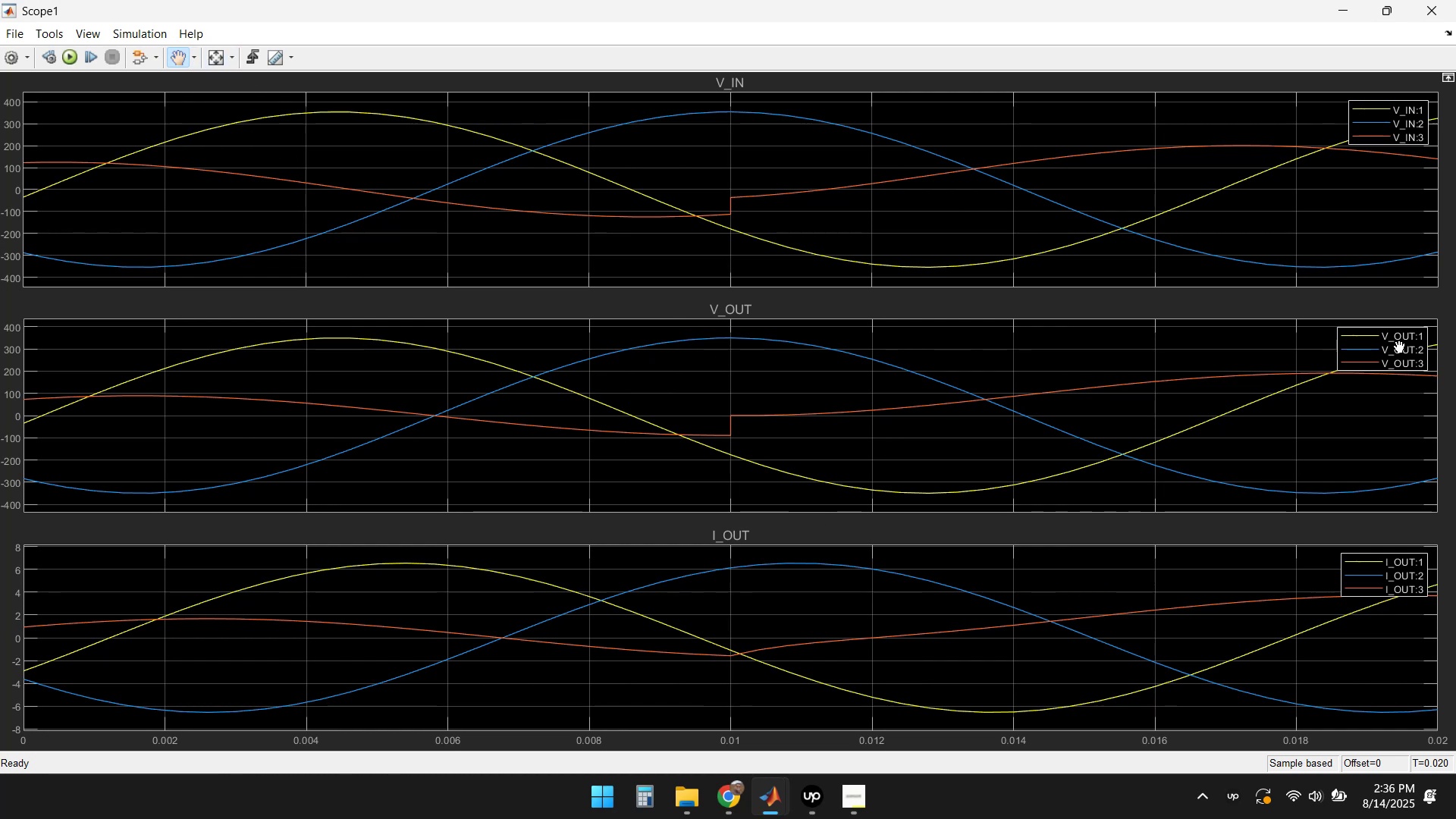 
left_click([1368, 349])
 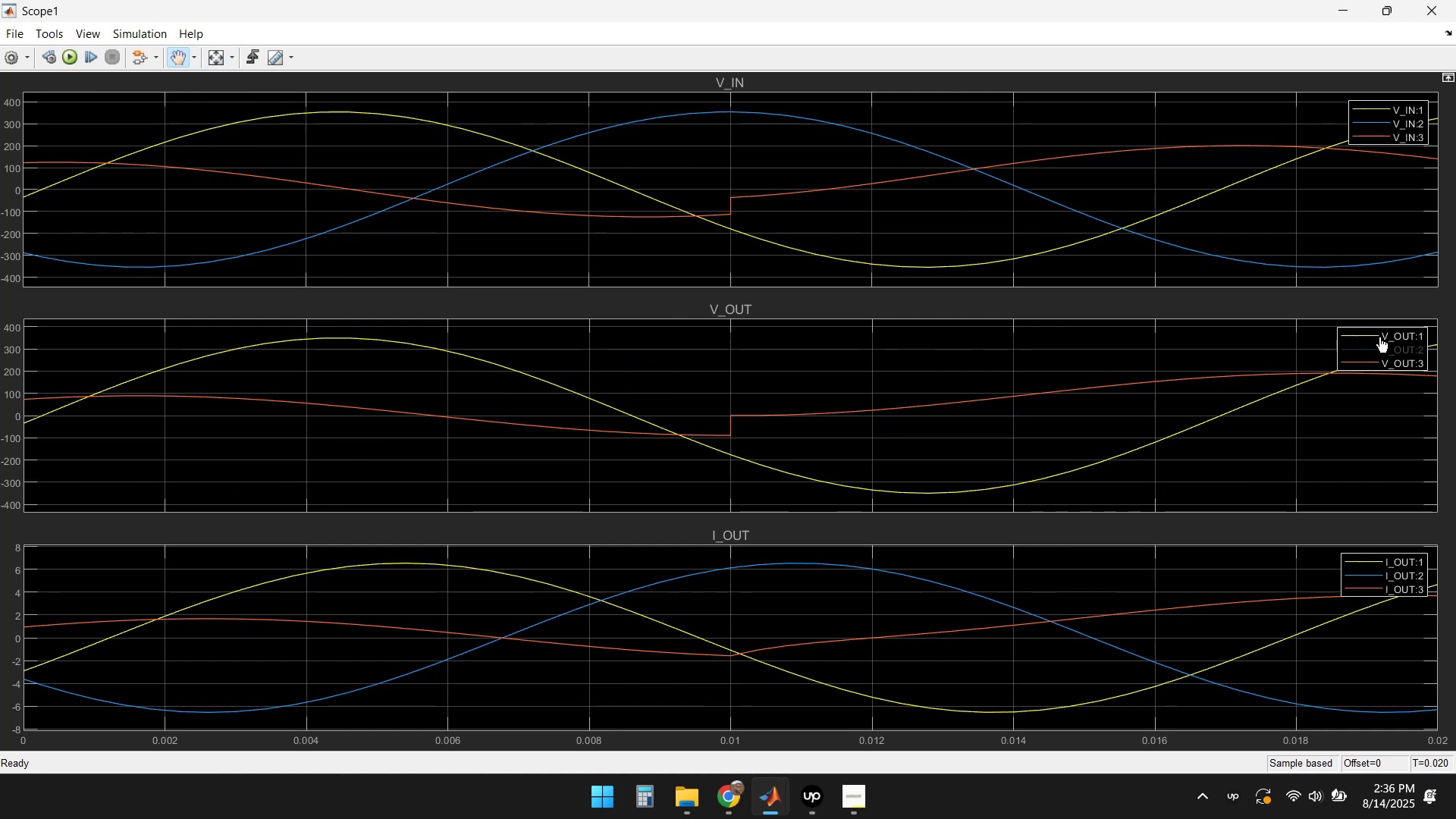 
left_click([1385, 335])
 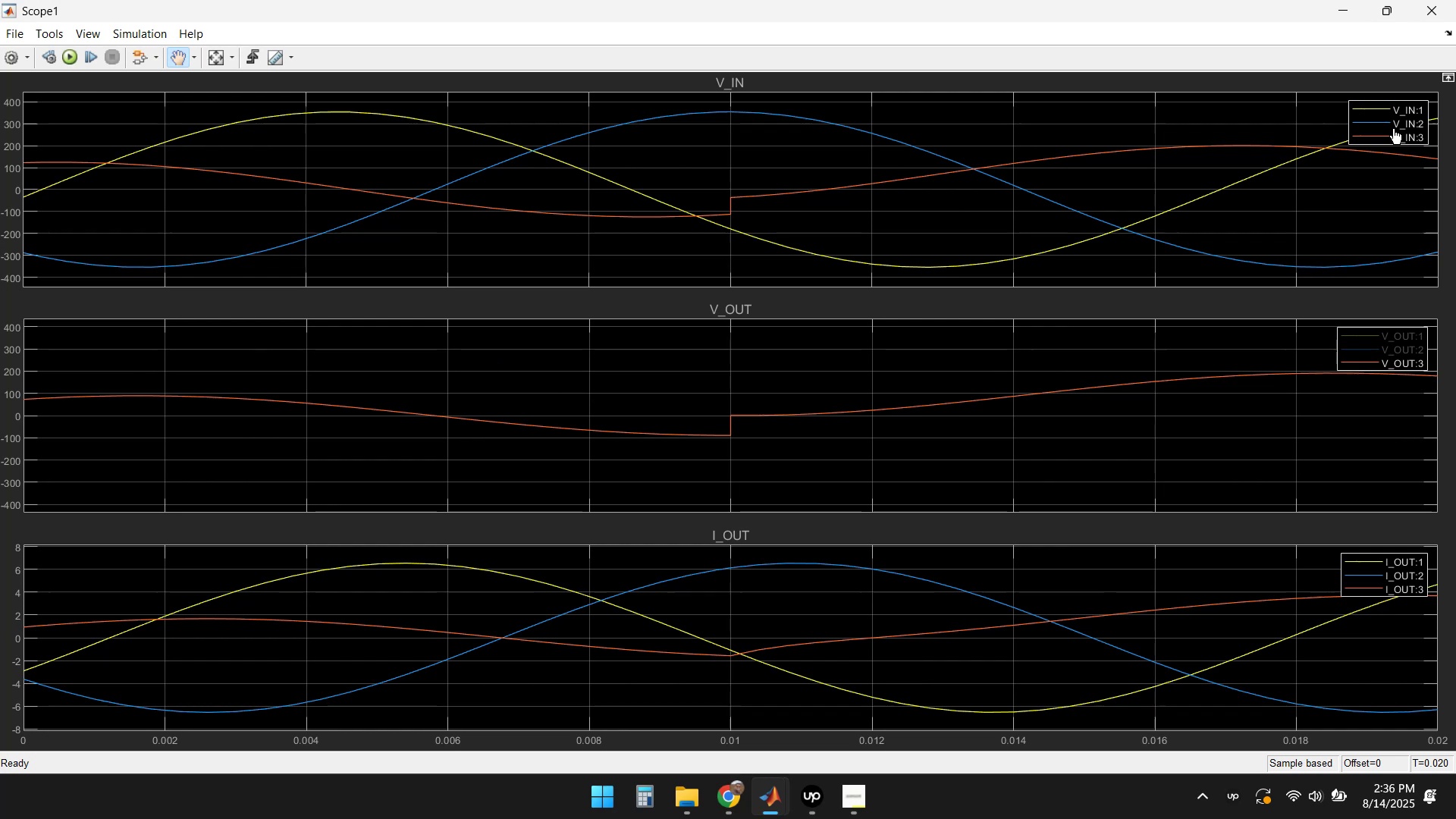 
left_click([1389, 119])
 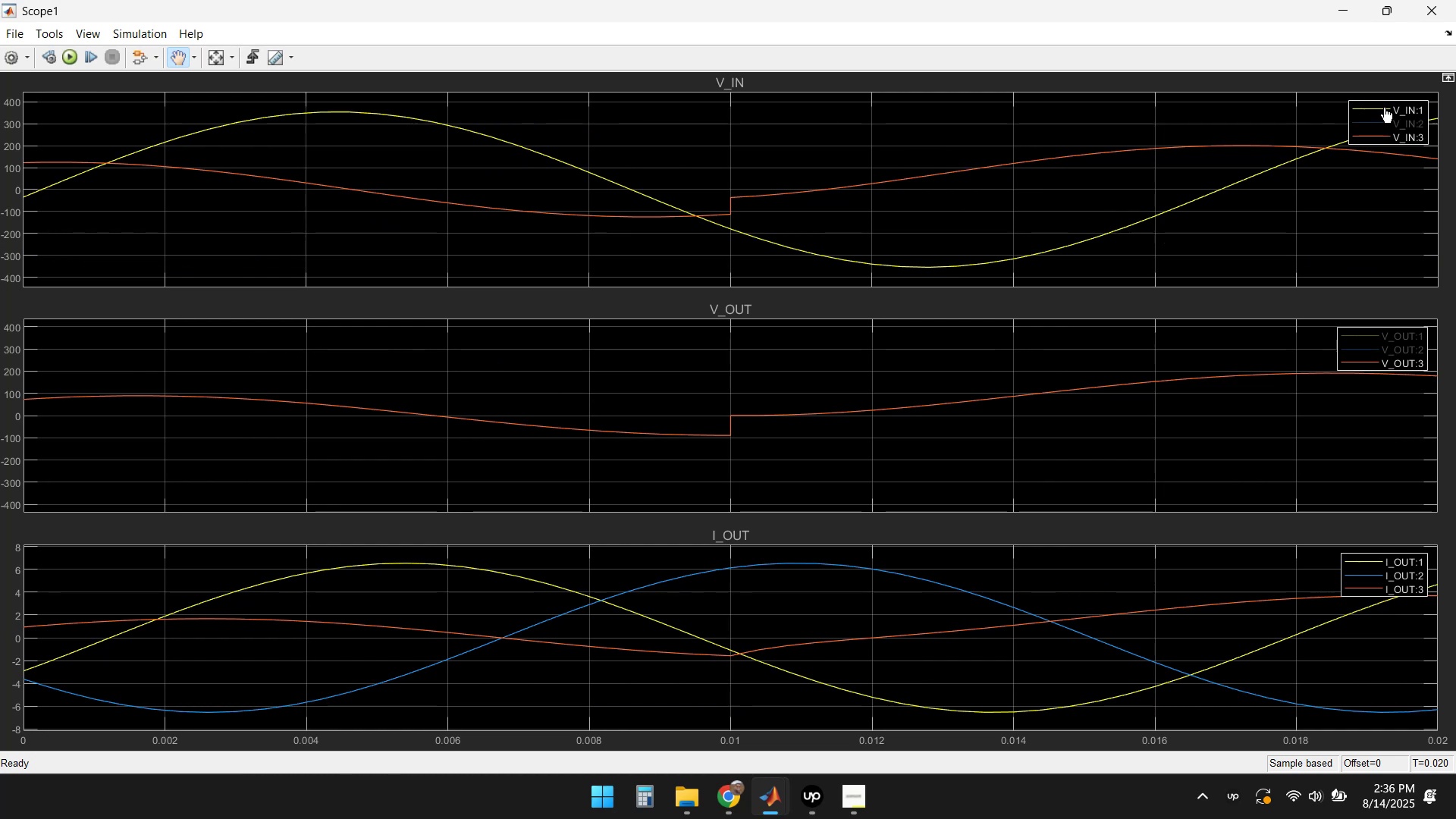 
left_click([1384, 107])
 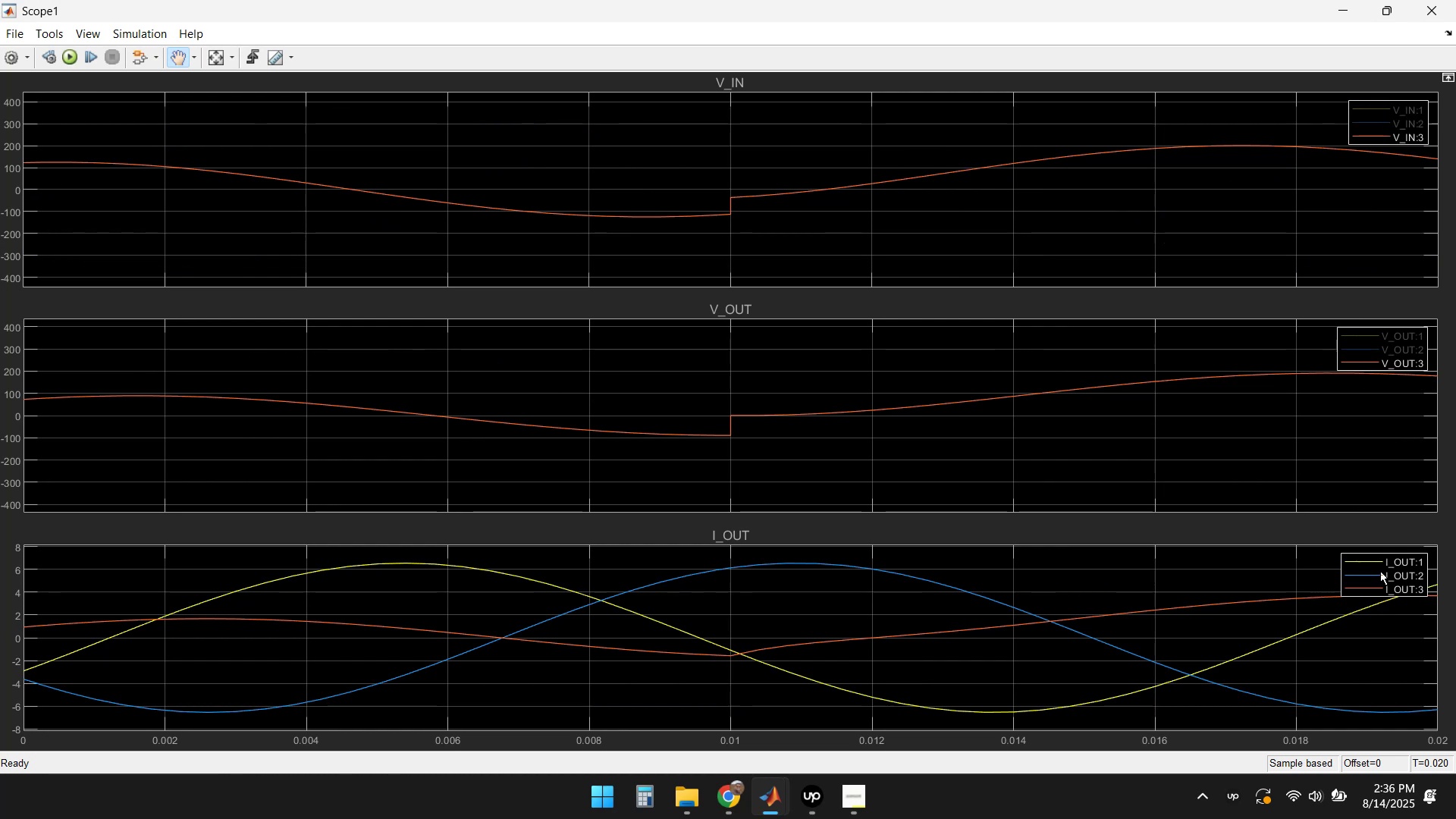 
left_click([1371, 560])
 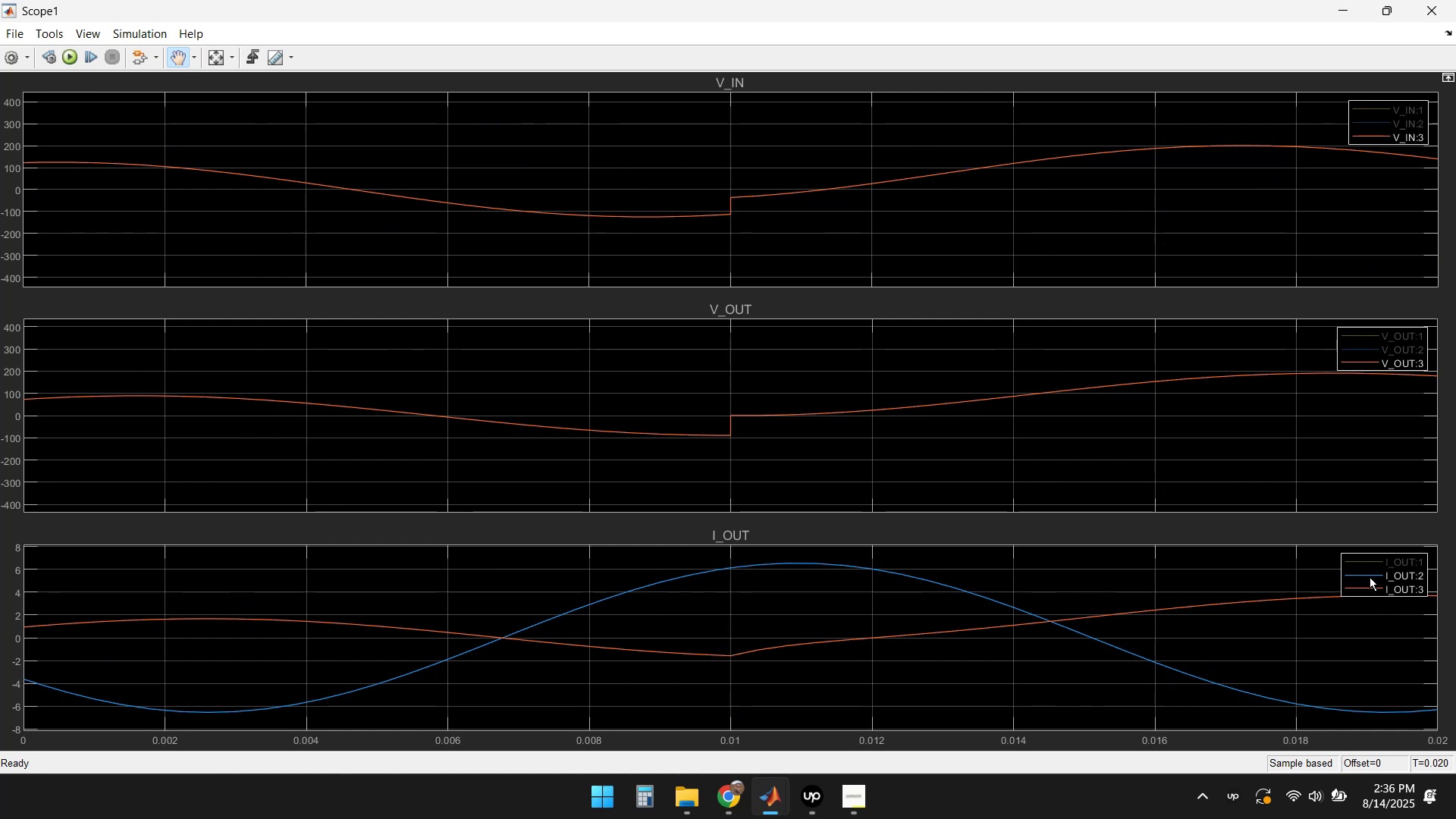 
left_click([1370, 577])
 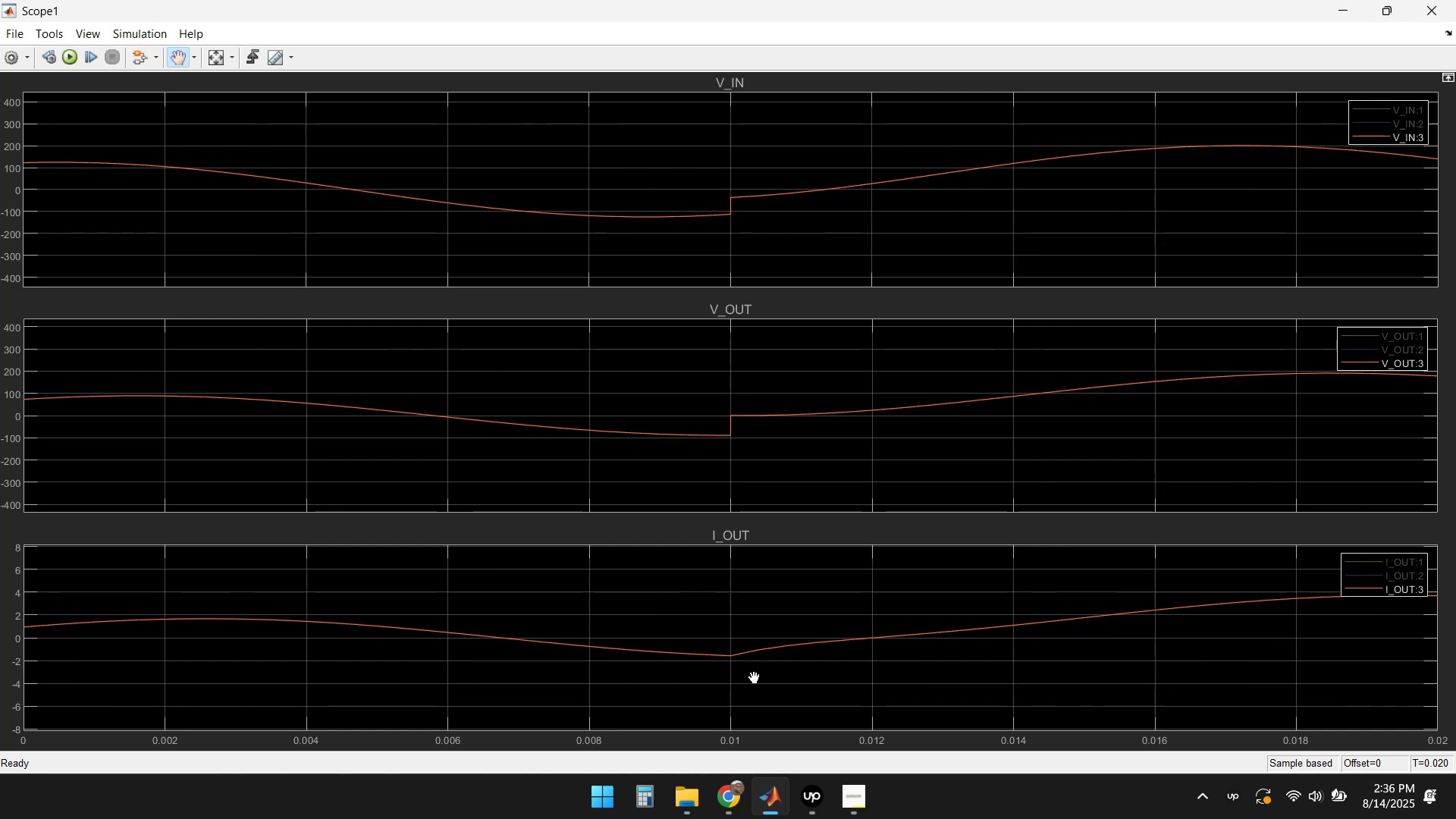 
scroll: coordinate [731, 658], scroll_direction: up, amount: 2.0
 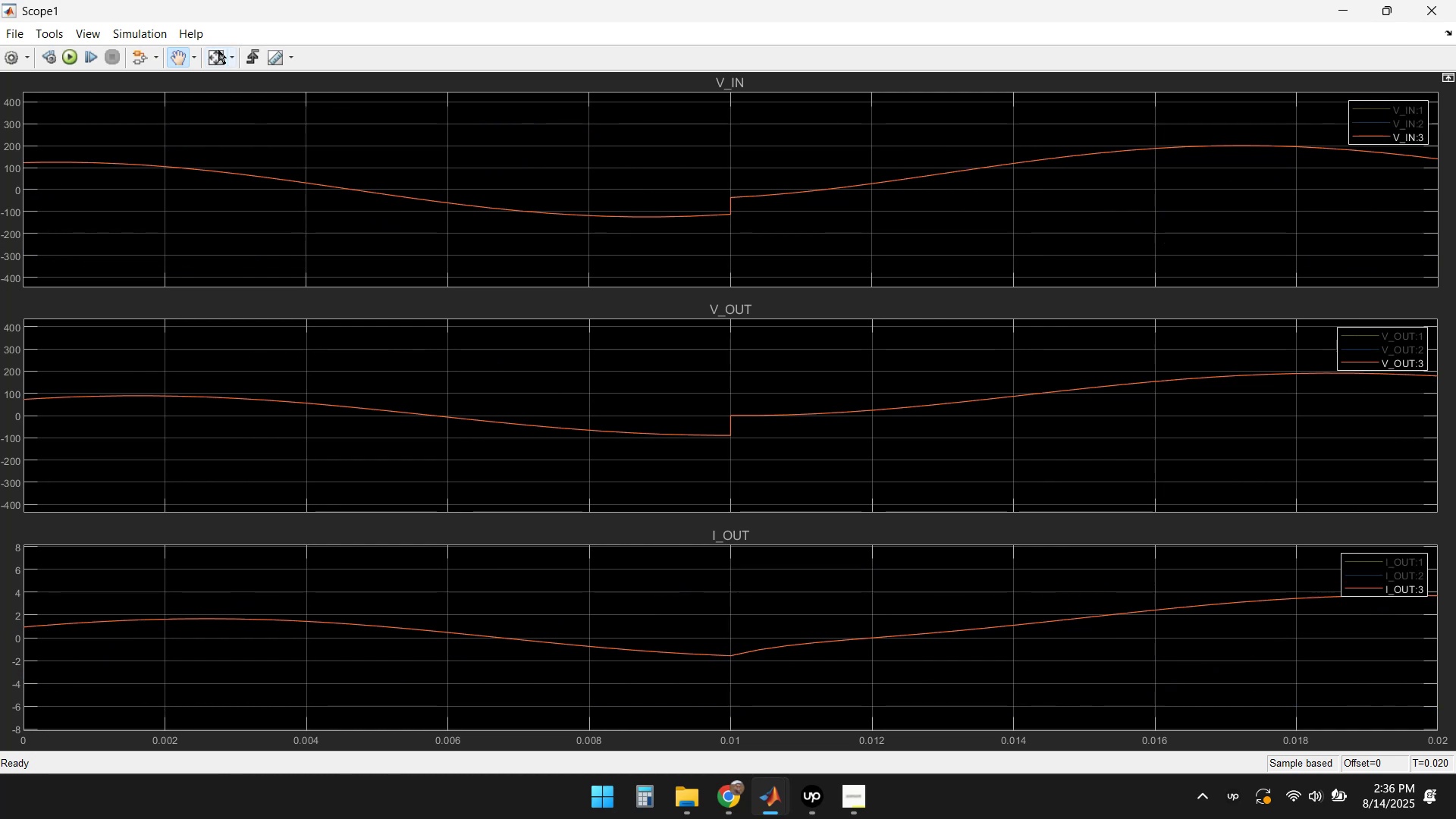 
left_click([228, 54])
 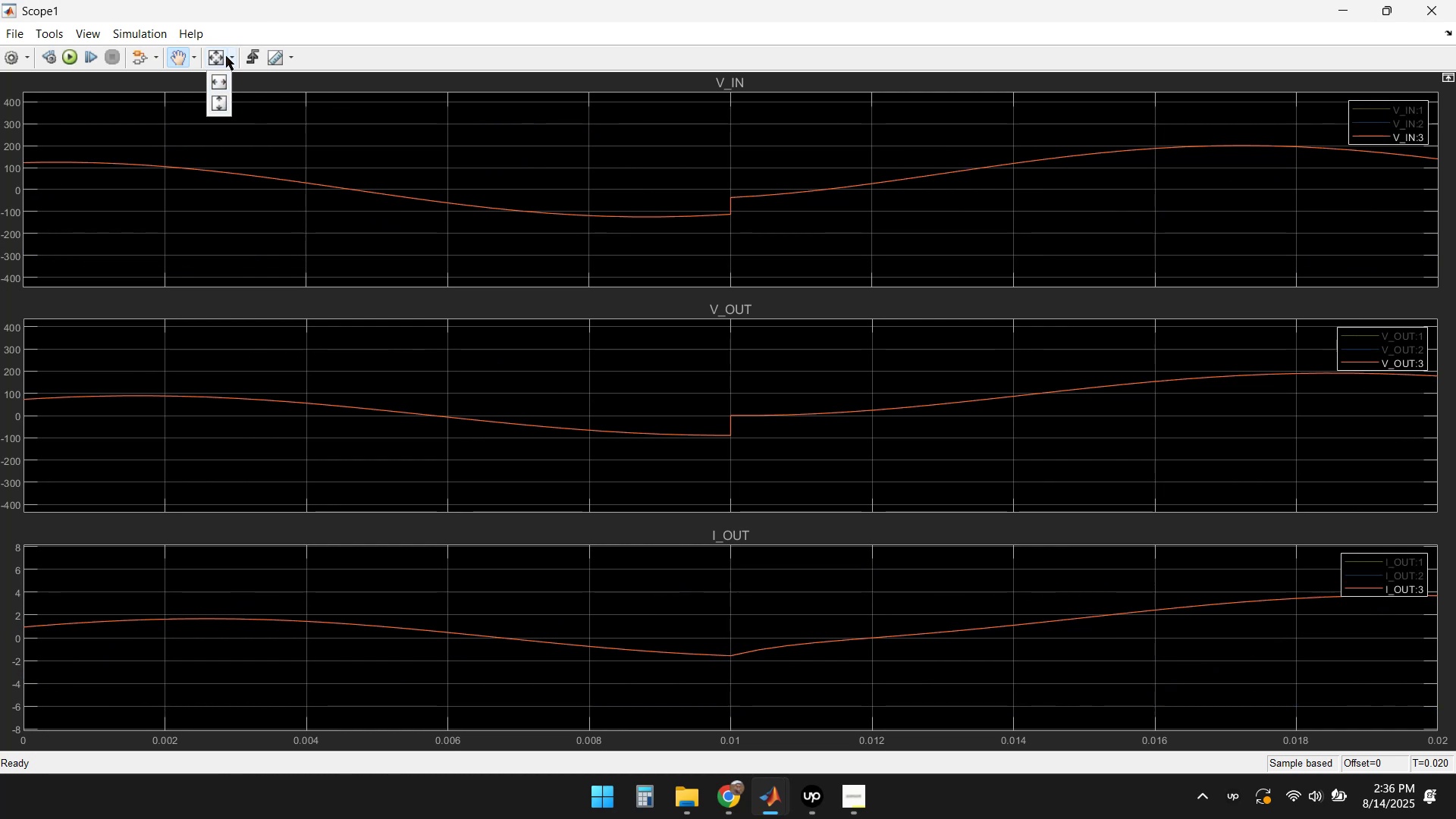 
left_click([189, 54])
 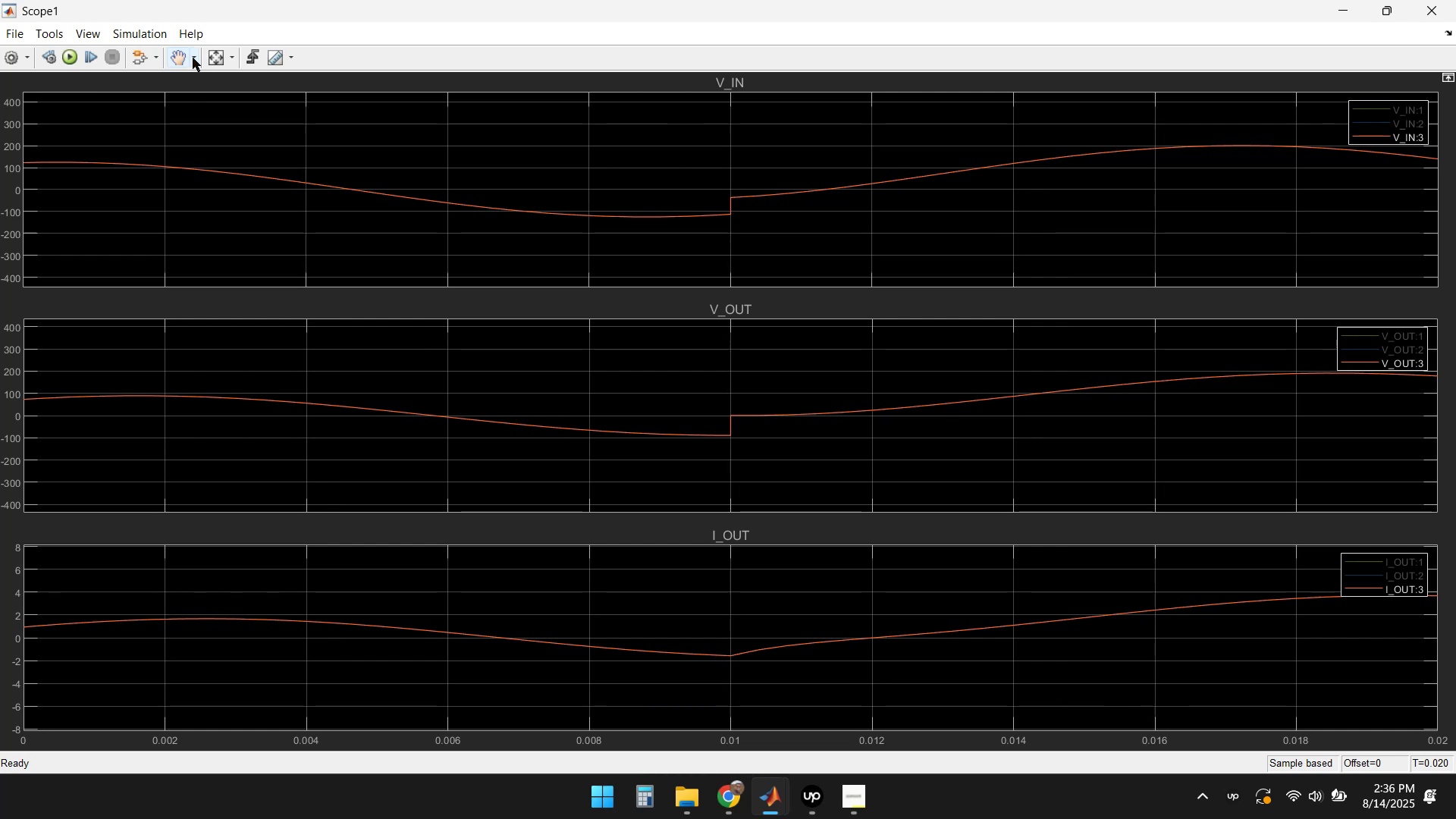 
left_click([195, 58])
 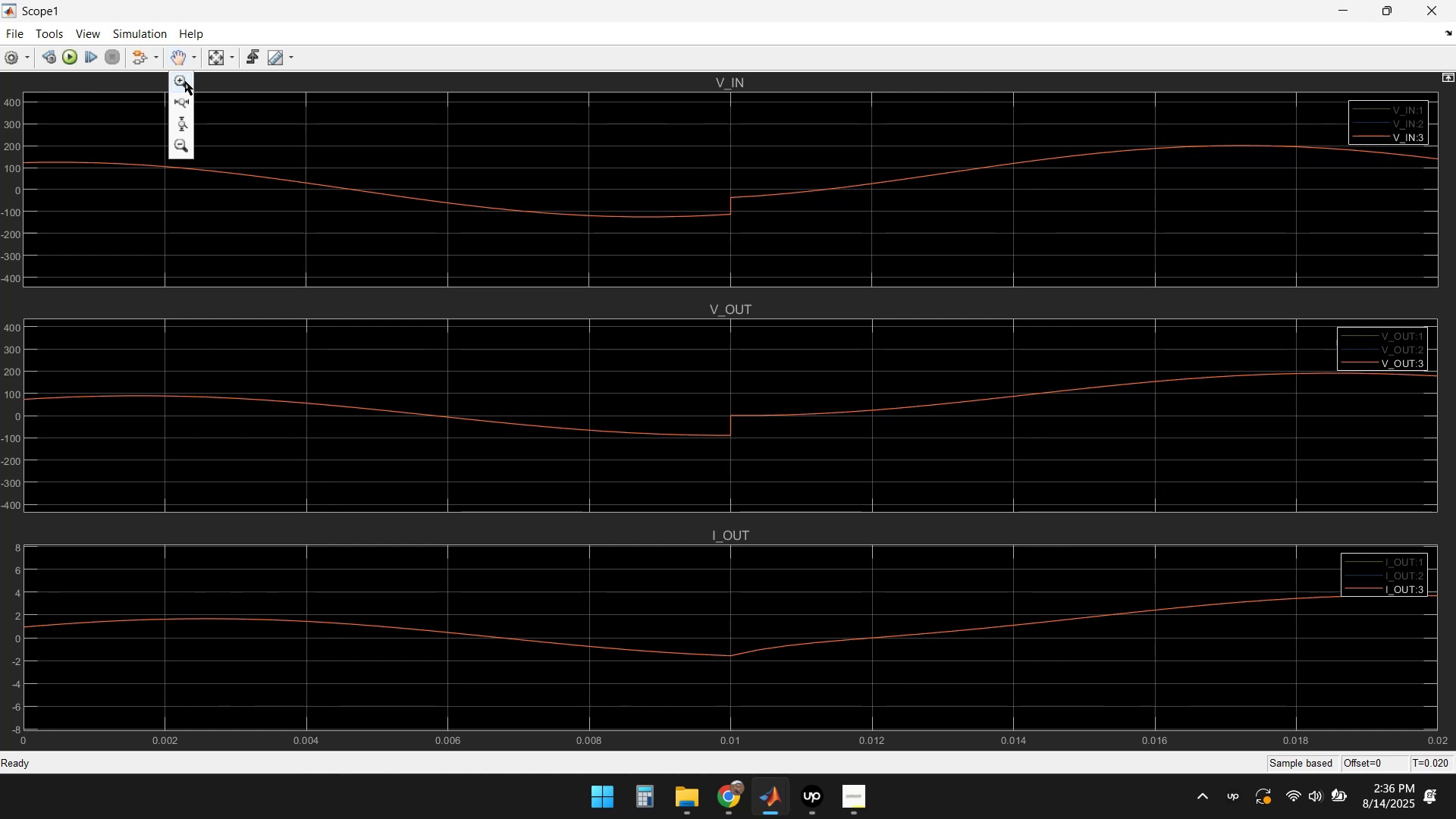 
left_click([184, 79])
 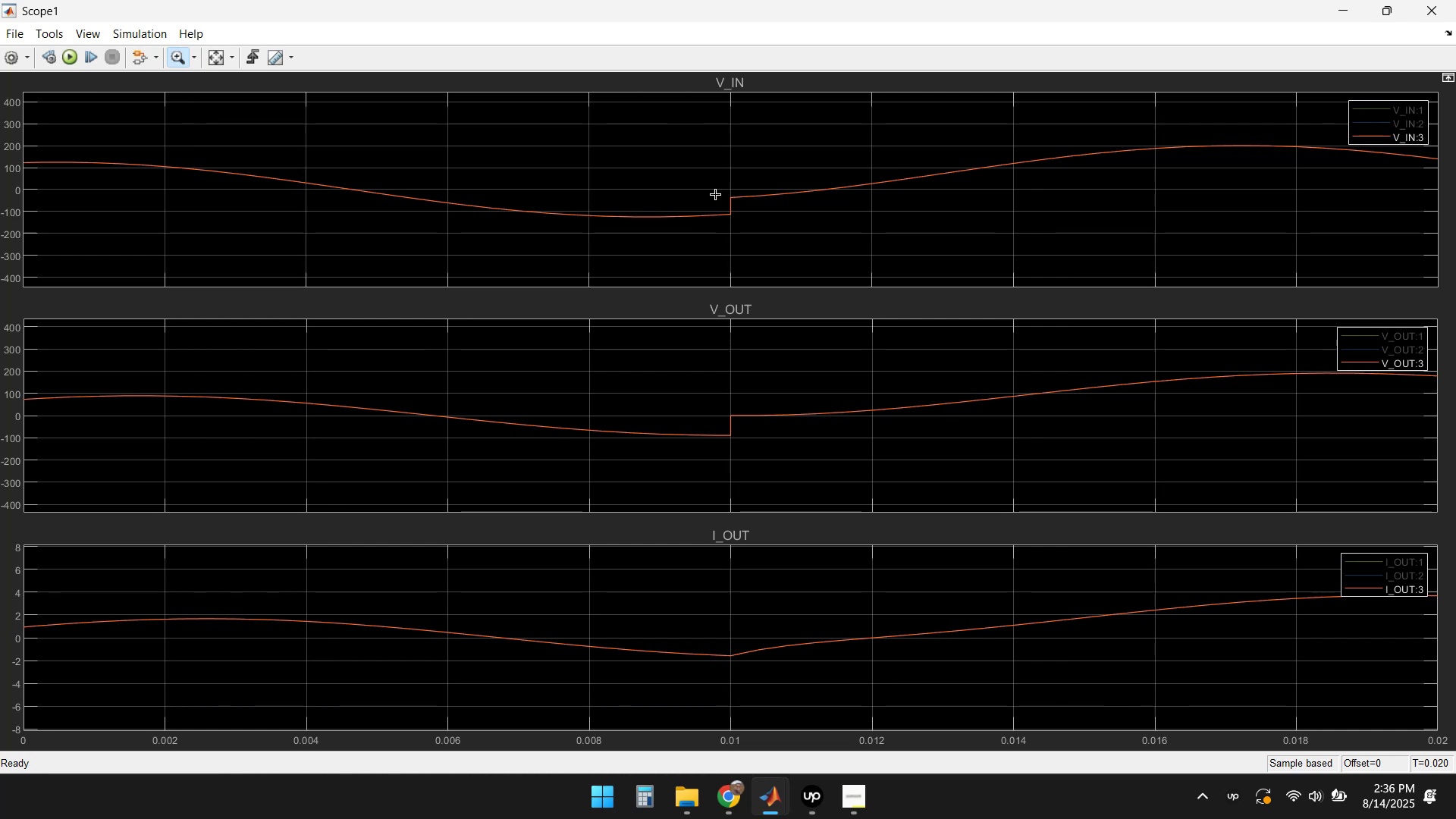 
left_click_drag(start_coordinate=[710, 155], to_coordinate=[769, 265])
 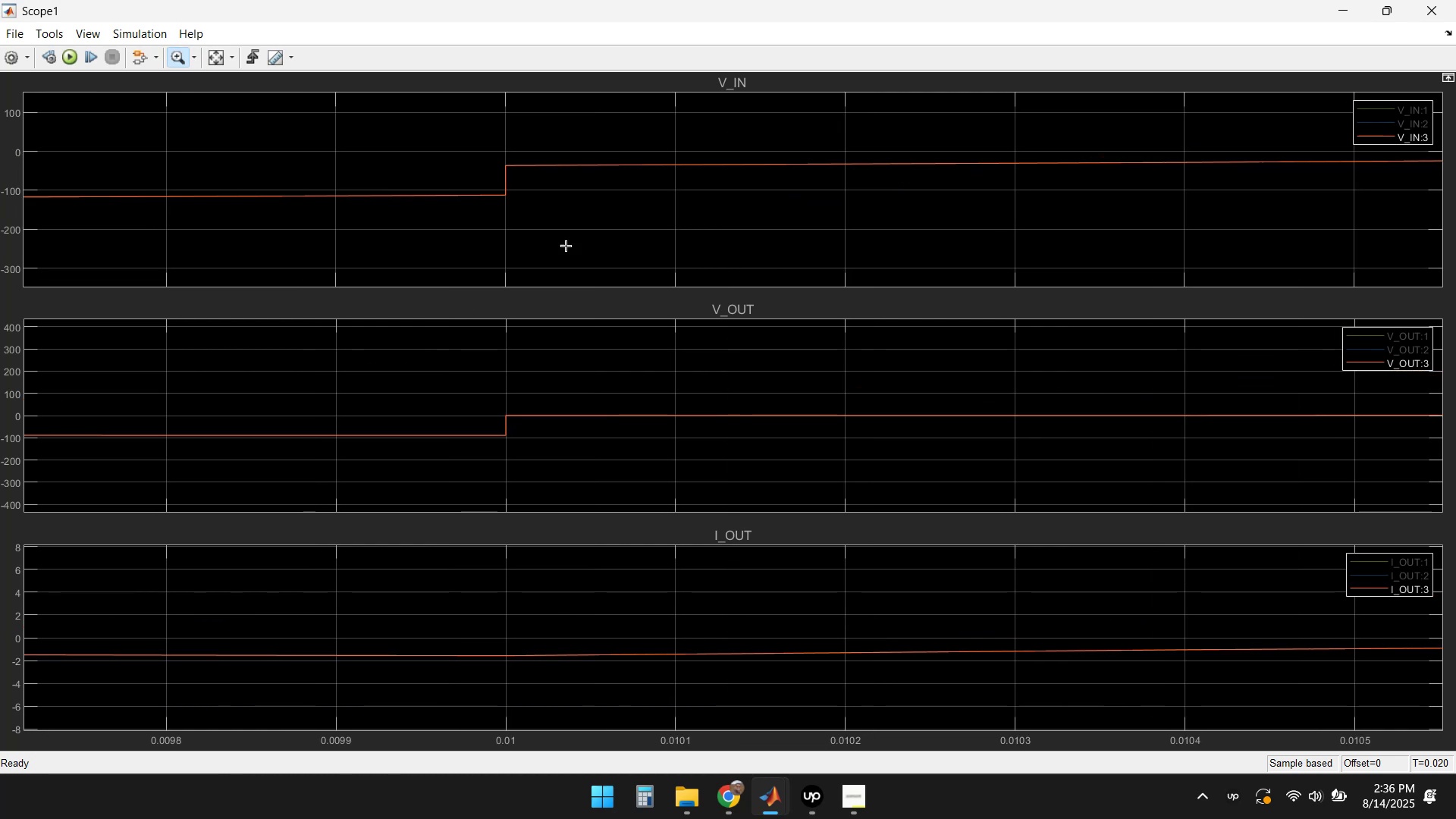 
left_click_drag(start_coordinate=[459, 133], to_coordinate=[547, 273])
 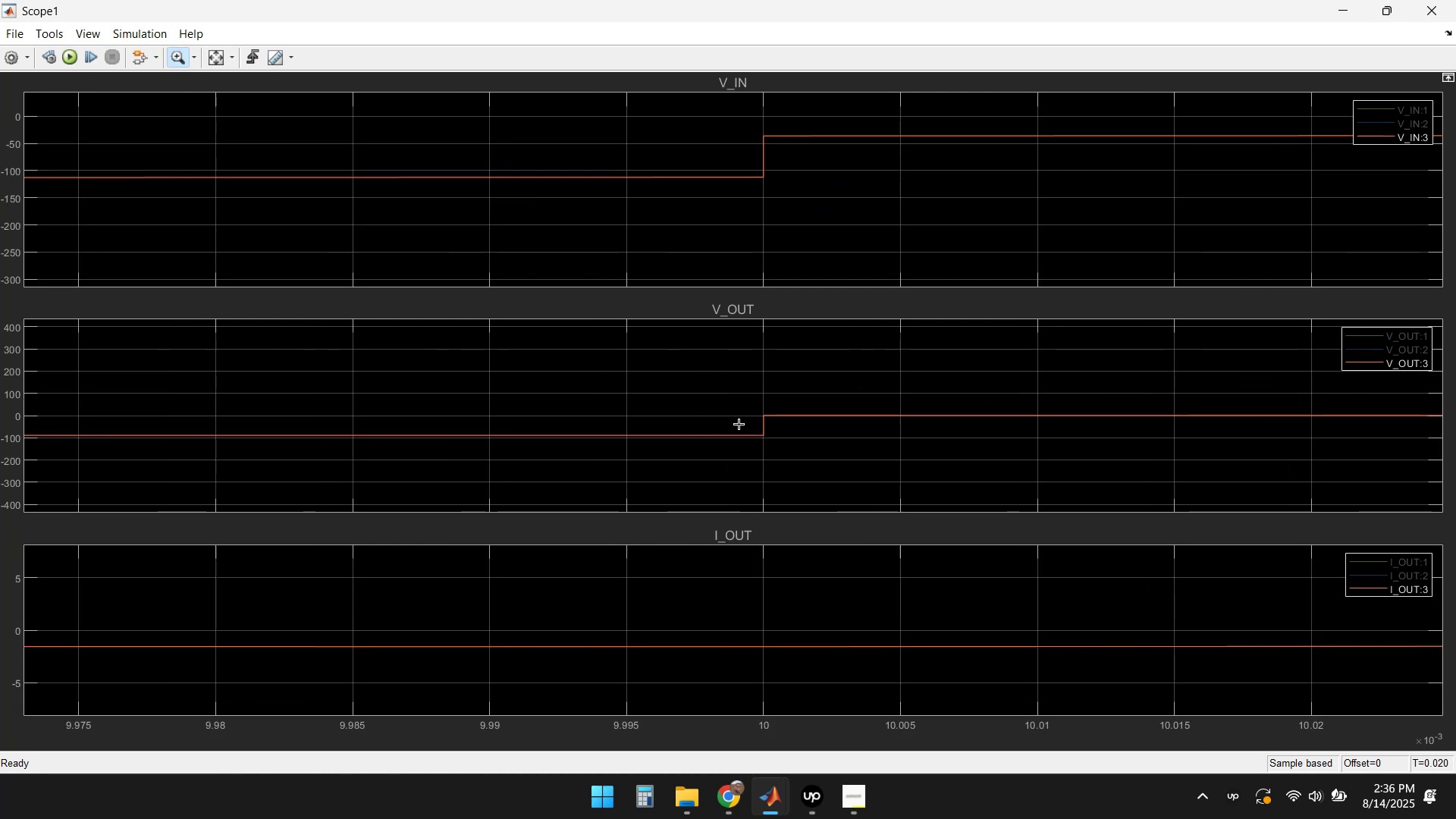 
left_click_drag(start_coordinate=[734, 380], to_coordinate=[837, 509])
 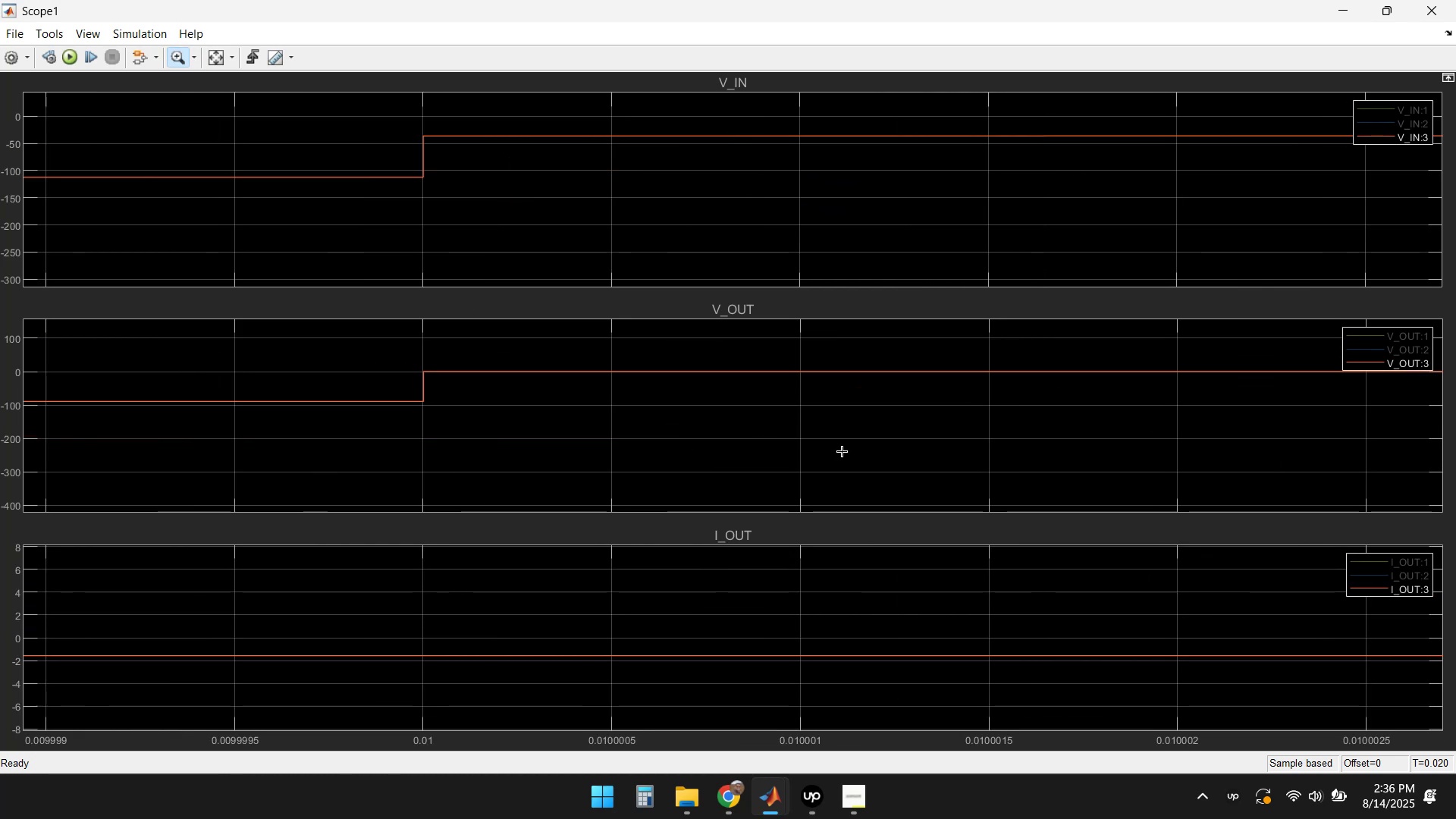 
left_click([1429, 10])
 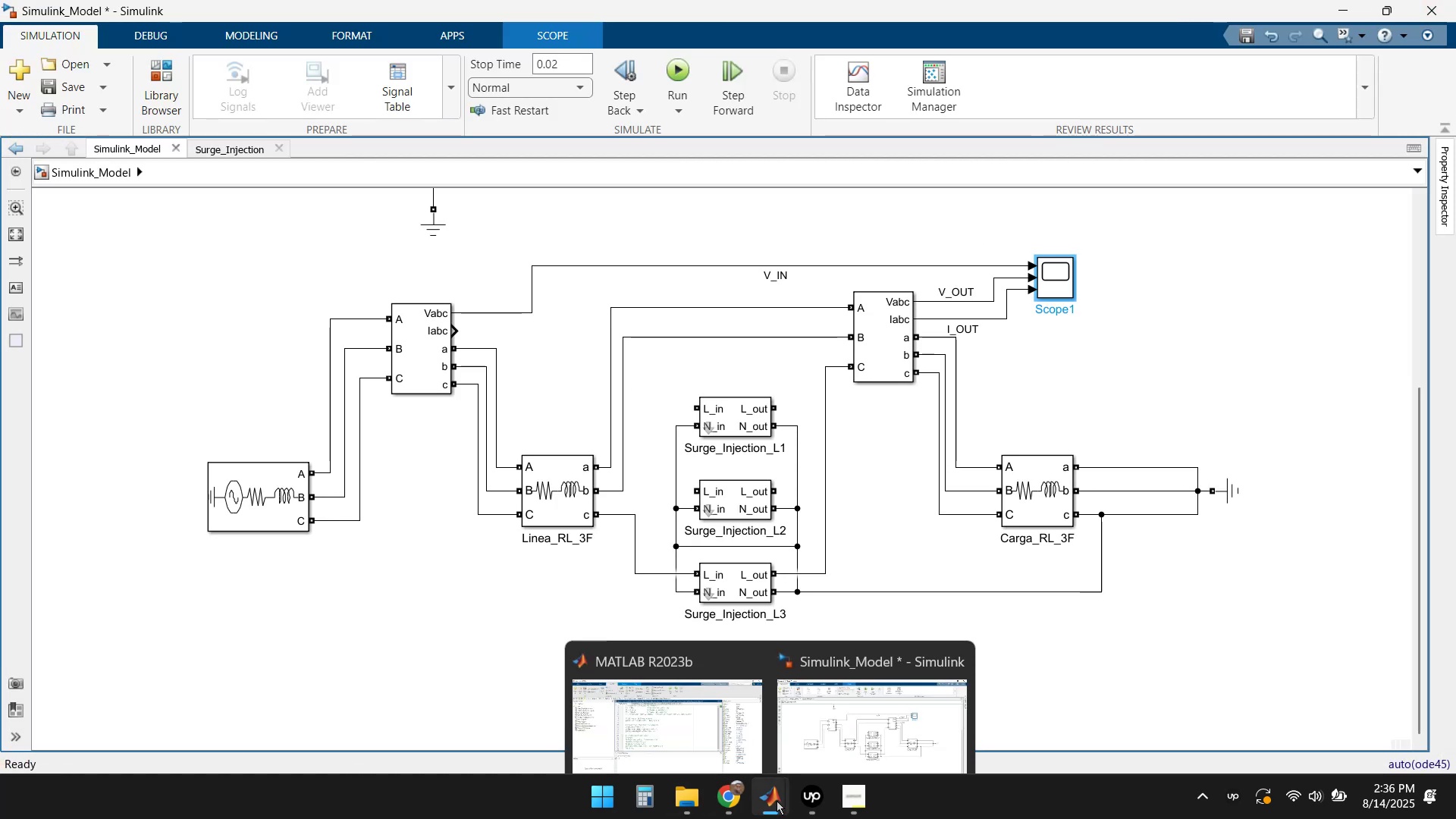 
left_click([679, 689])
 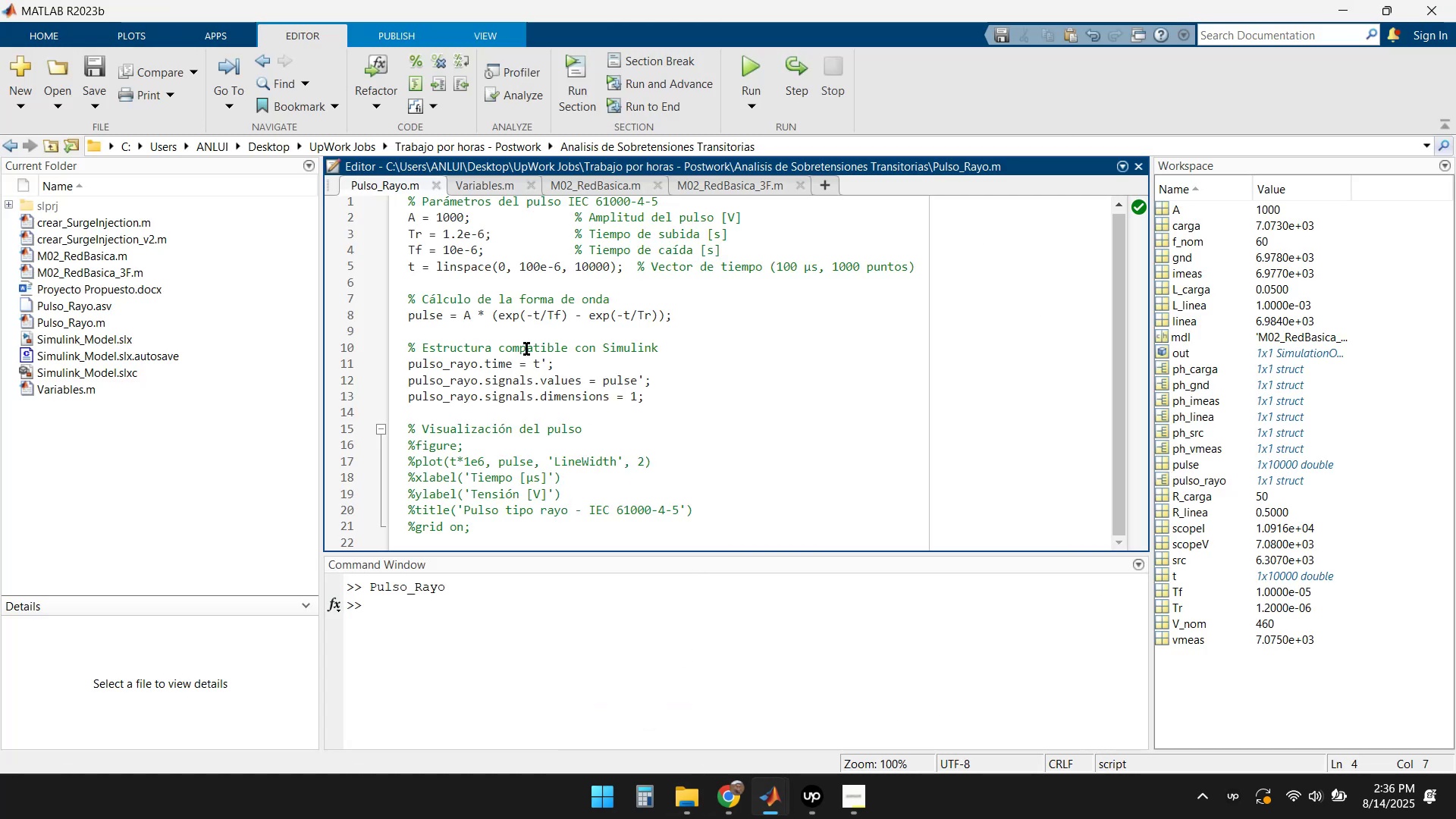 
key(Backspace)
 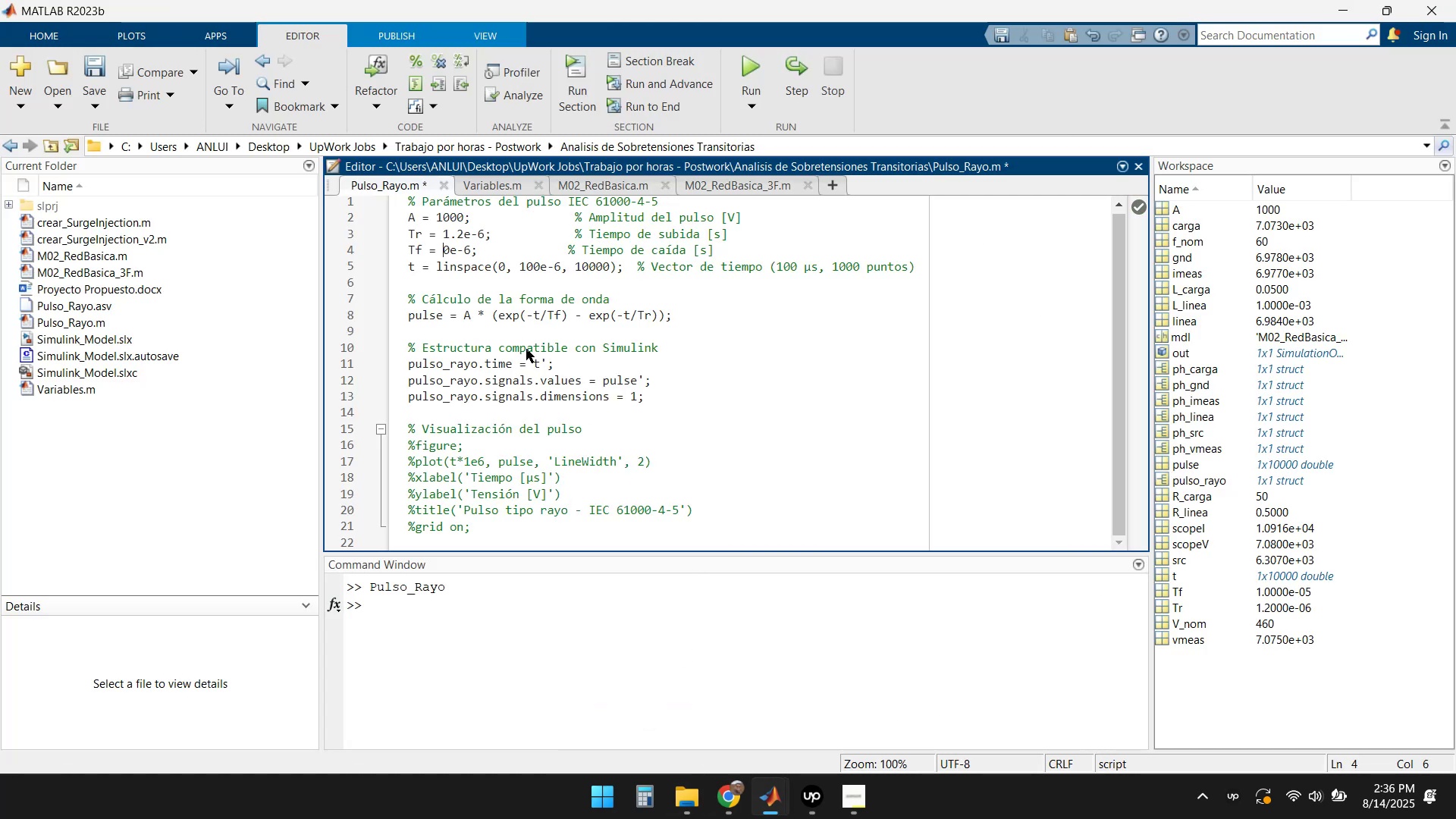 
key(Numpad2)
 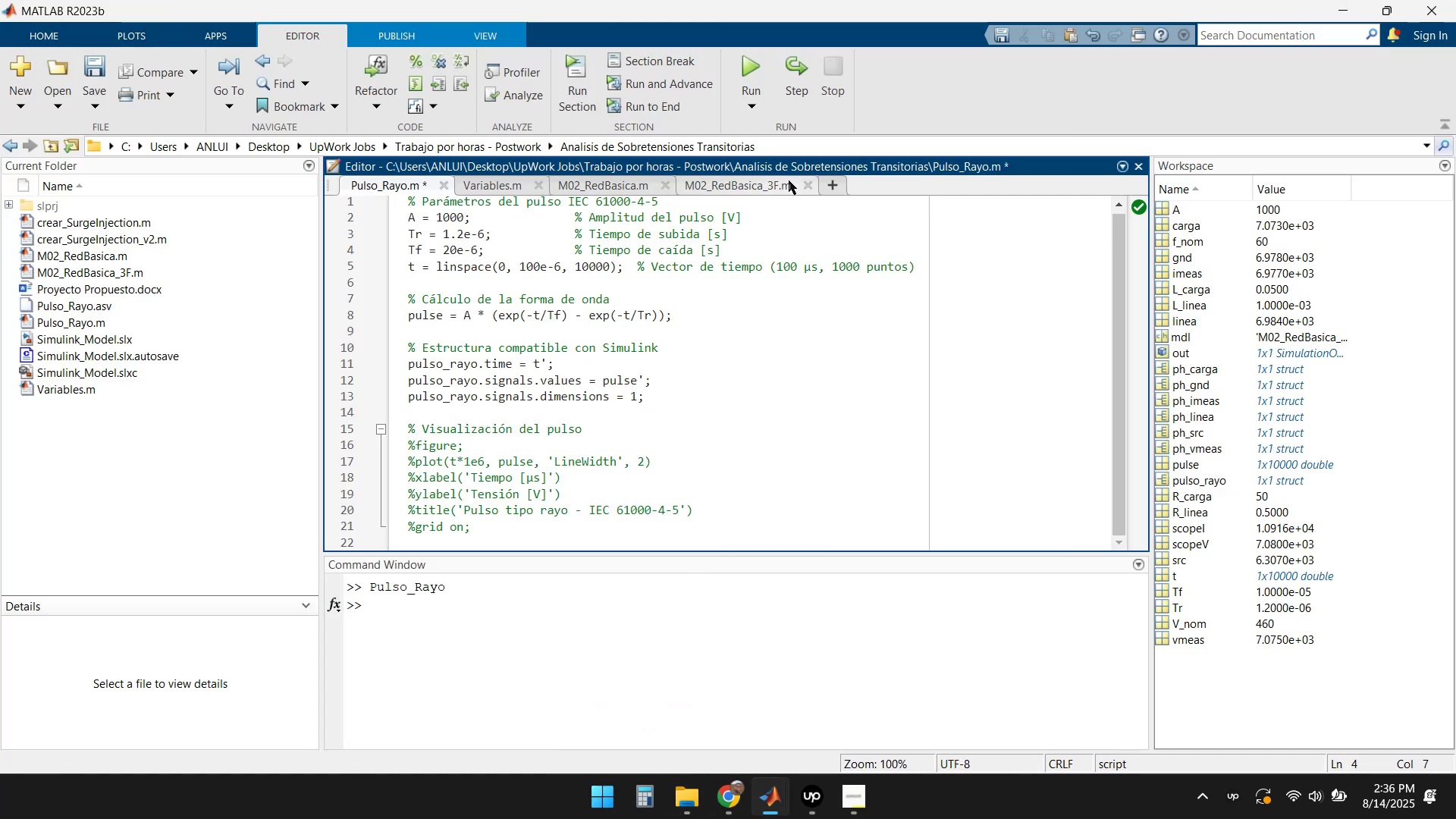 
left_click([108, 71])
 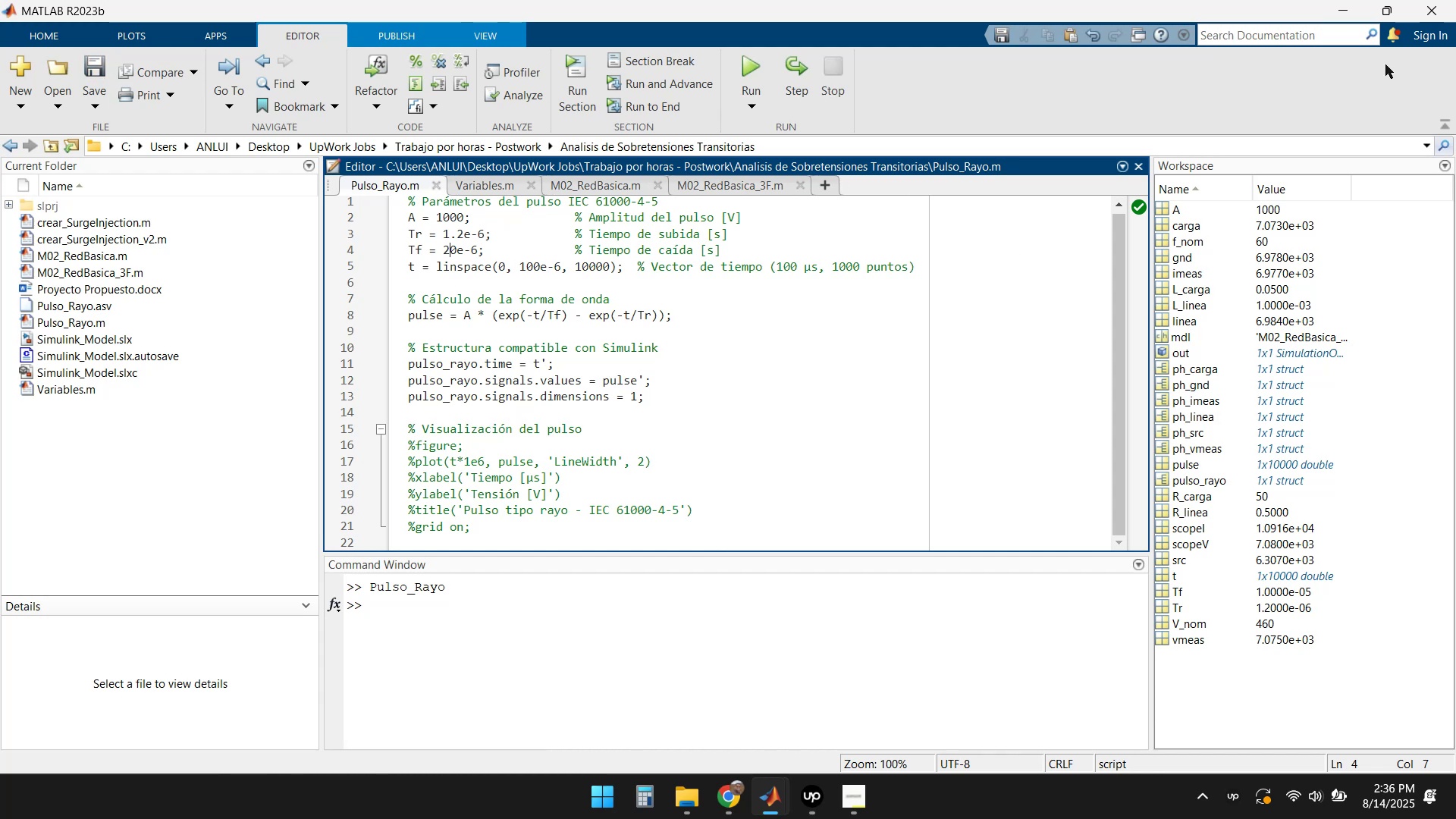 
left_click([1346, 6])
 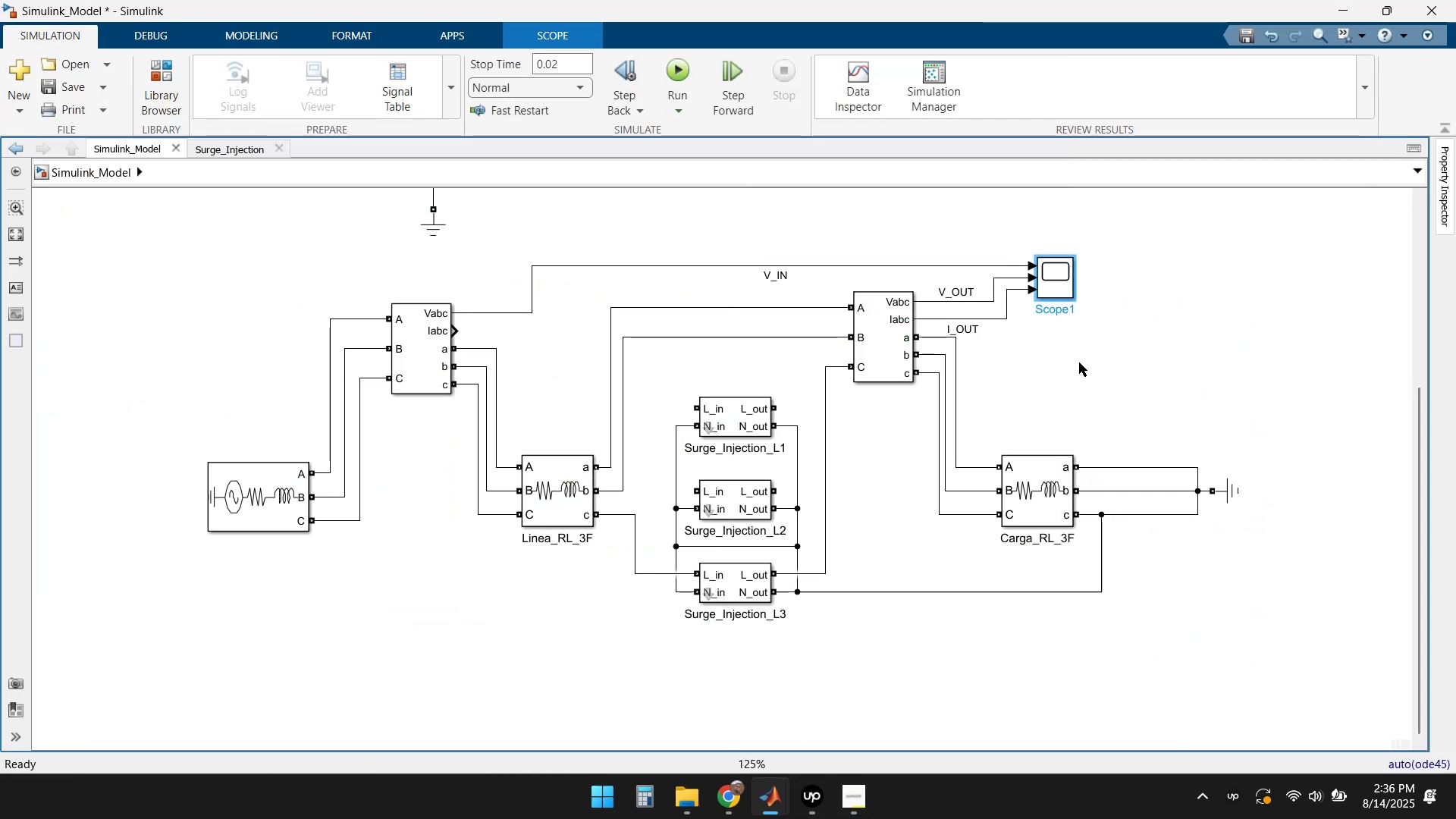 
left_click([1046, 276])
 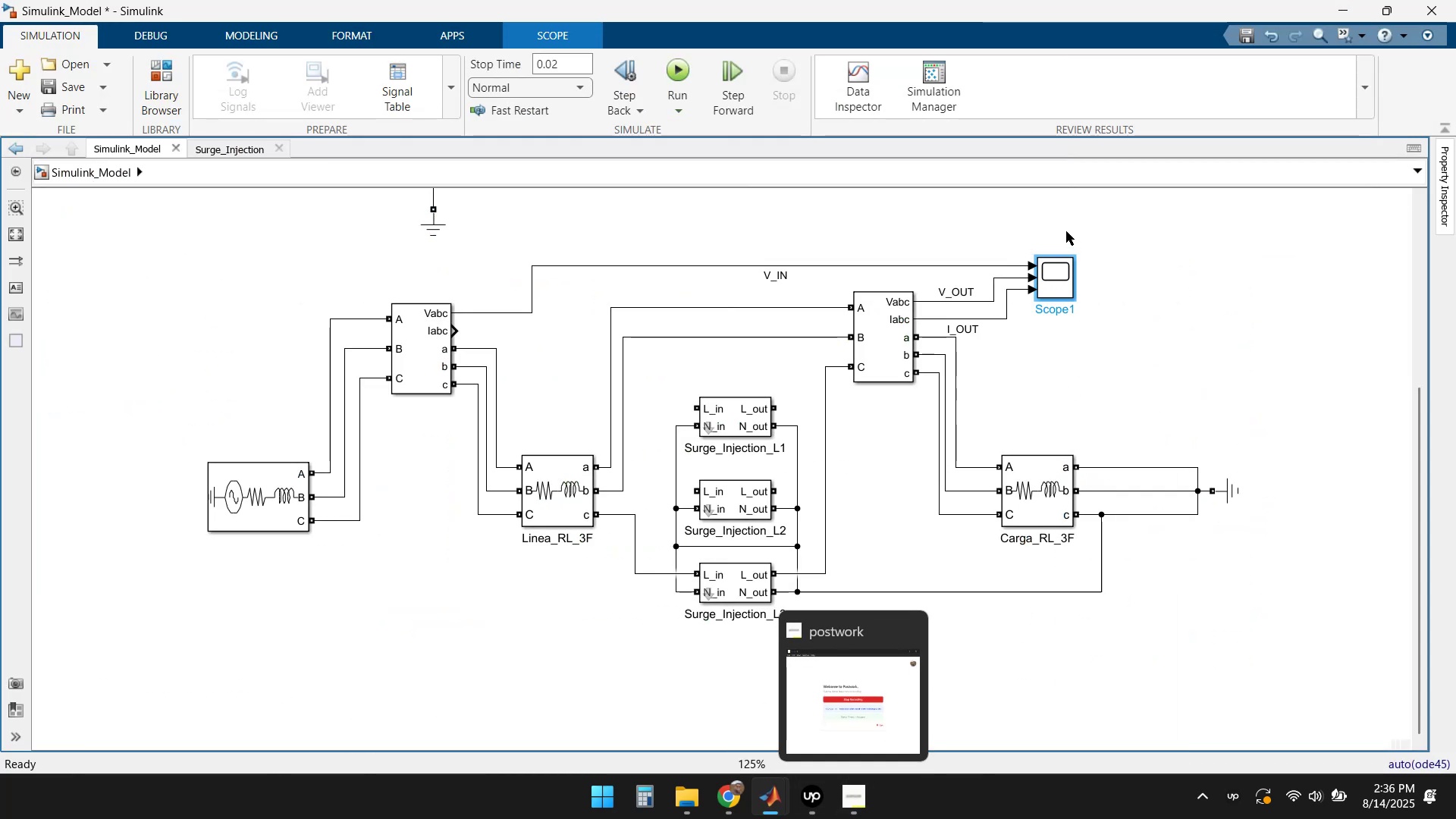 
double_click([1058, 275])
 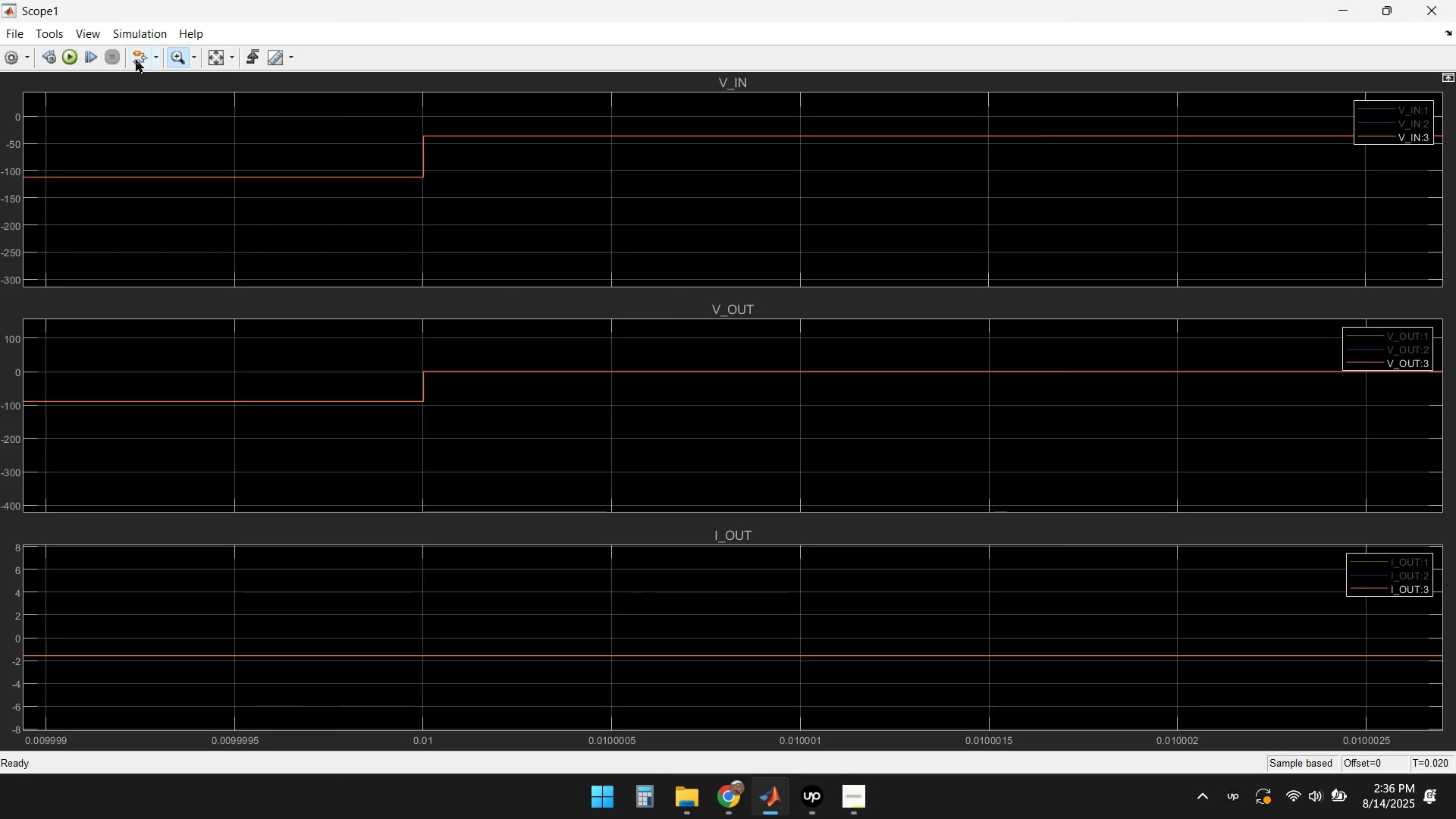 
left_click([71, 55])
 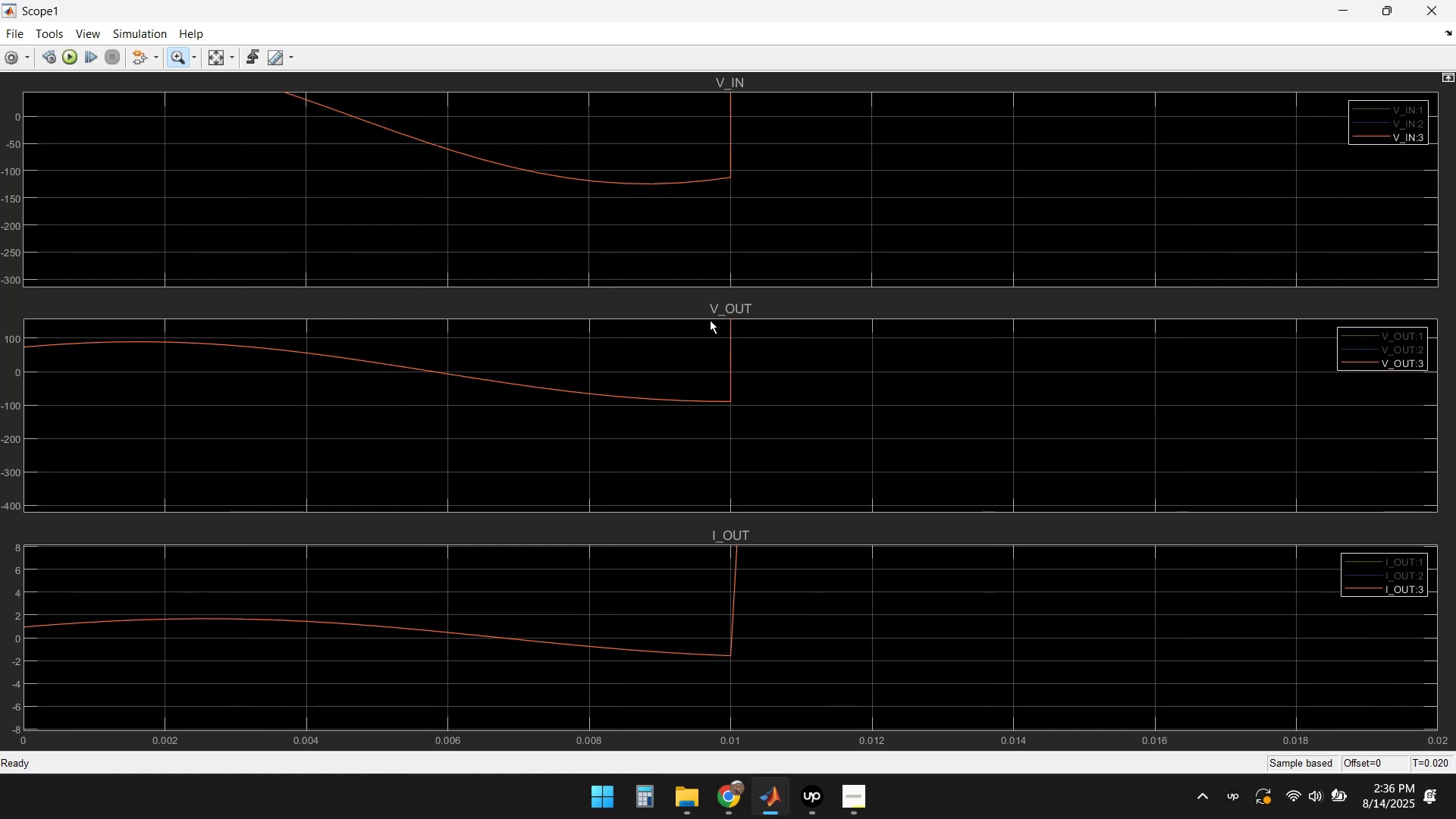 
wait(6.87)
 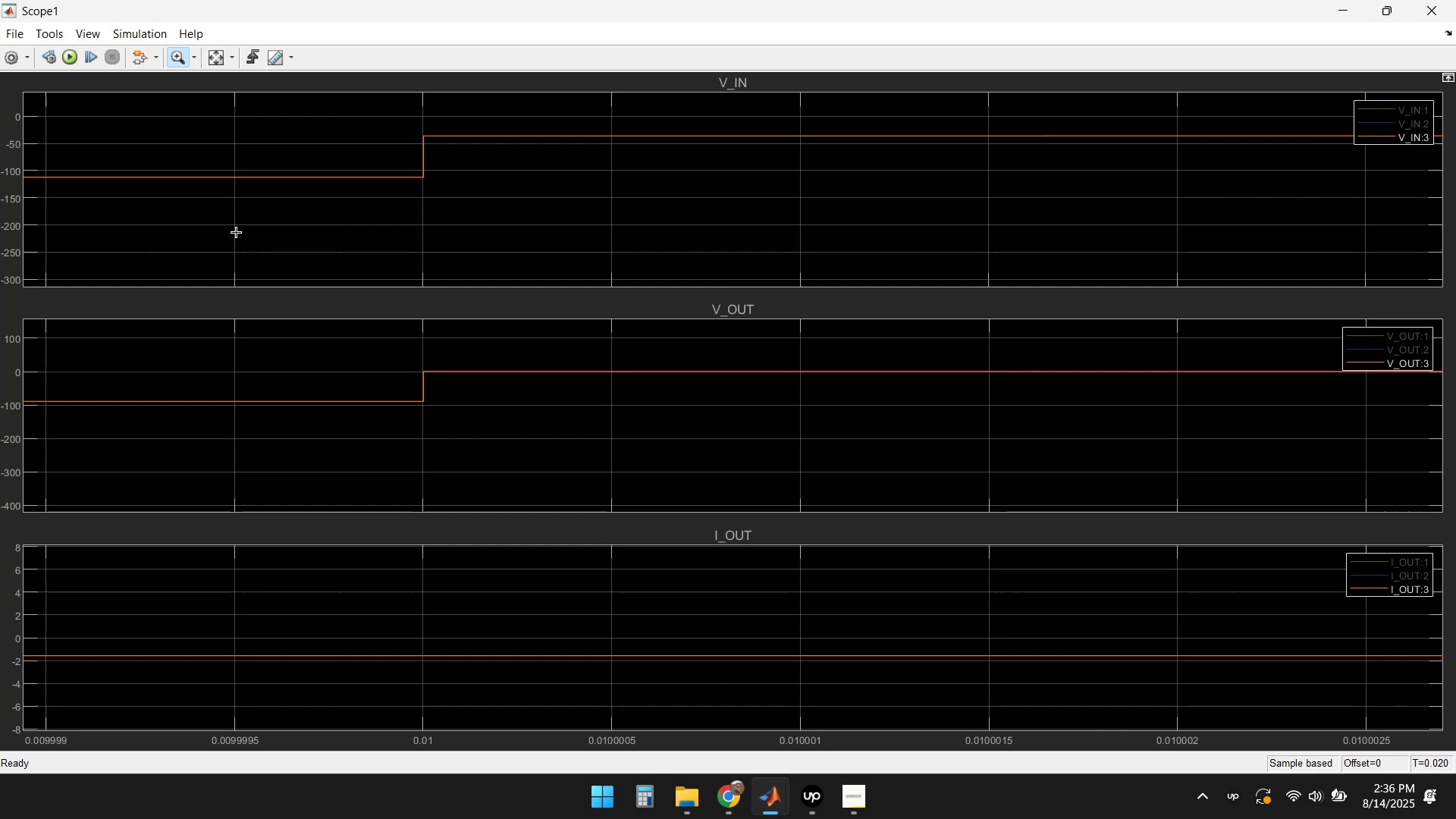 
scroll: coordinate [742, 423], scroll_direction: down, amount: 75.0
 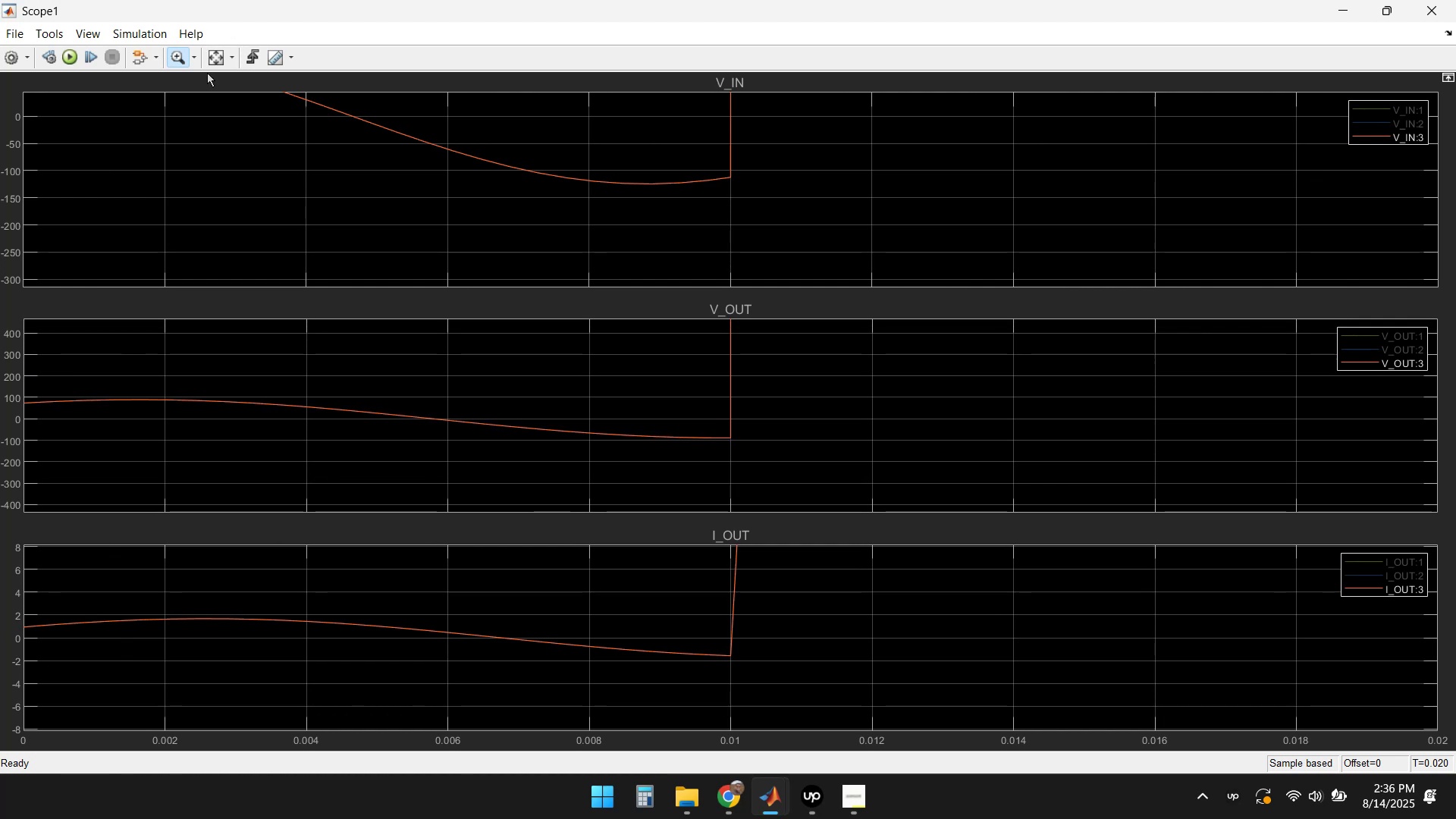 
left_click([180, 52])
 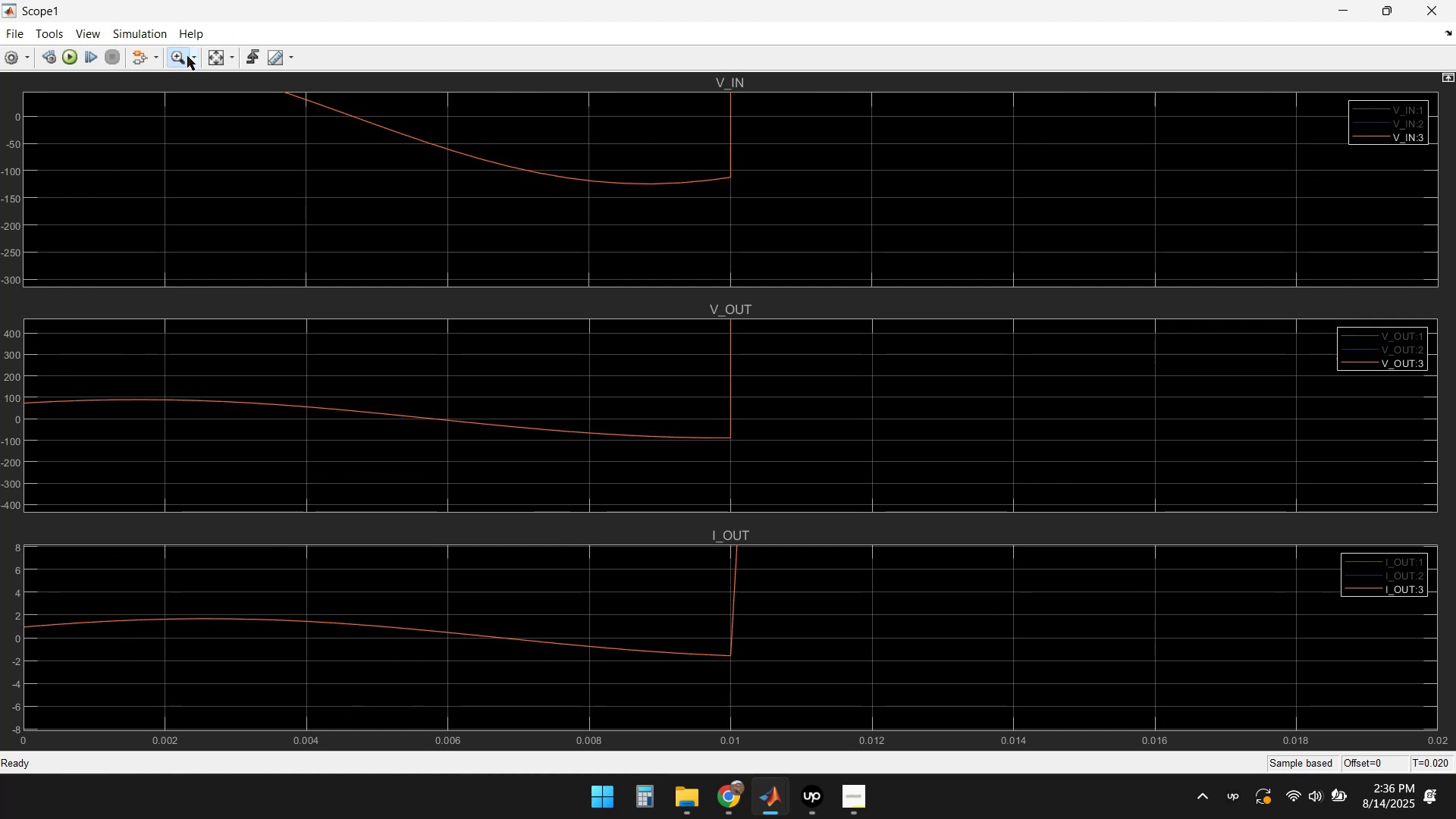 
double_click([195, 58])
 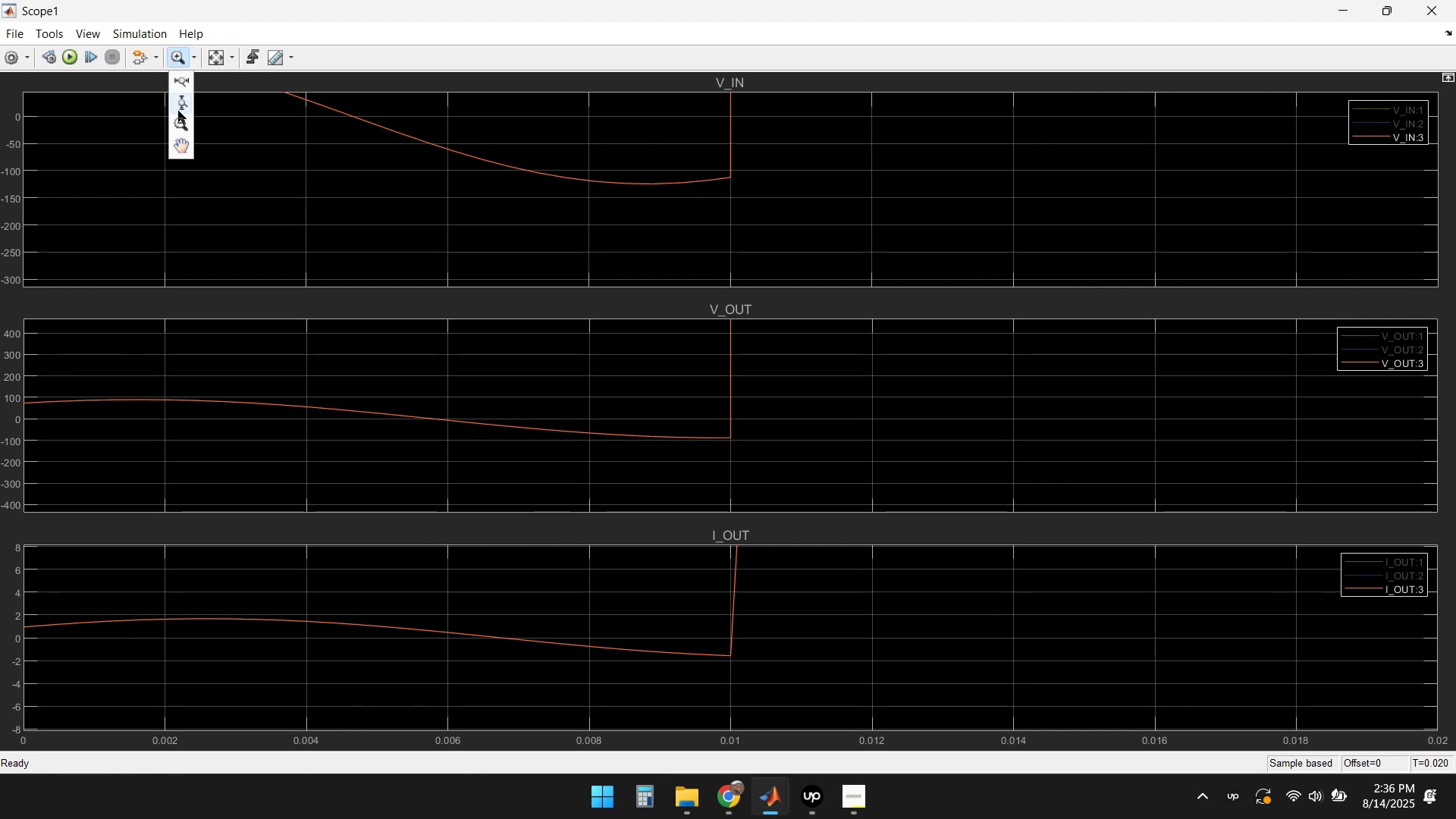 
left_click([178, 124])
 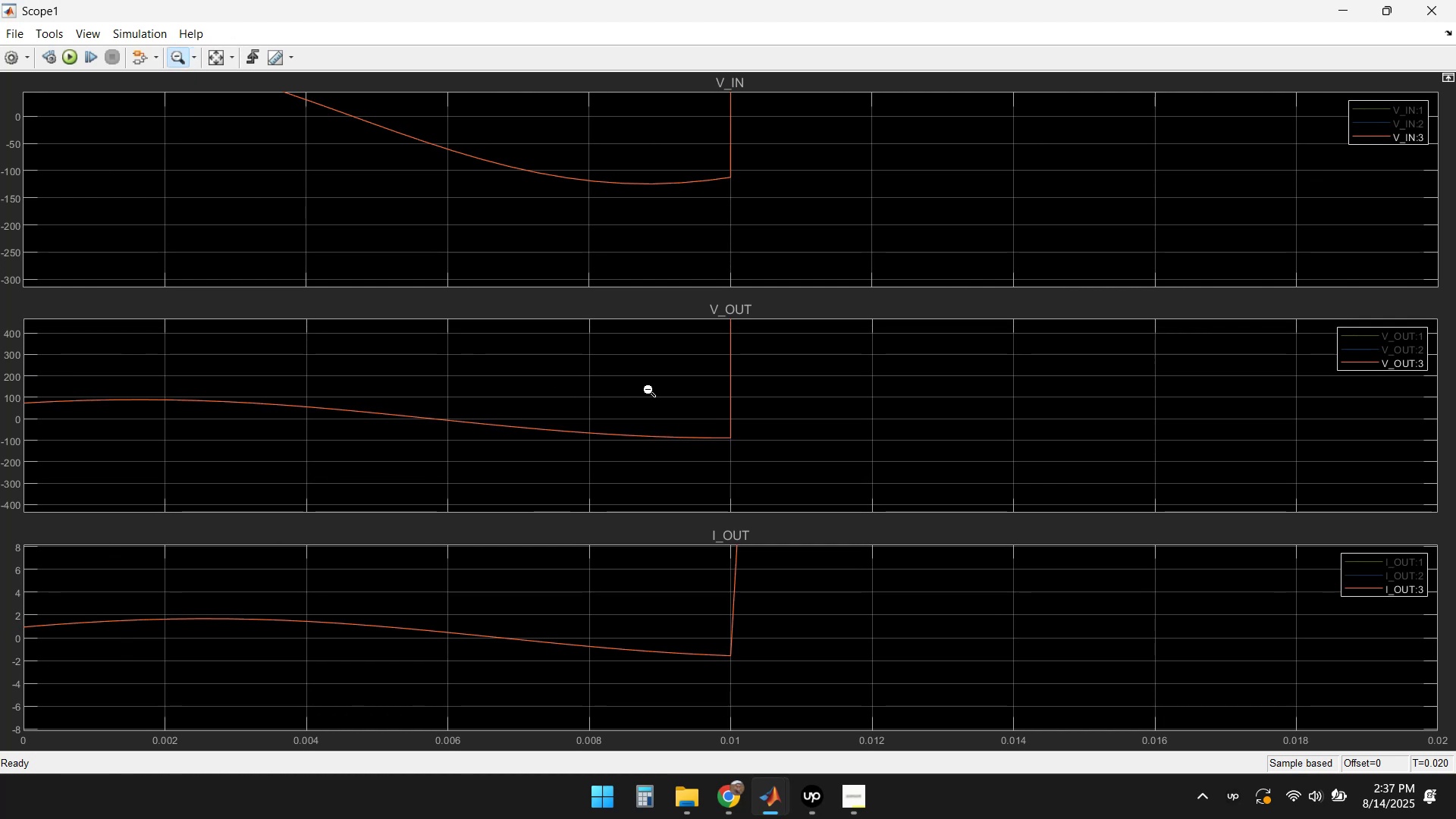 
left_click([723, 391])
 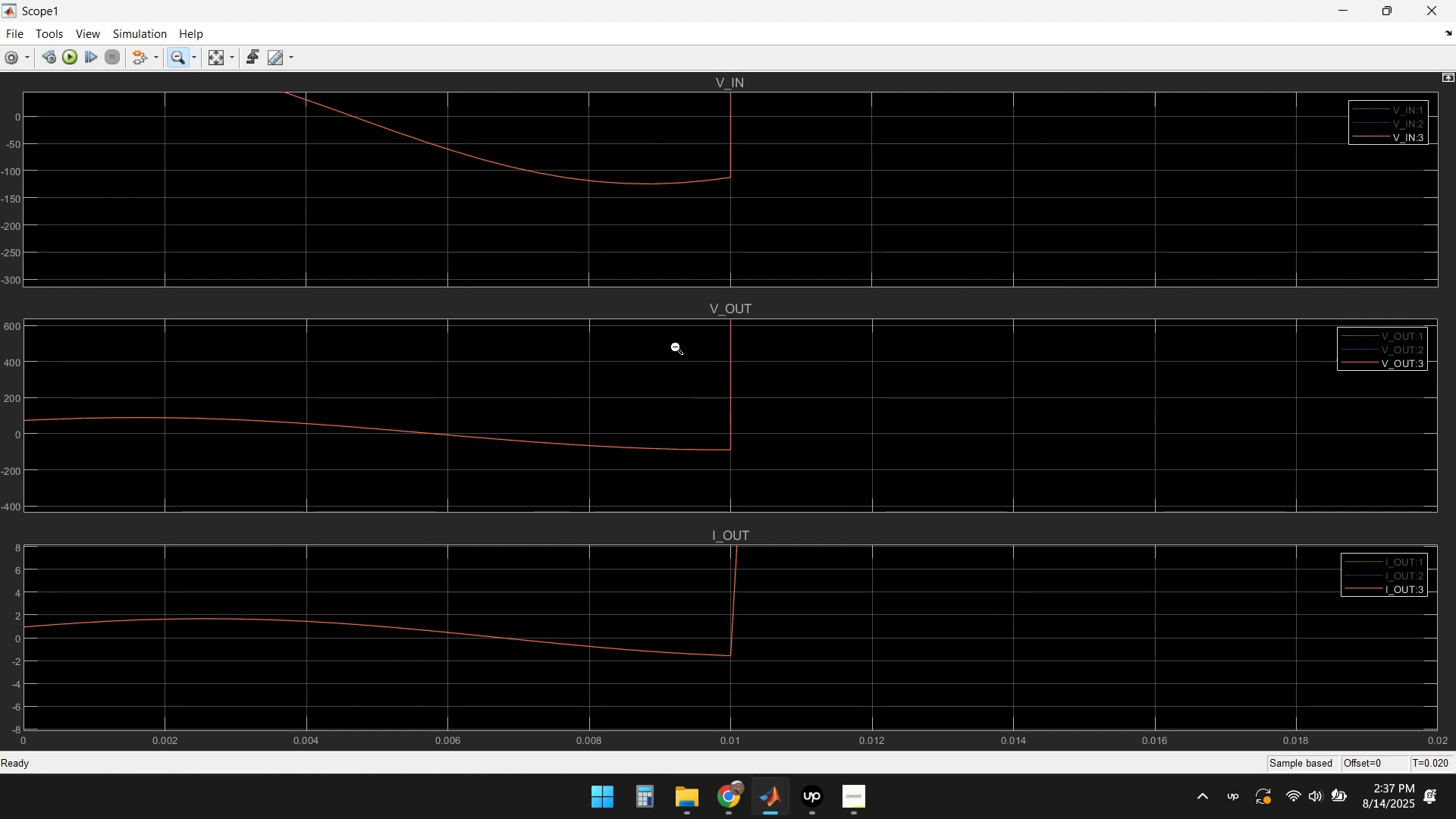 
left_click_drag(start_coordinate=[673, 338], to_coordinate=[804, 447])
 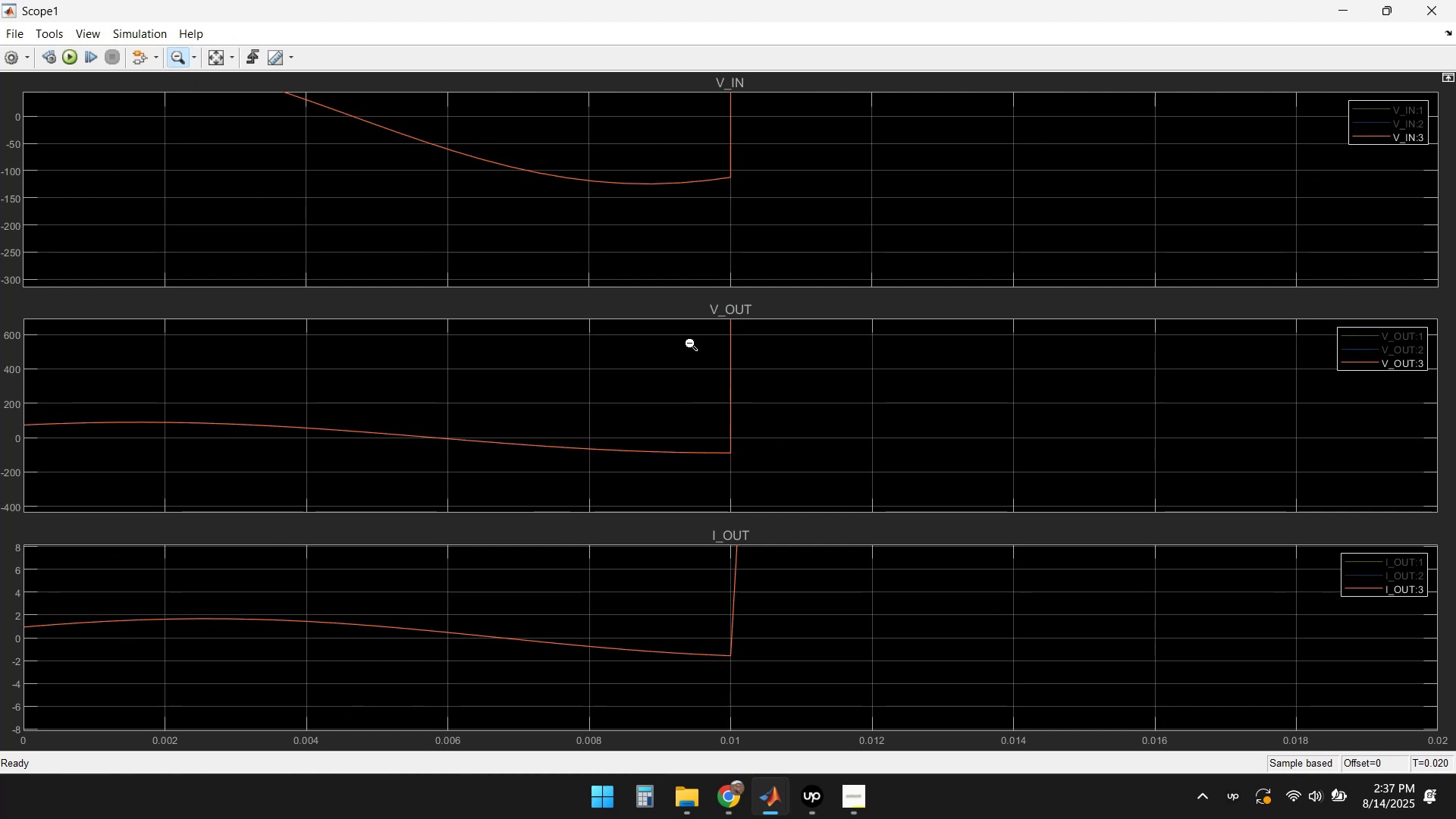 
double_click([785, 374])
 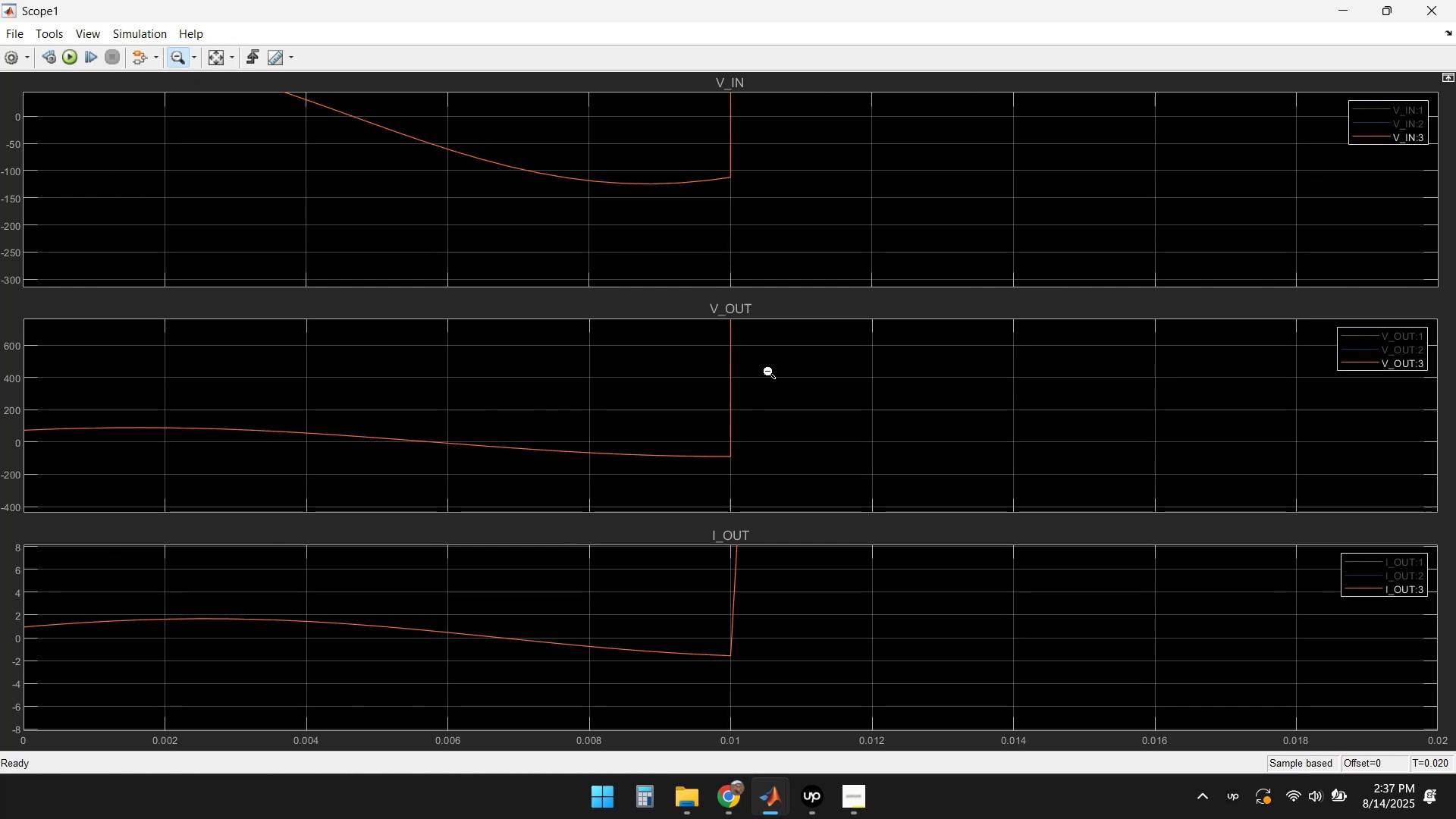 
triple_click([764, 373])
 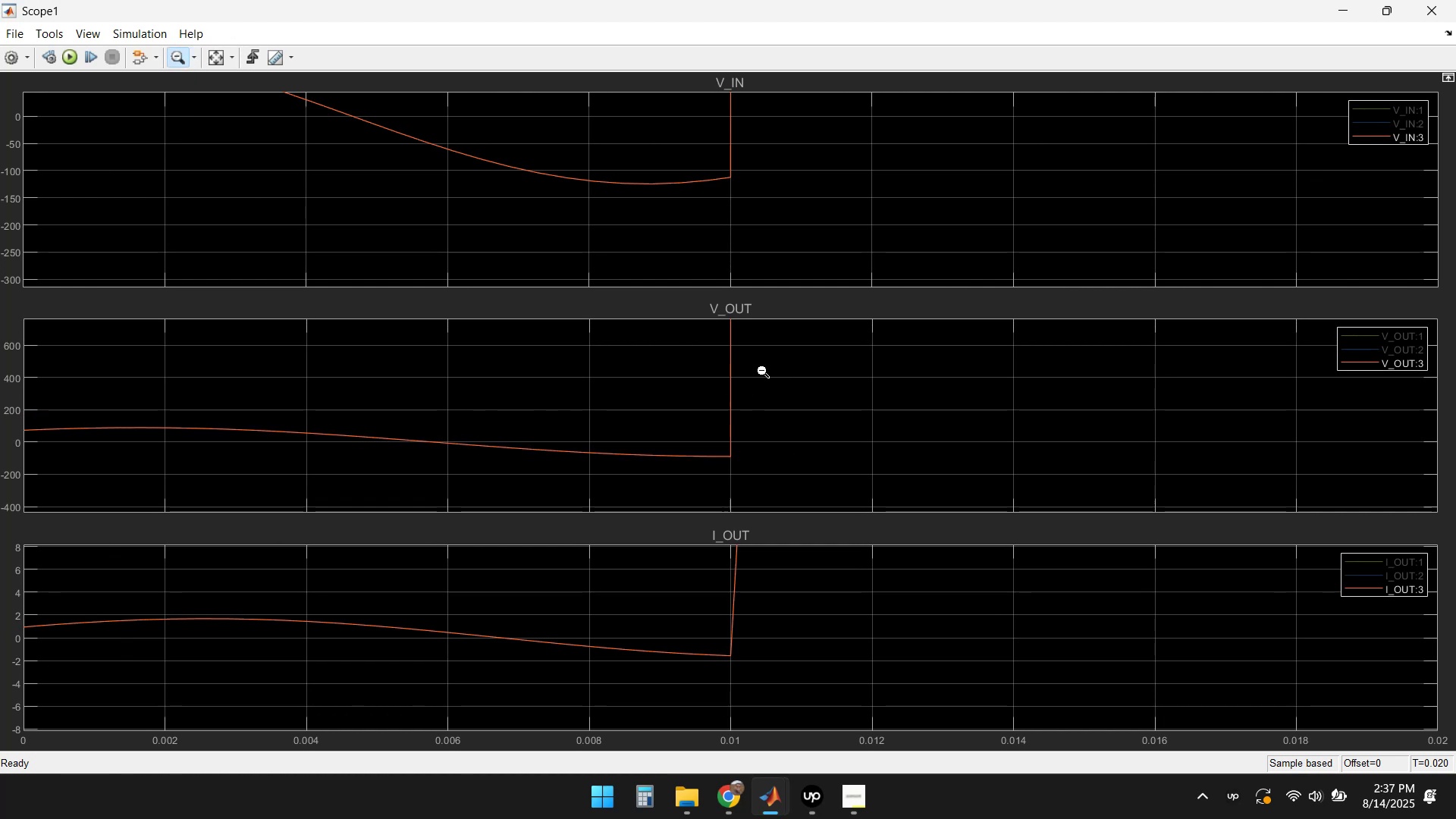 
triple_click([764, 373])
 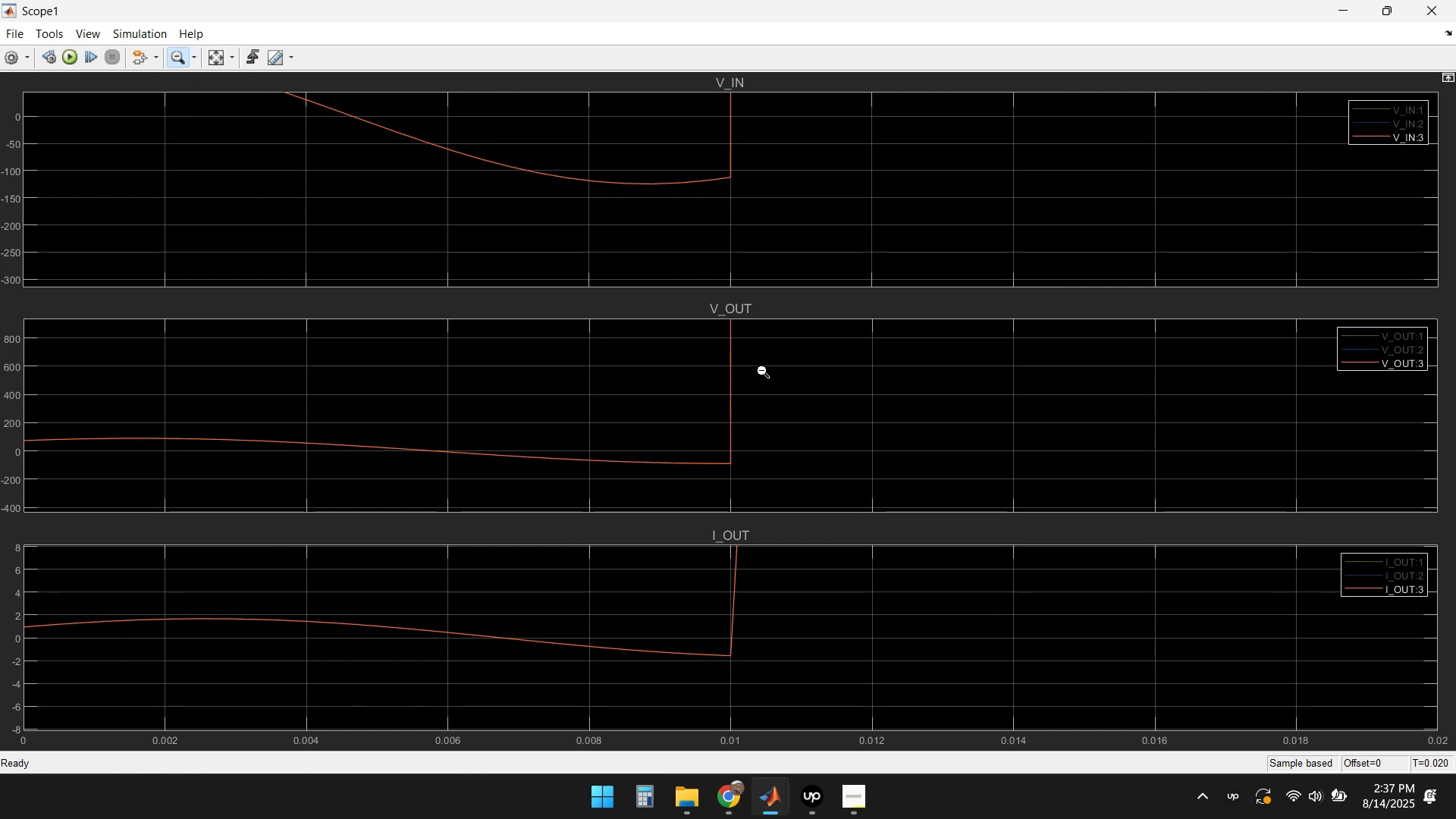 
triple_click([764, 373])
 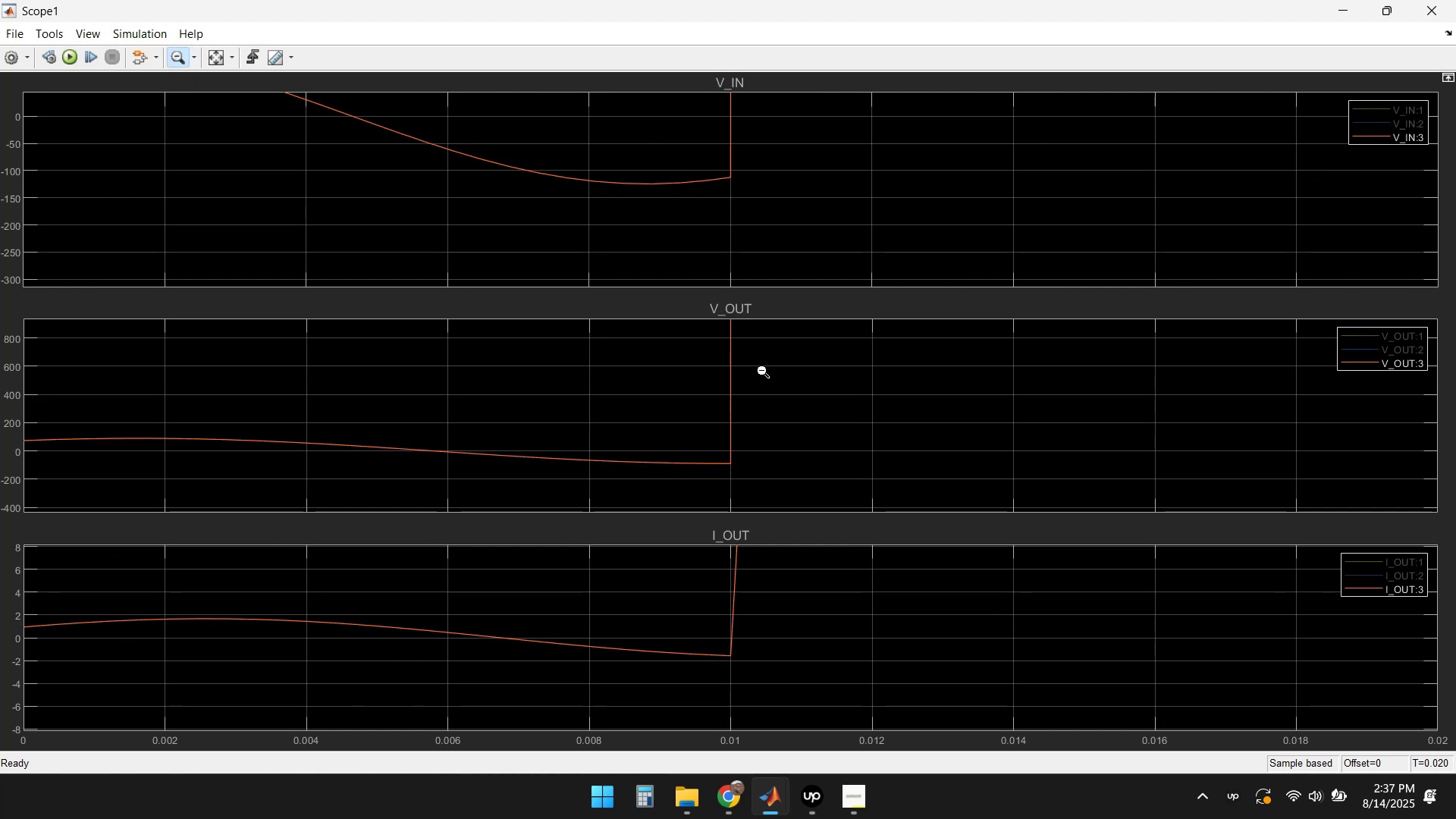 
triple_click([764, 373])
 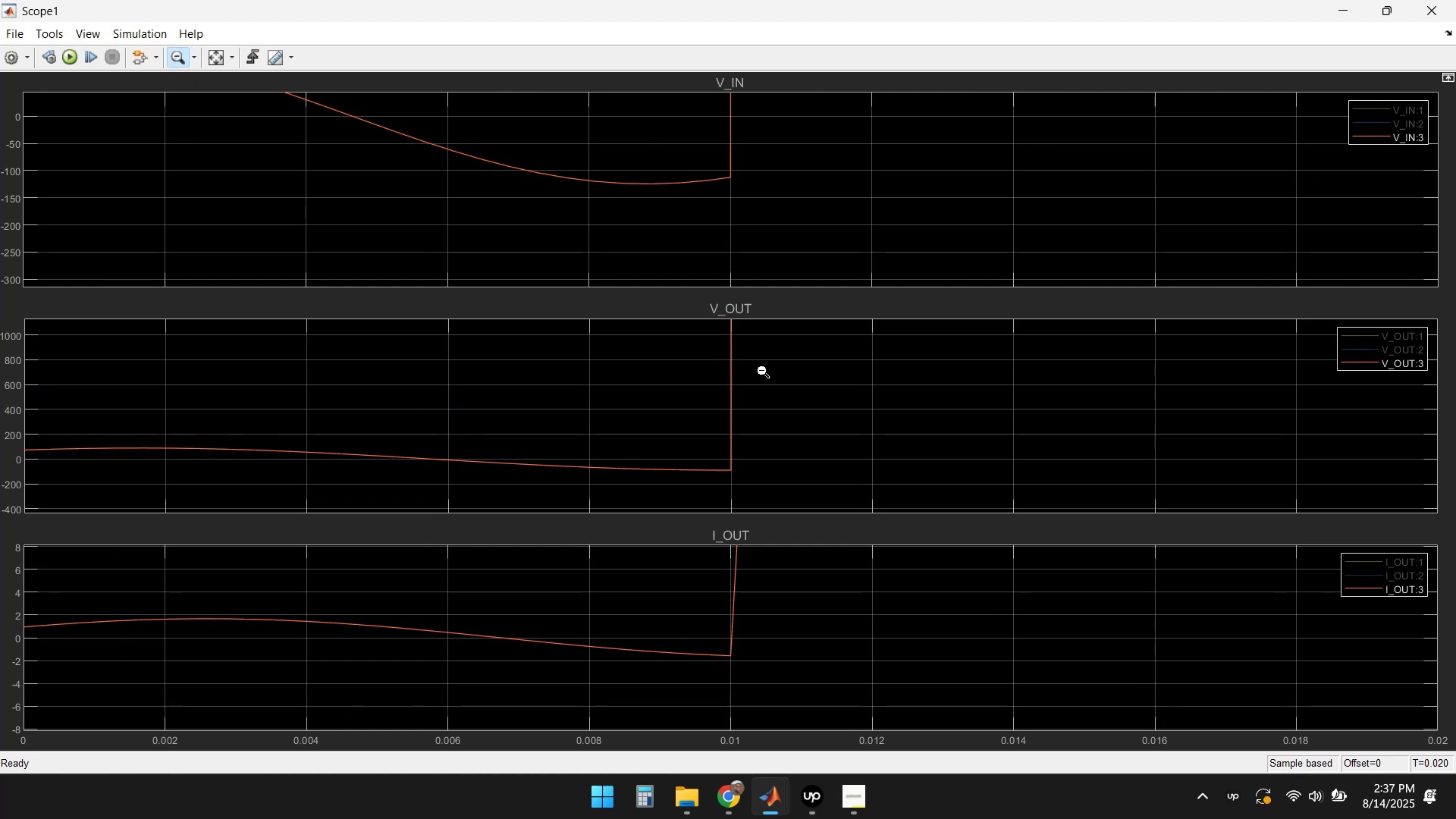 
triple_click([764, 373])
 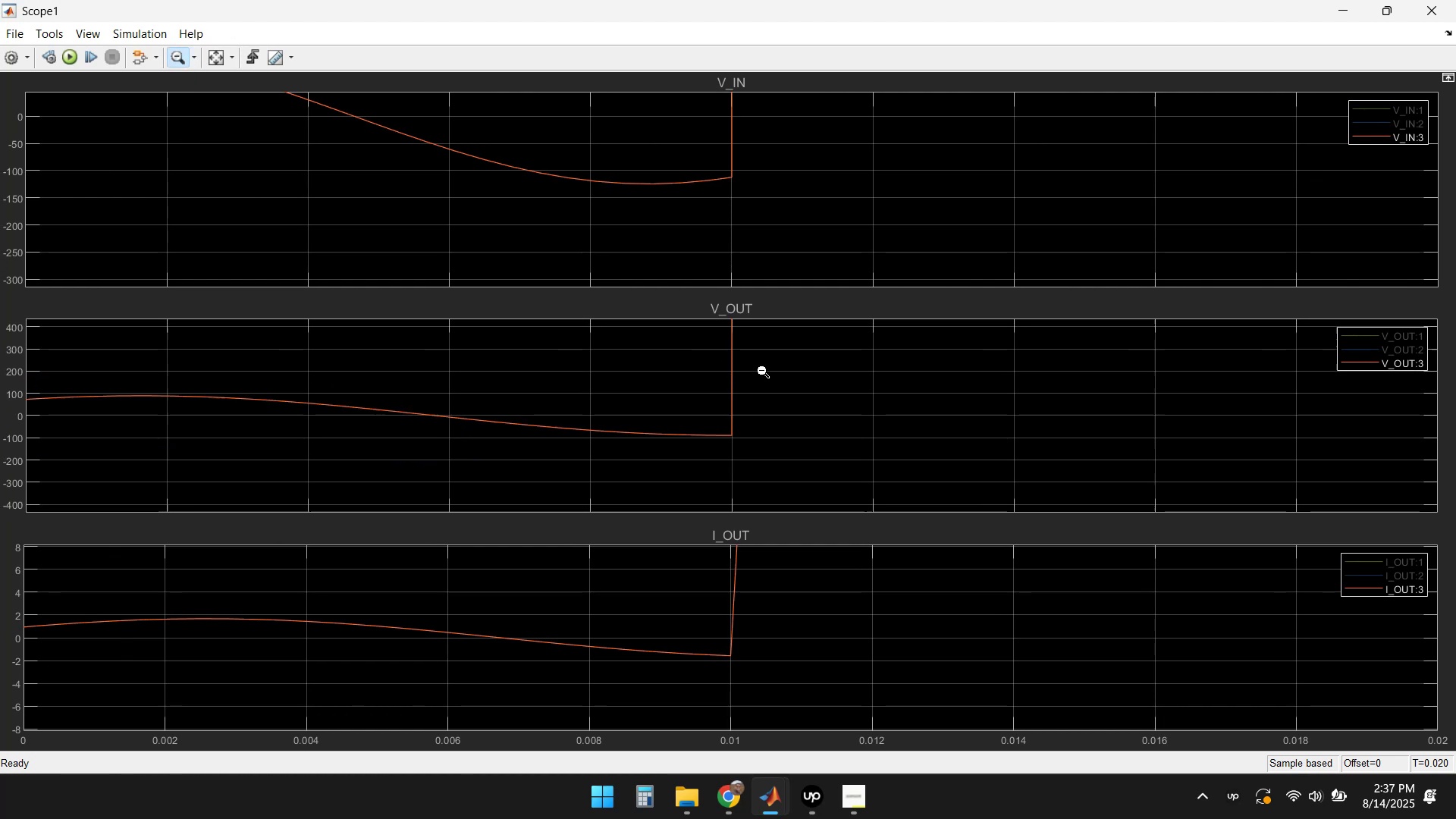 
triple_click([764, 373])
 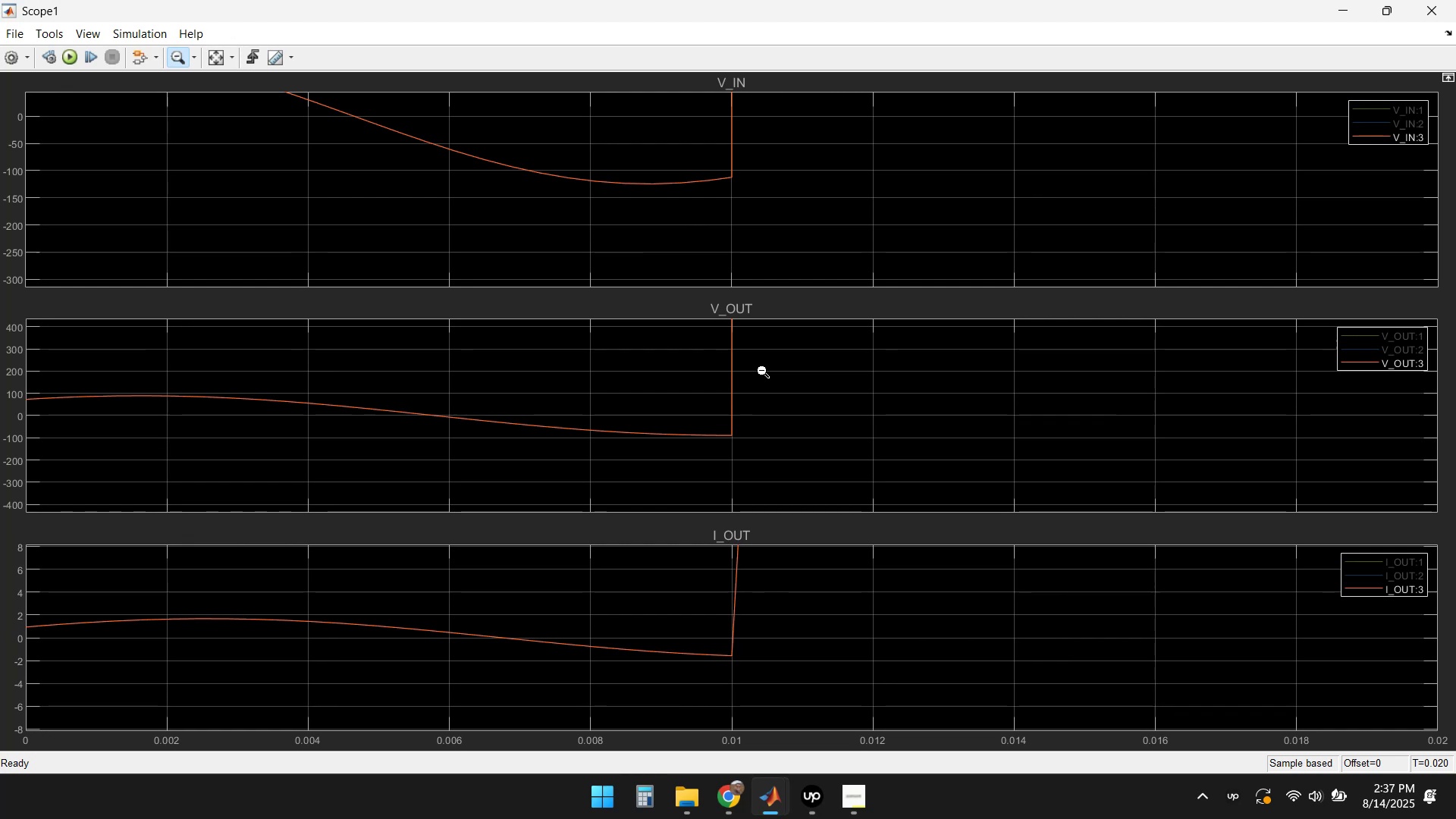 
triple_click([764, 373])
 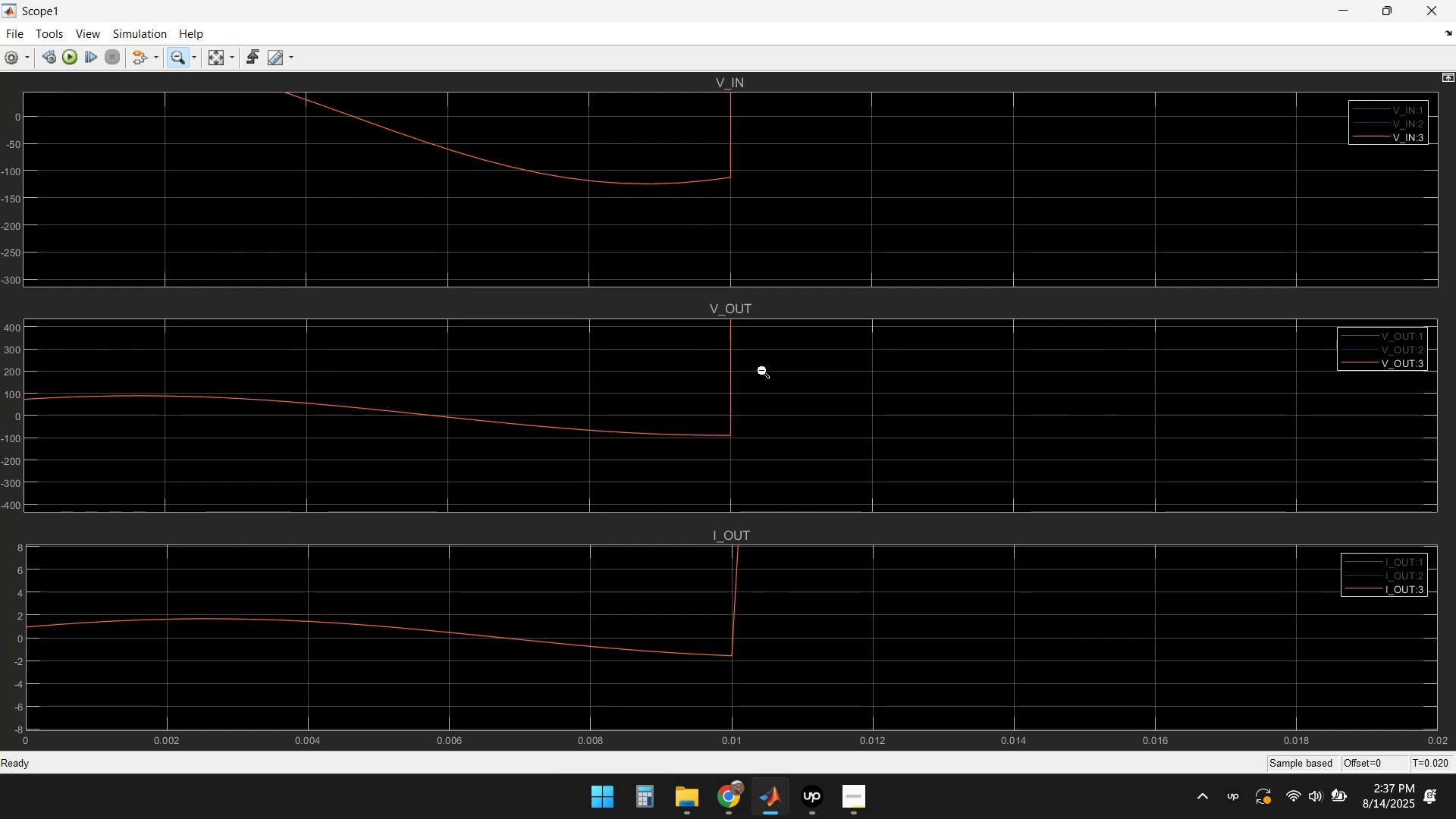 
triple_click([764, 373])
 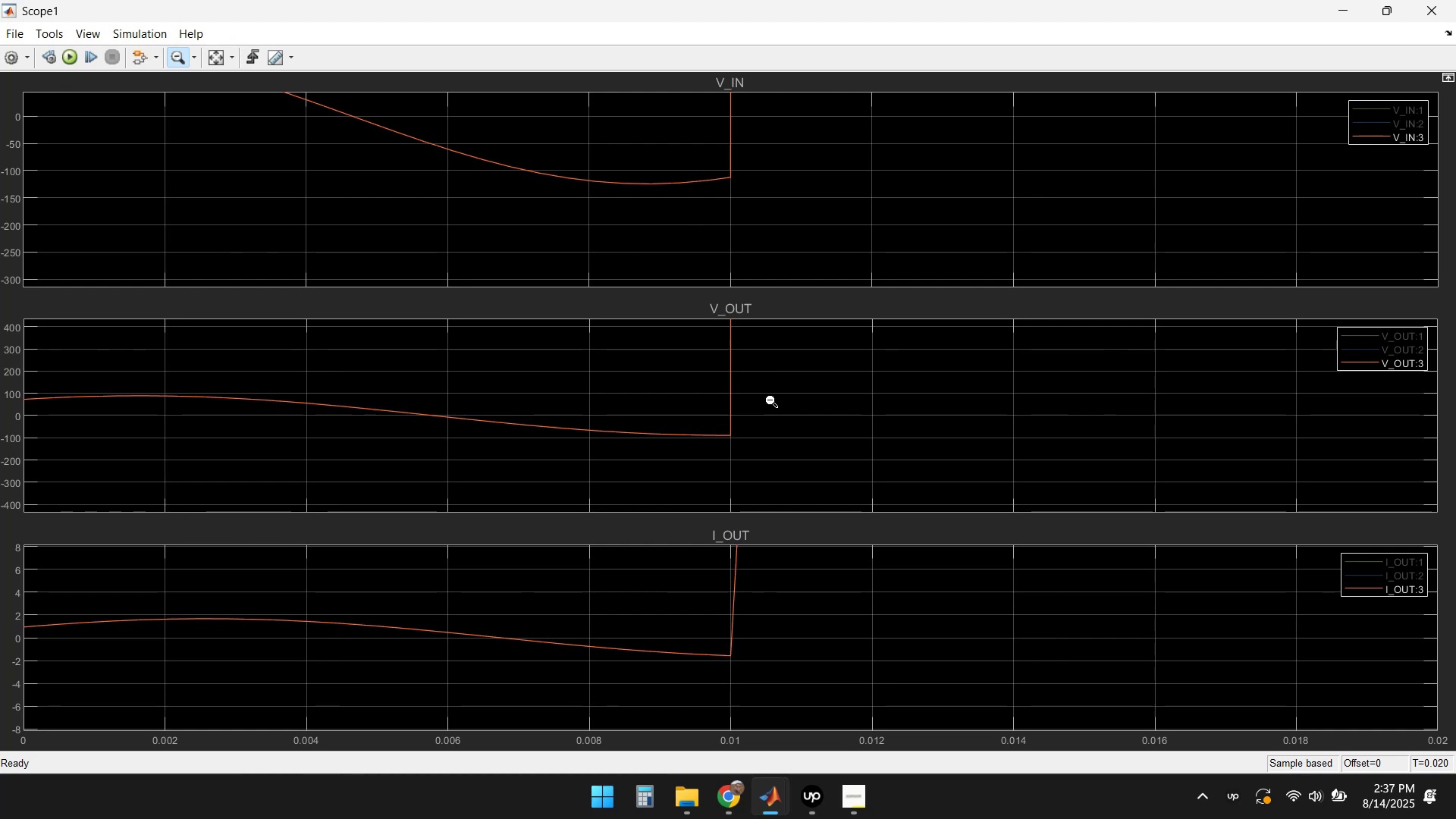 
left_click([750, 381])
 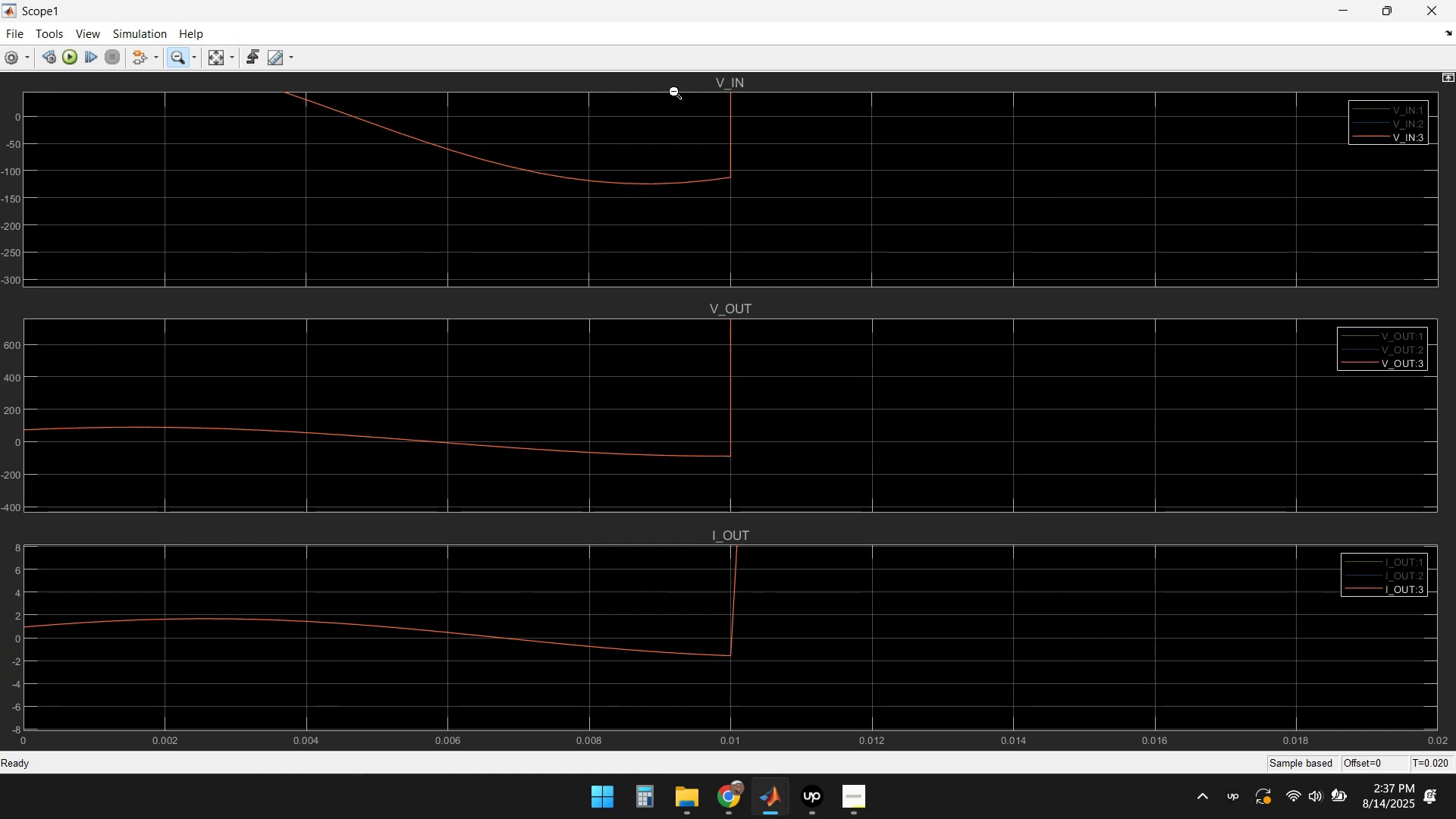 
left_click([1343, 6])
 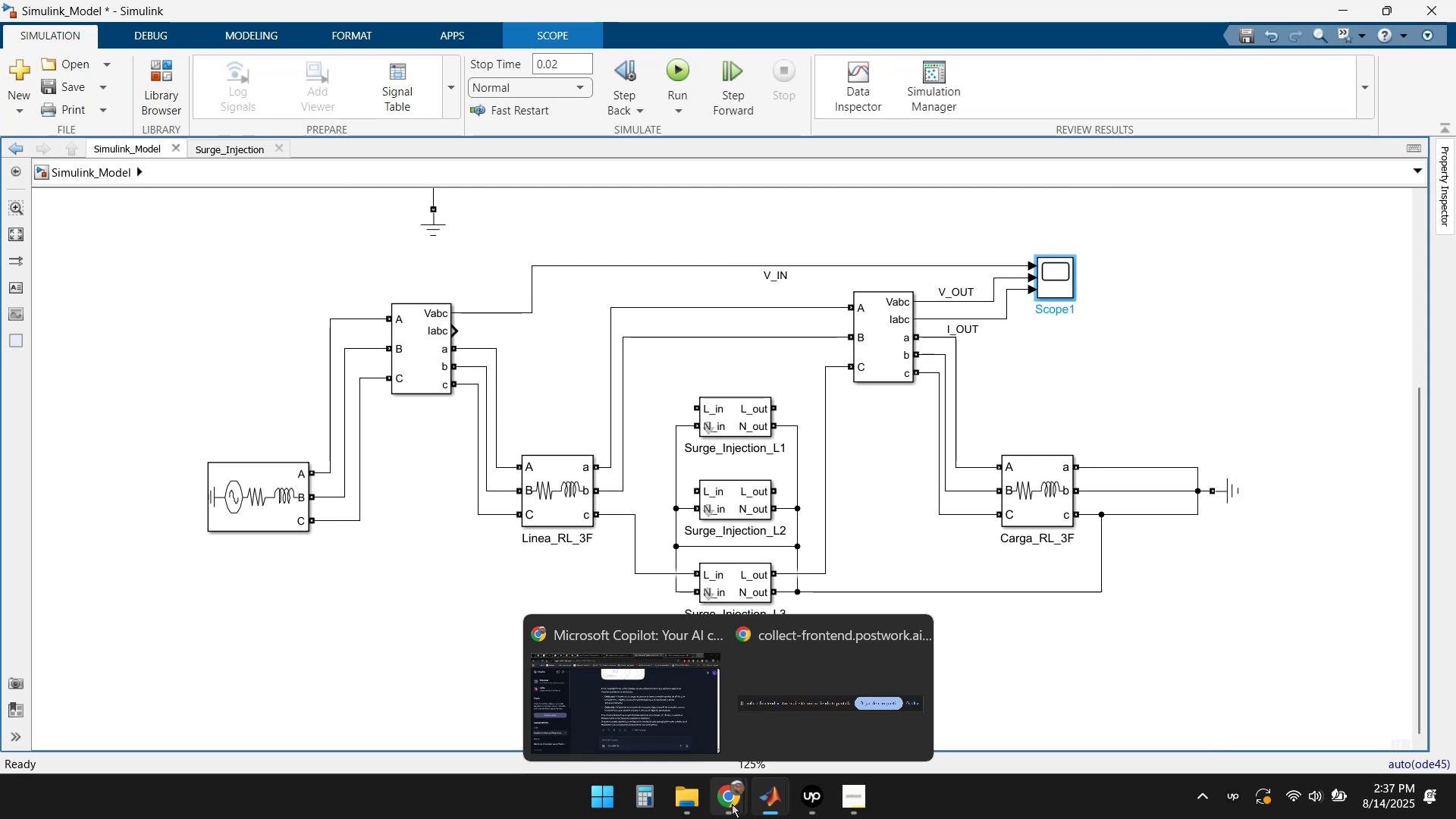 
wait(5.54)
 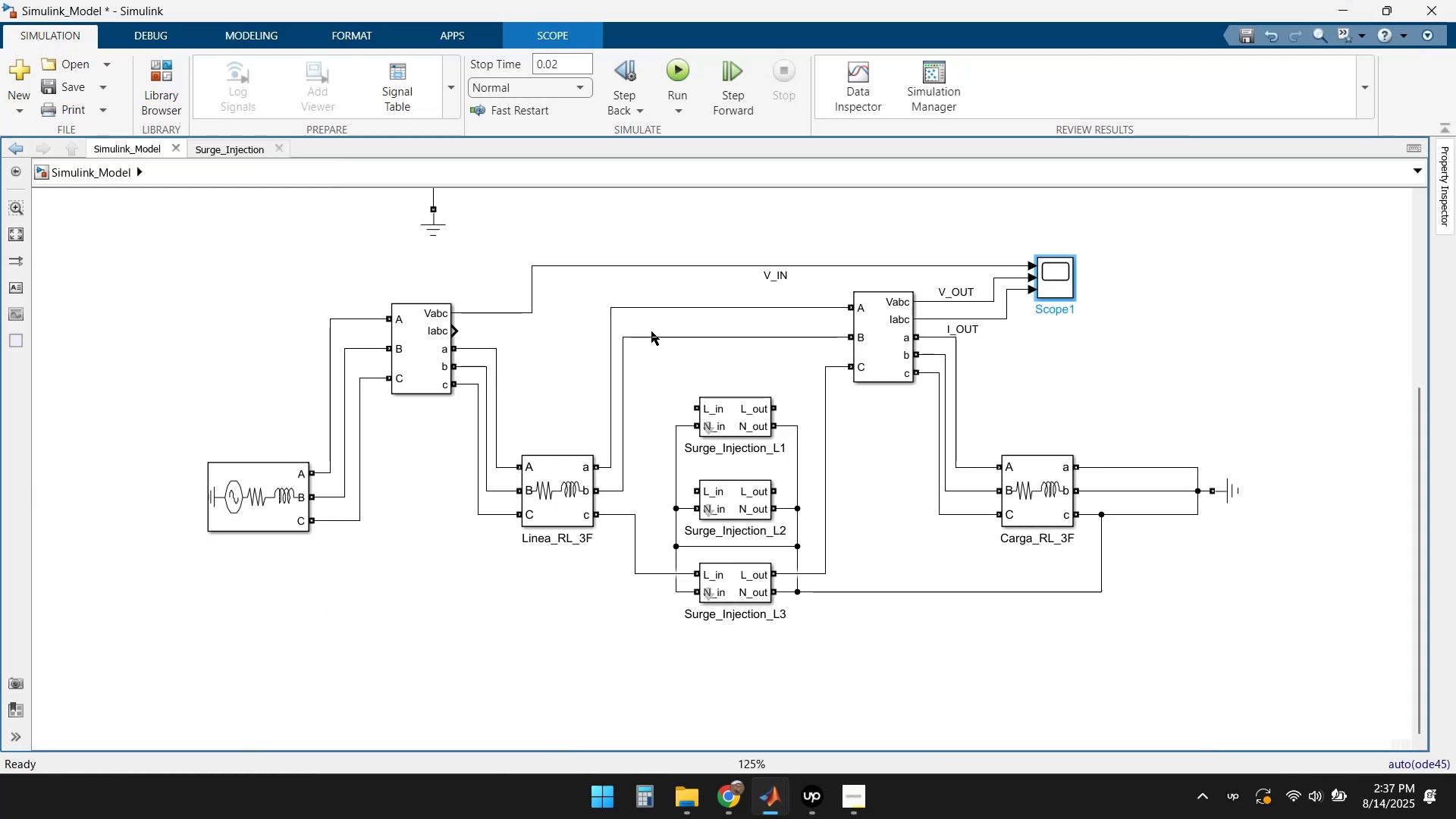 
double_click([622, 700])
 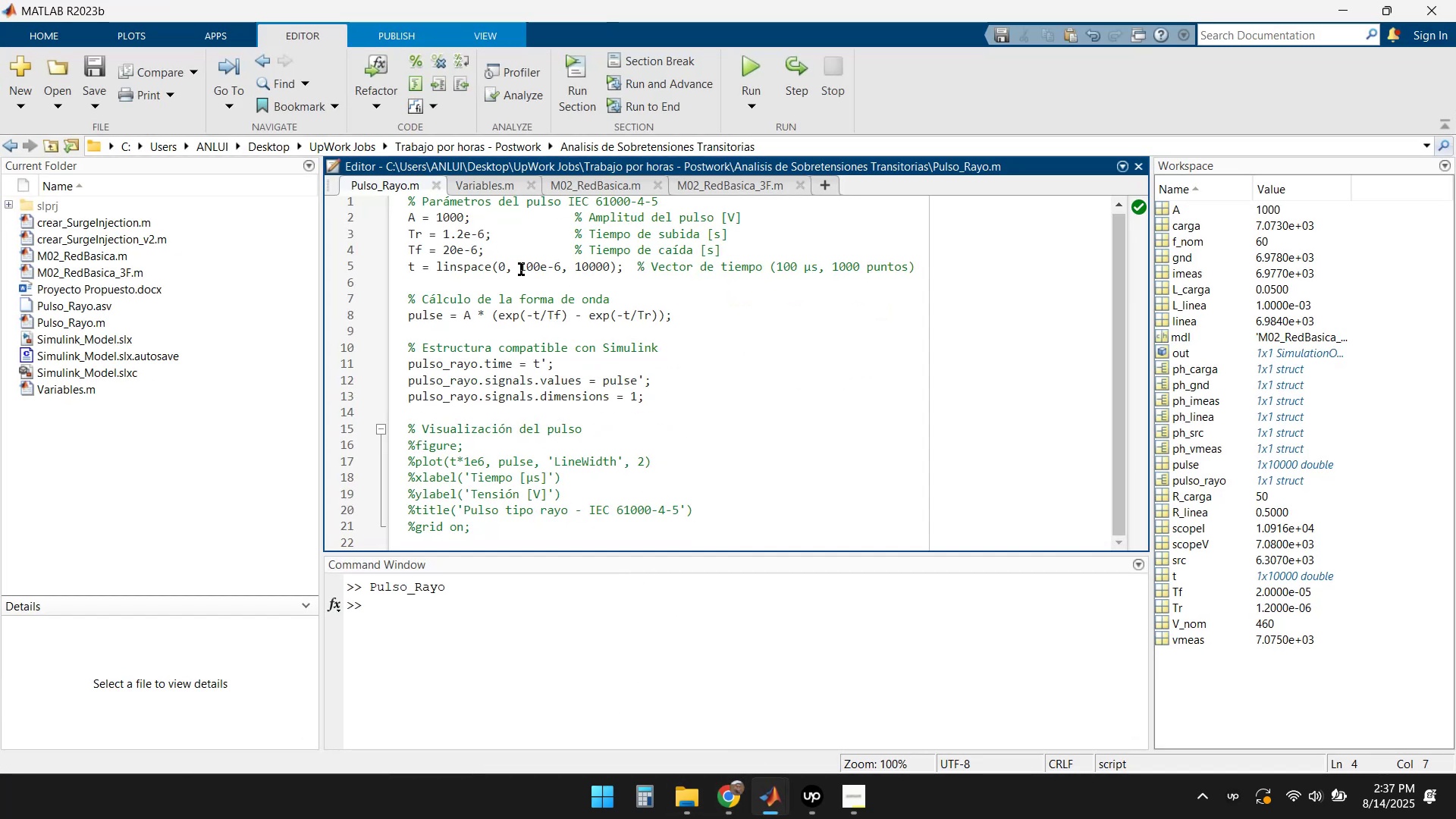 
key(Backspace)
 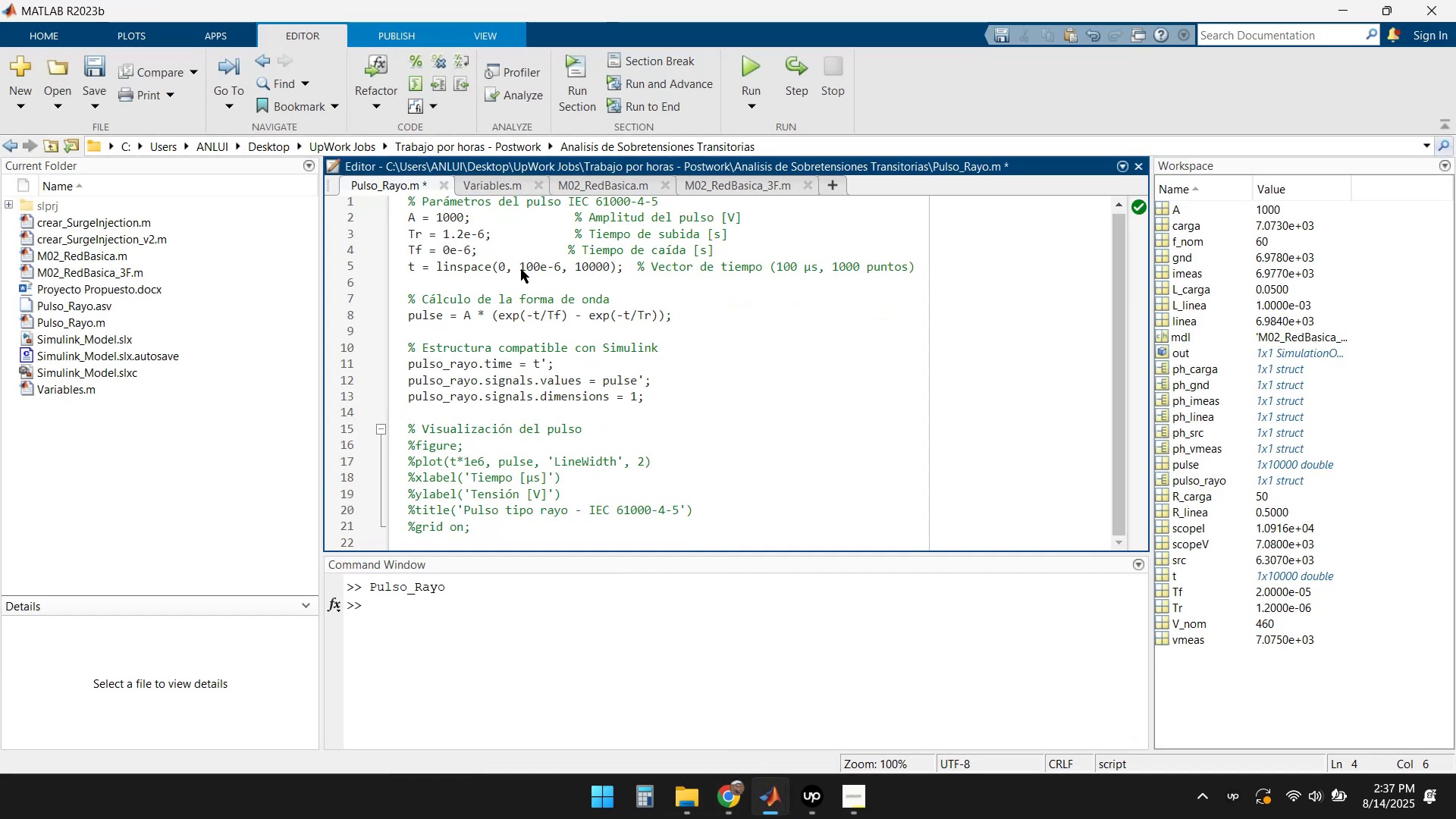 
key(Numpad3)
 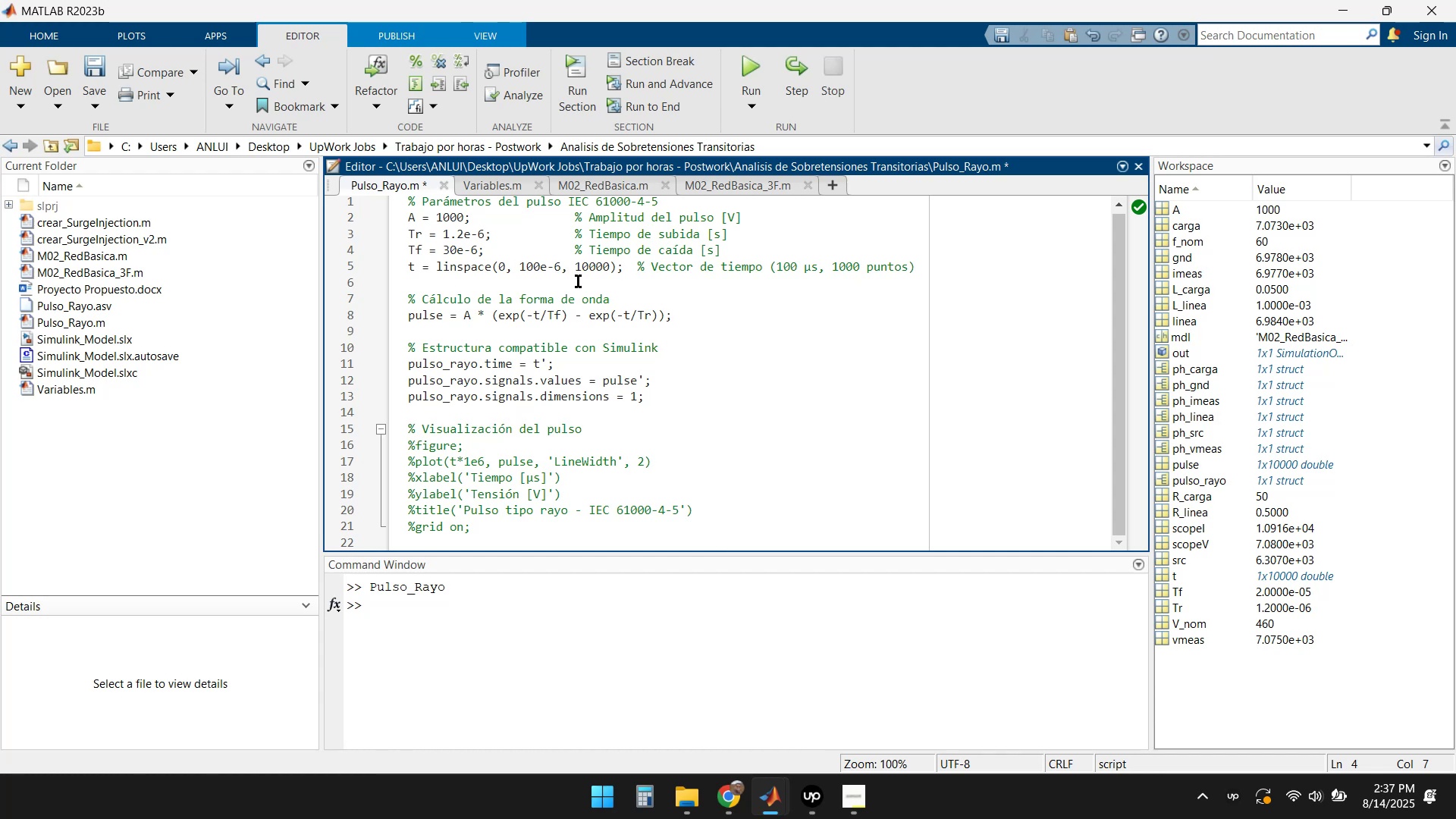 
wait(25.47)
 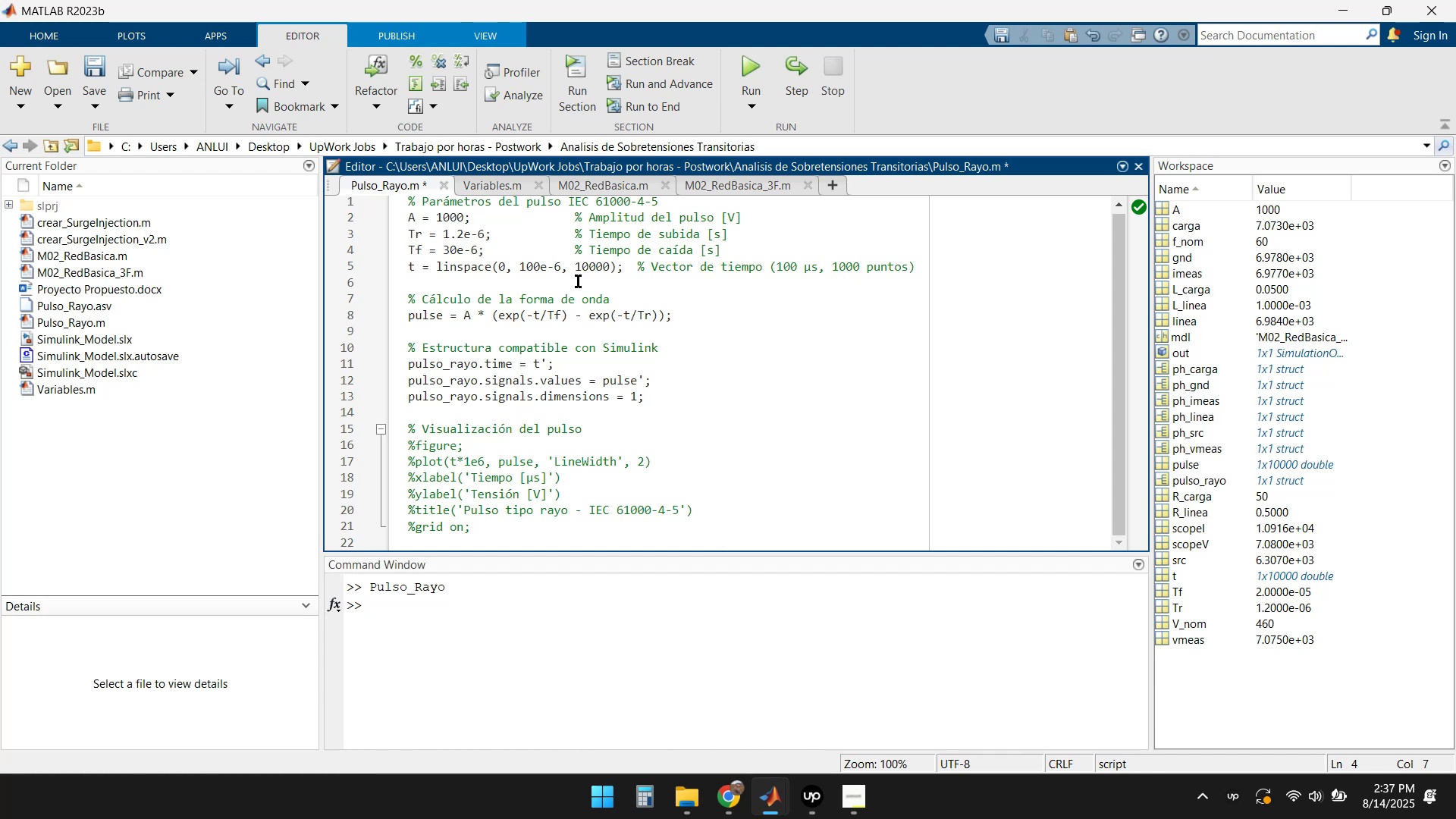 
key(Backspace)
 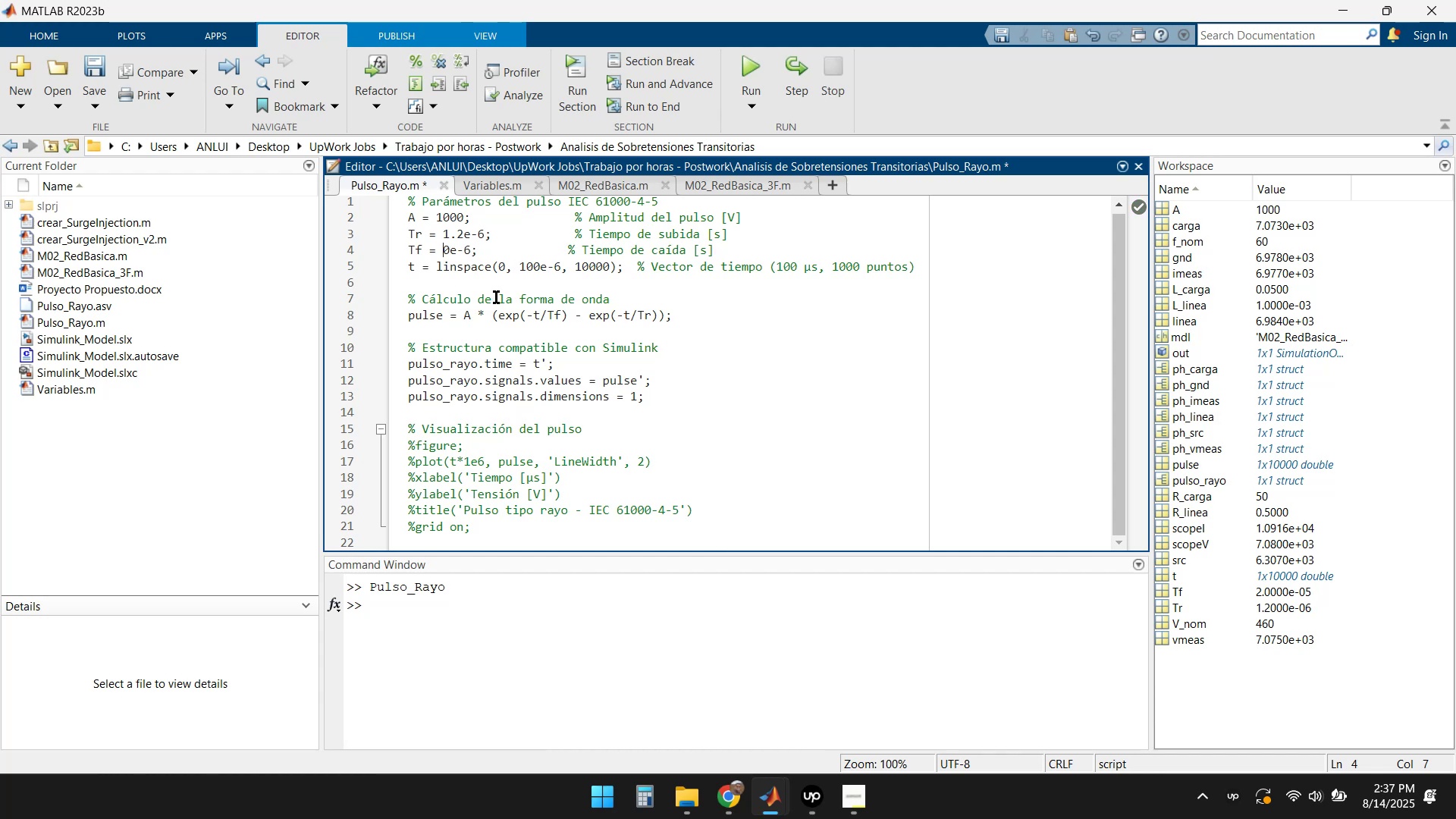 
key(Numpad5)
 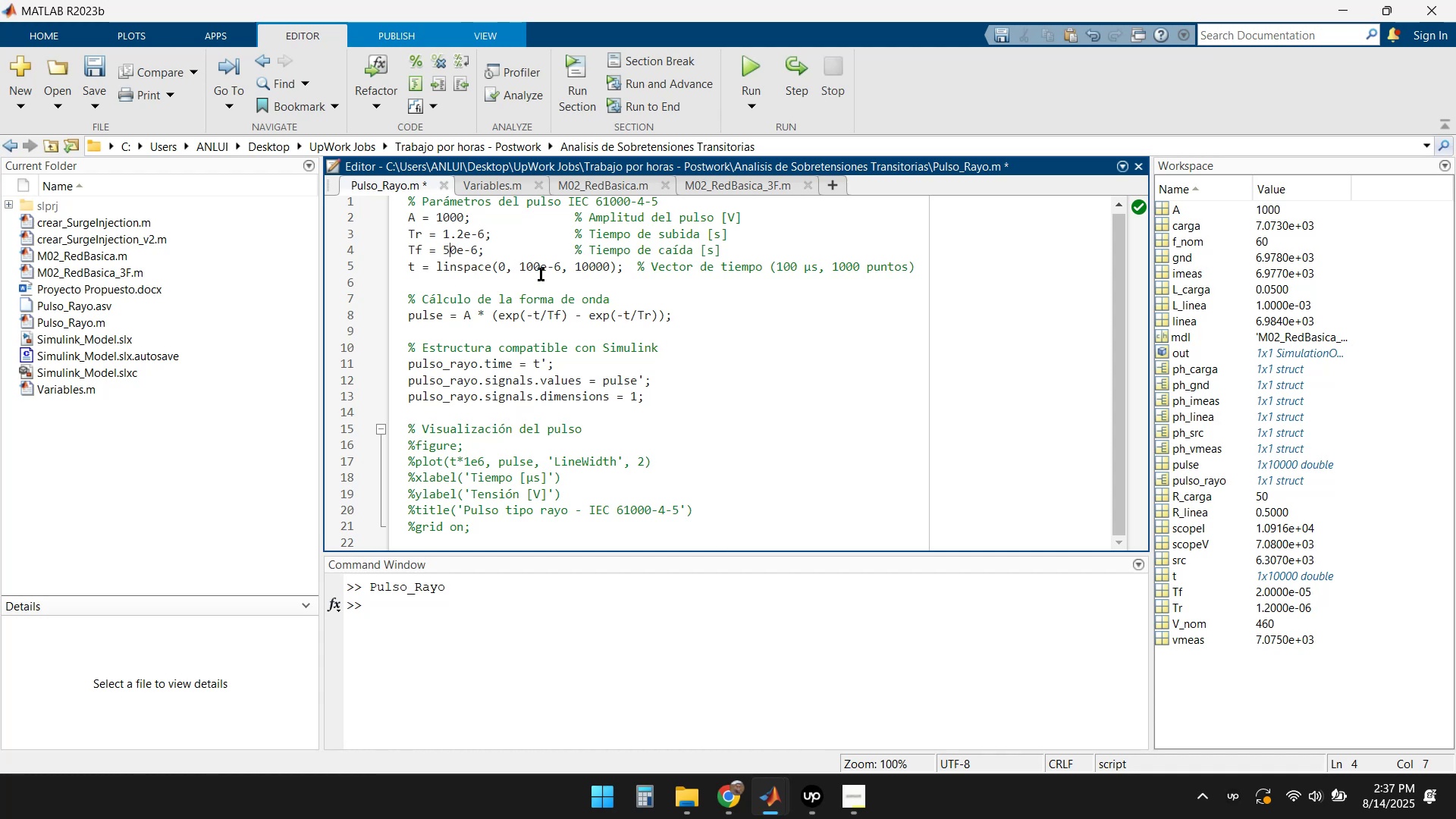 
left_click([529, 268])
 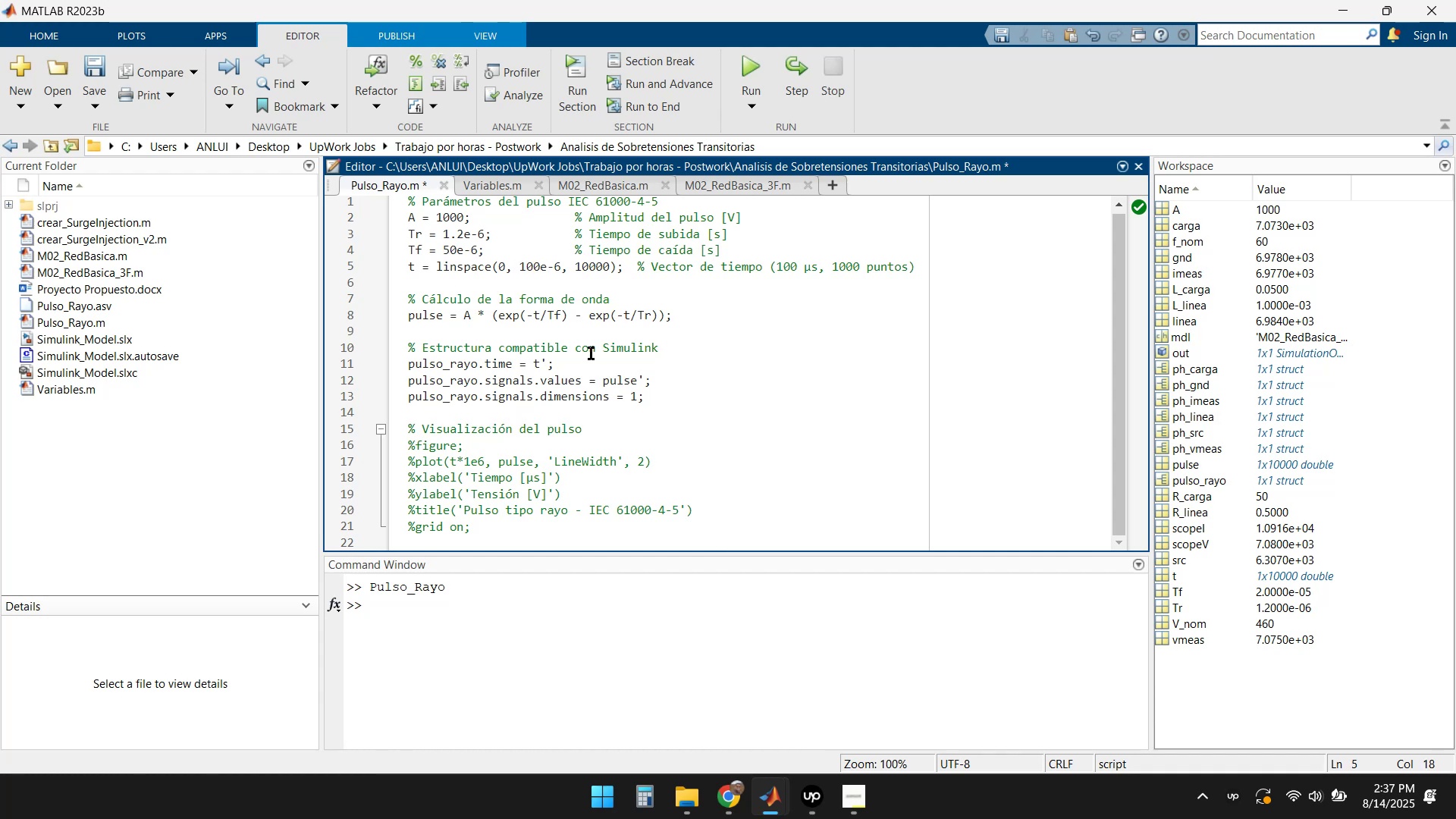 
key(Delete)
 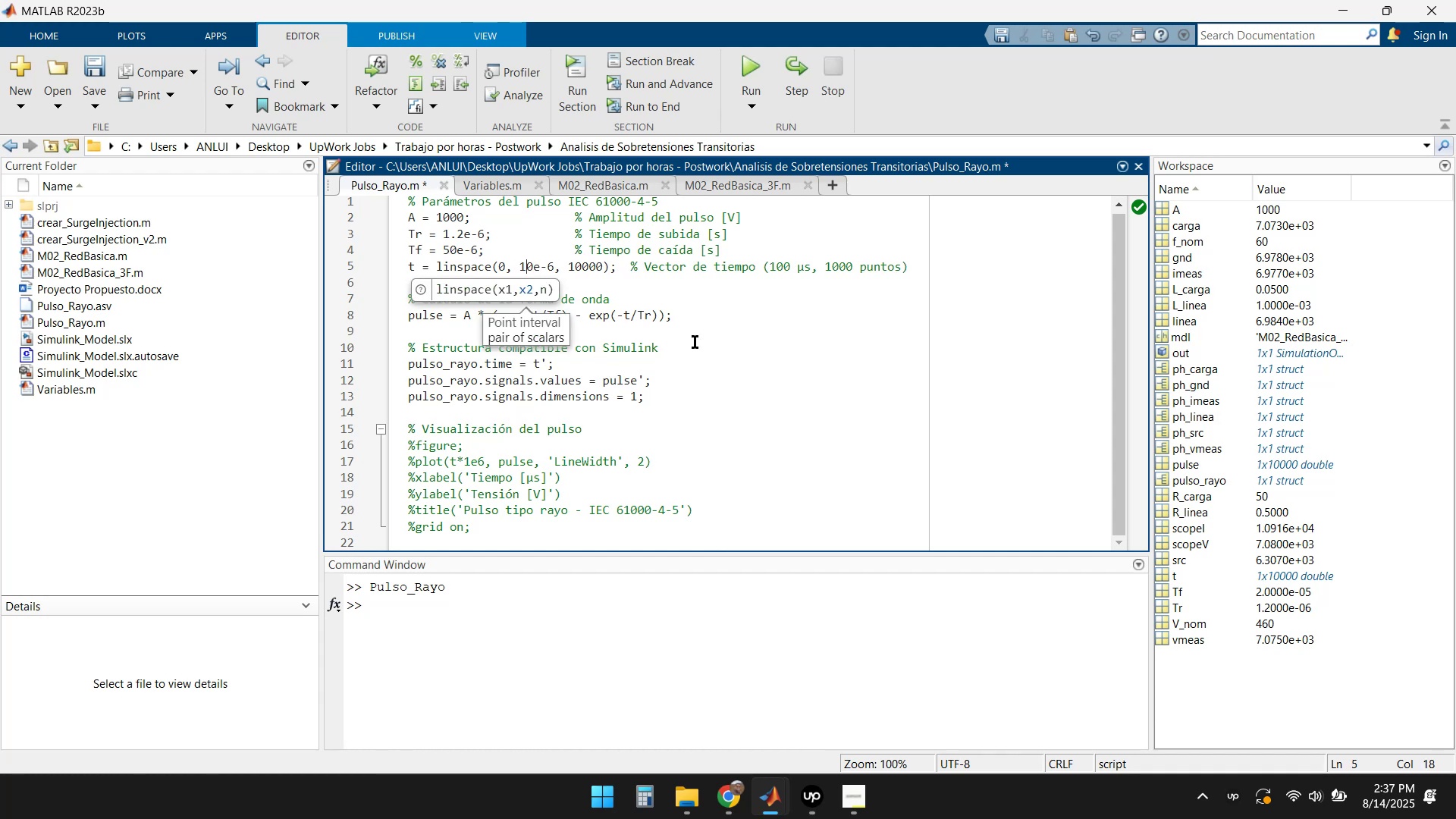 
left_click([590, 264])
 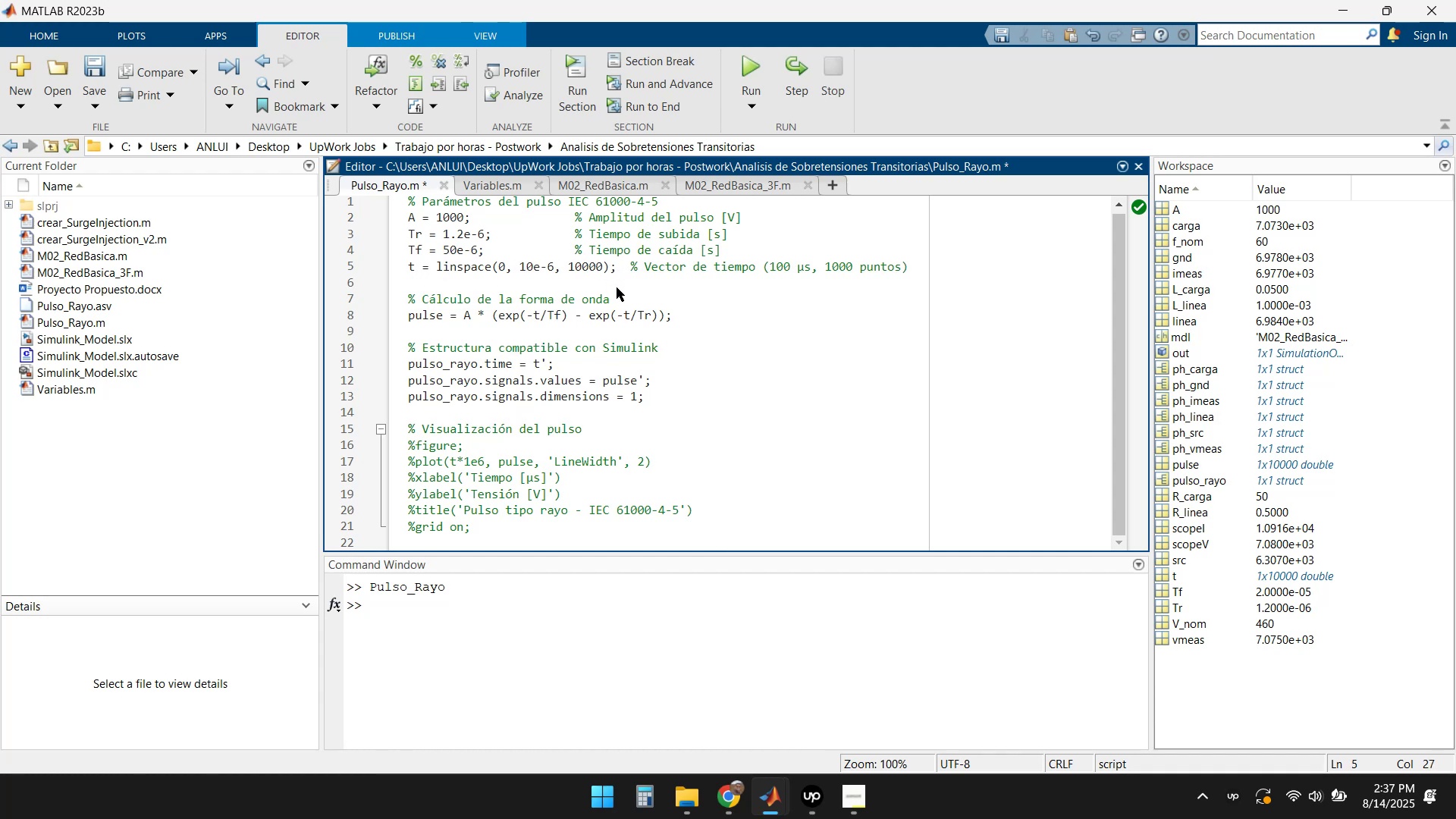 
key(Delete)
 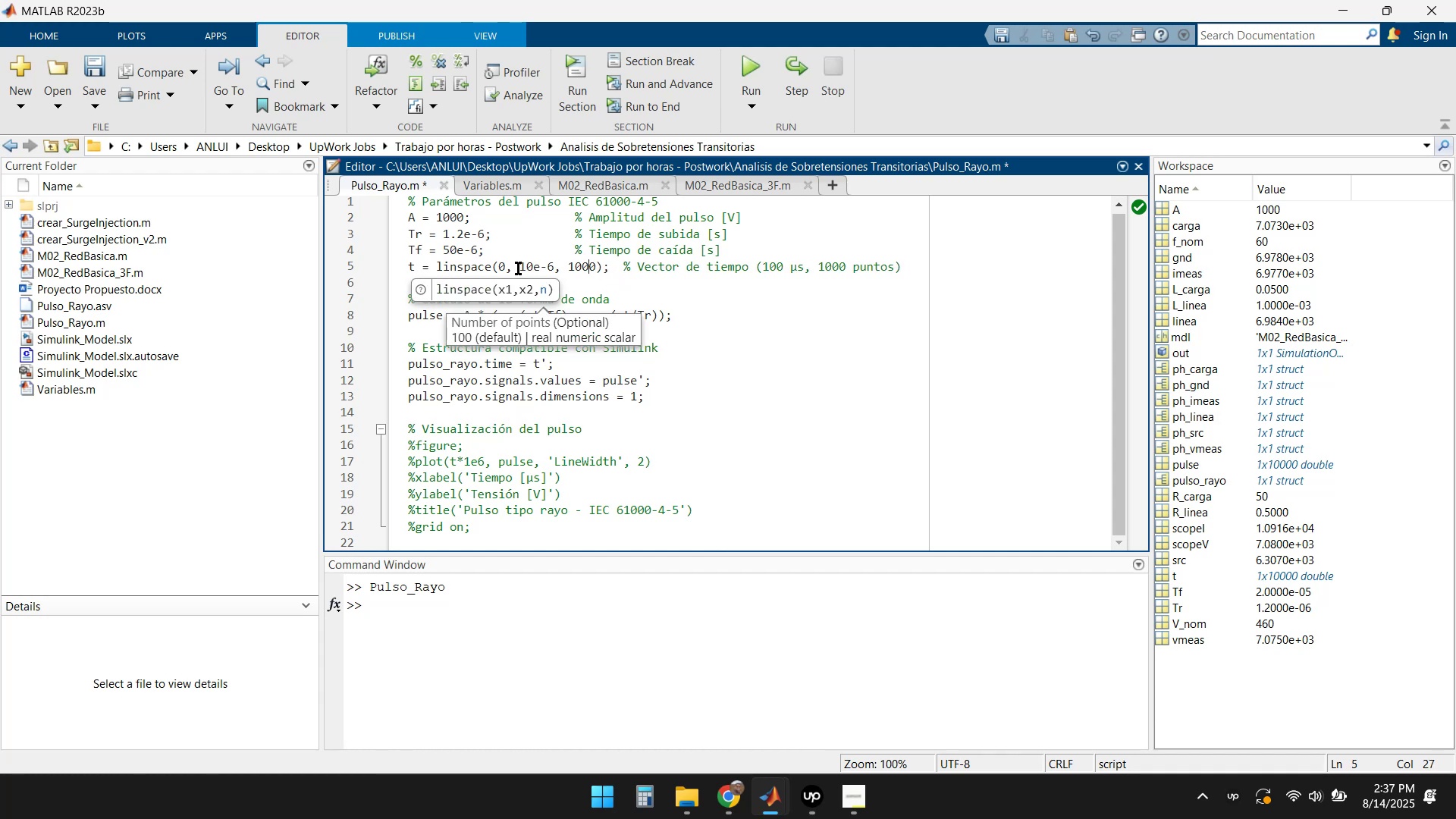 
left_click([535, 264])
 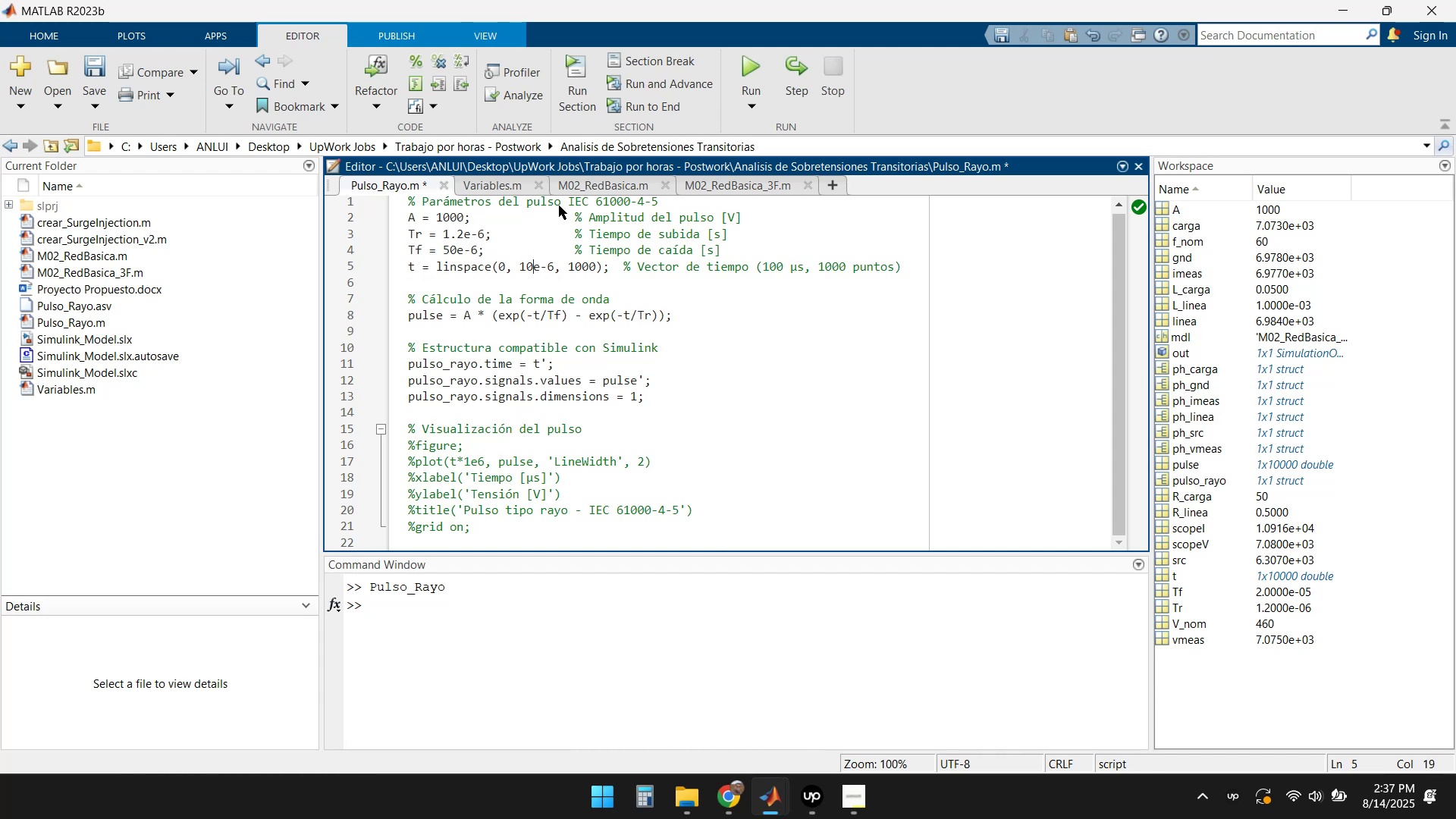 
key(Numpad0)
 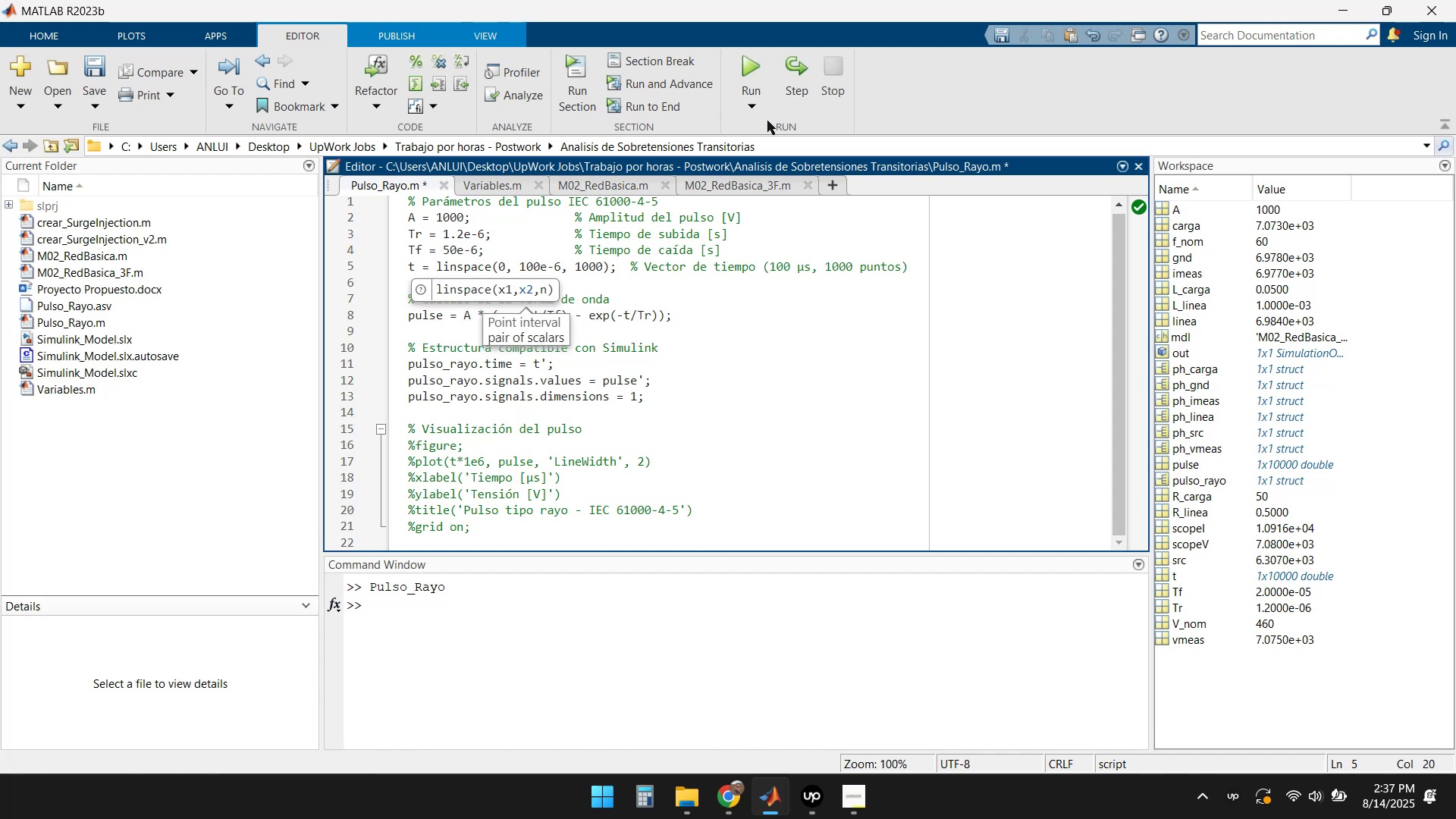 
left_click([758, 61])
 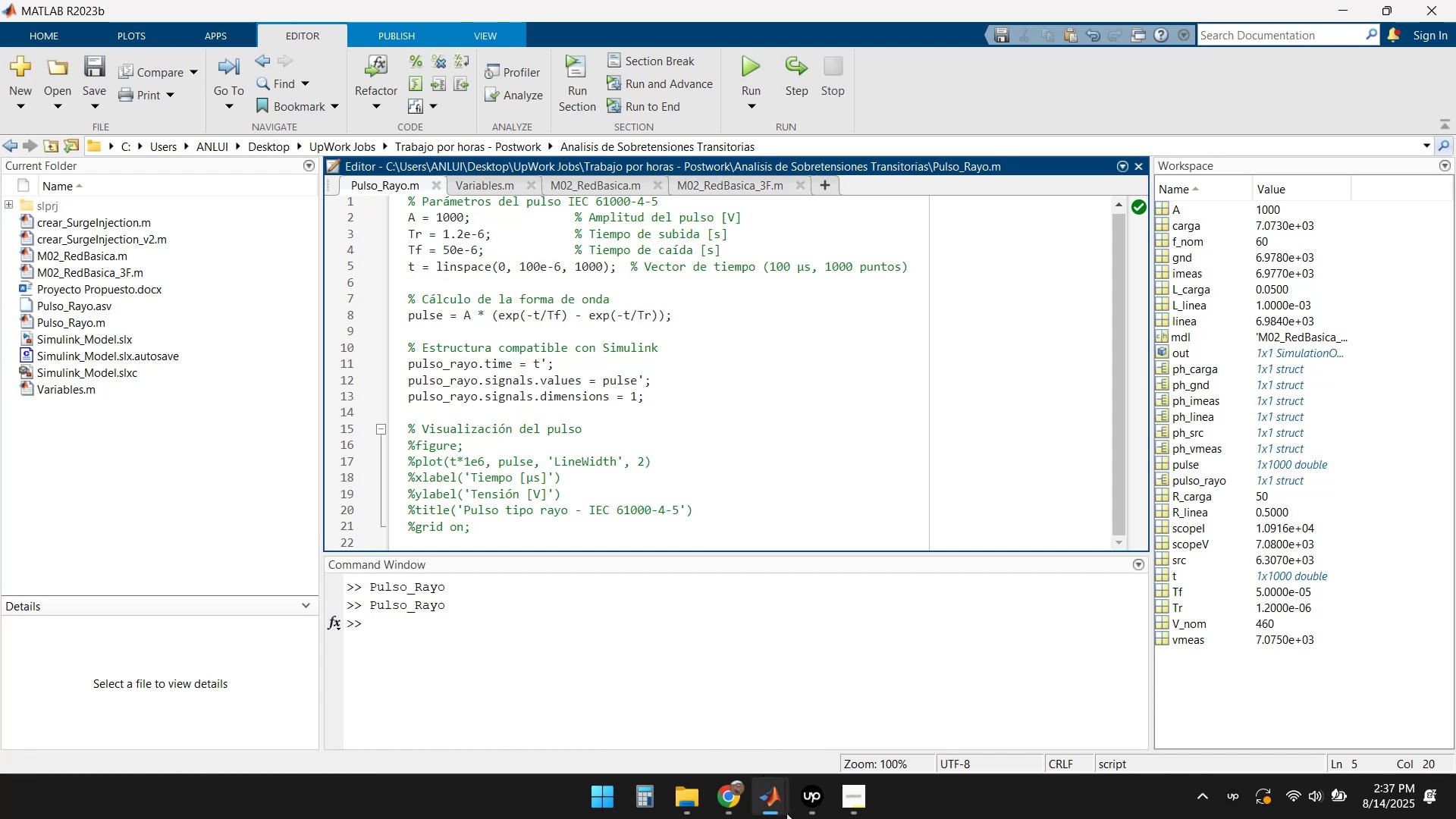 
left_click([771, 705])
 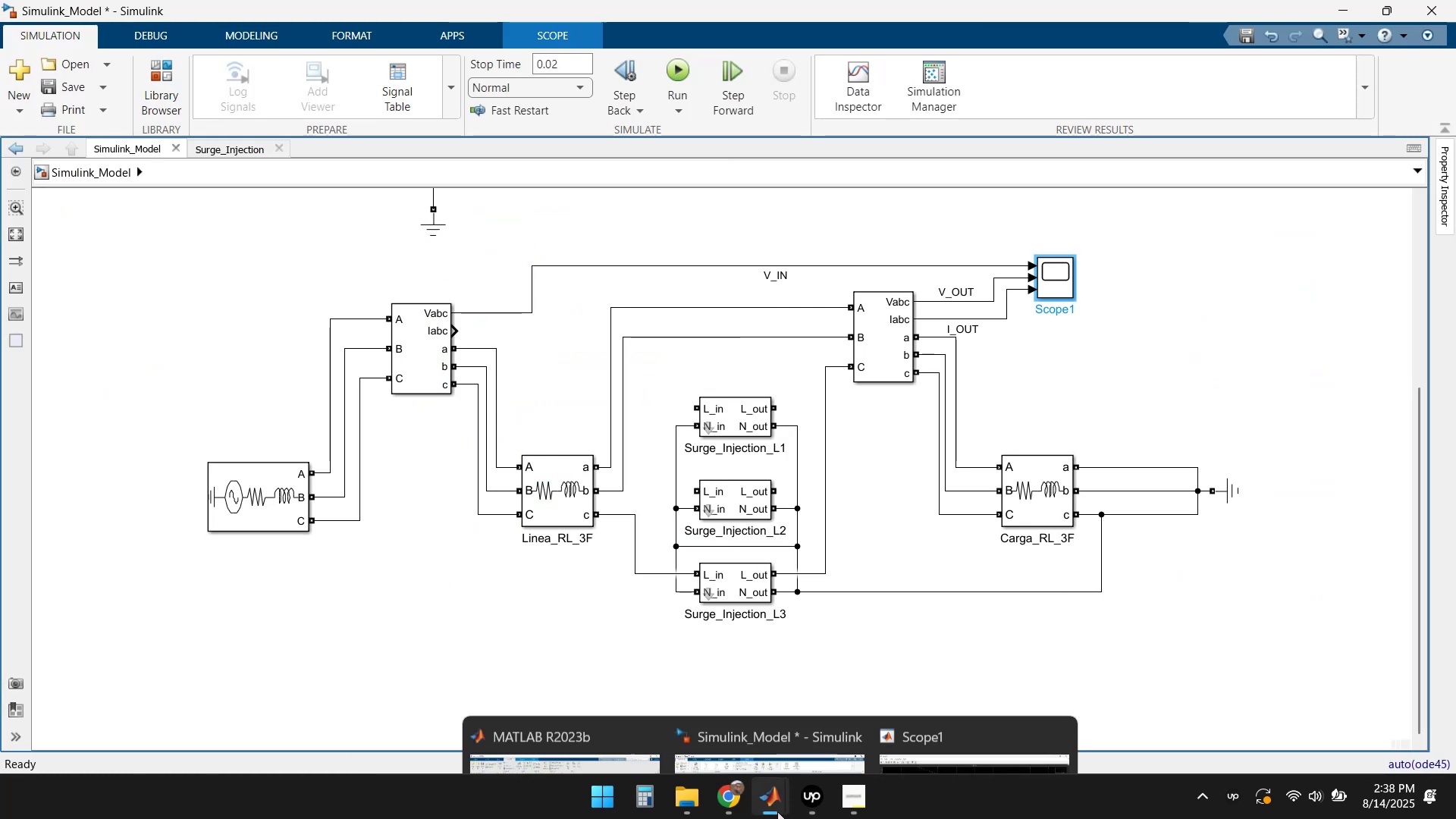 
left_click([946, 711])
 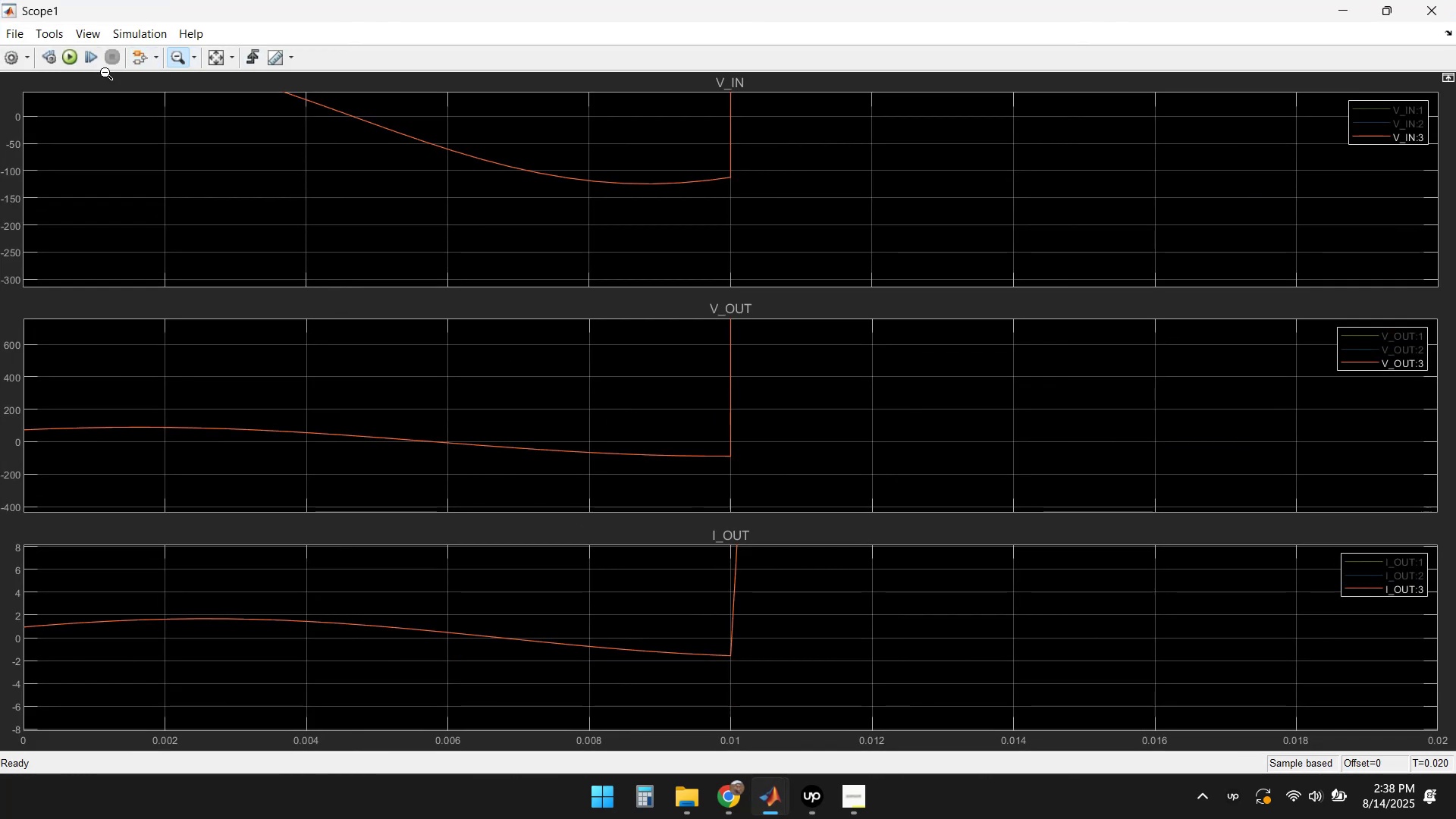 
left_click([57, 54])
 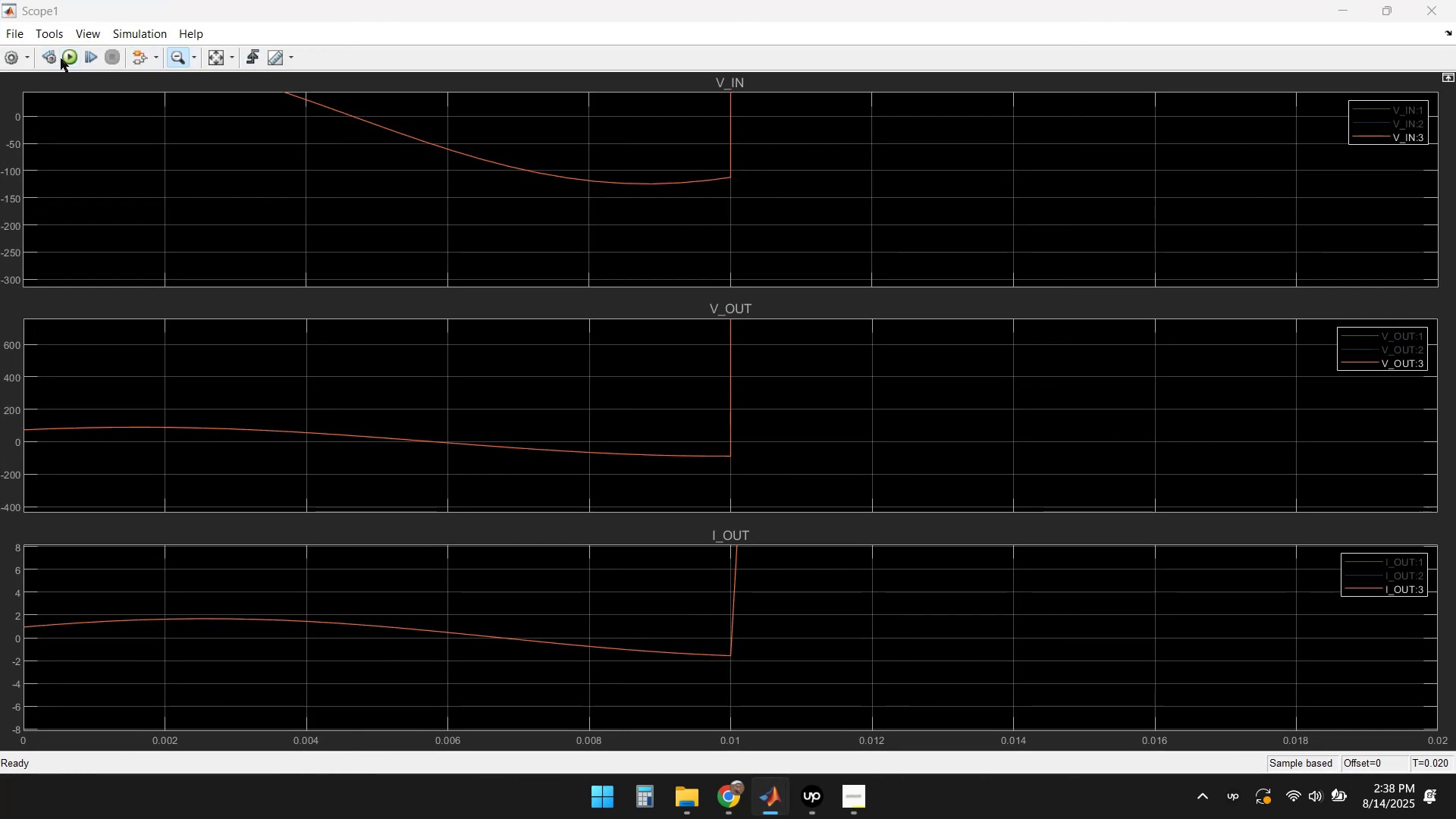 
left_click([61, 59])
 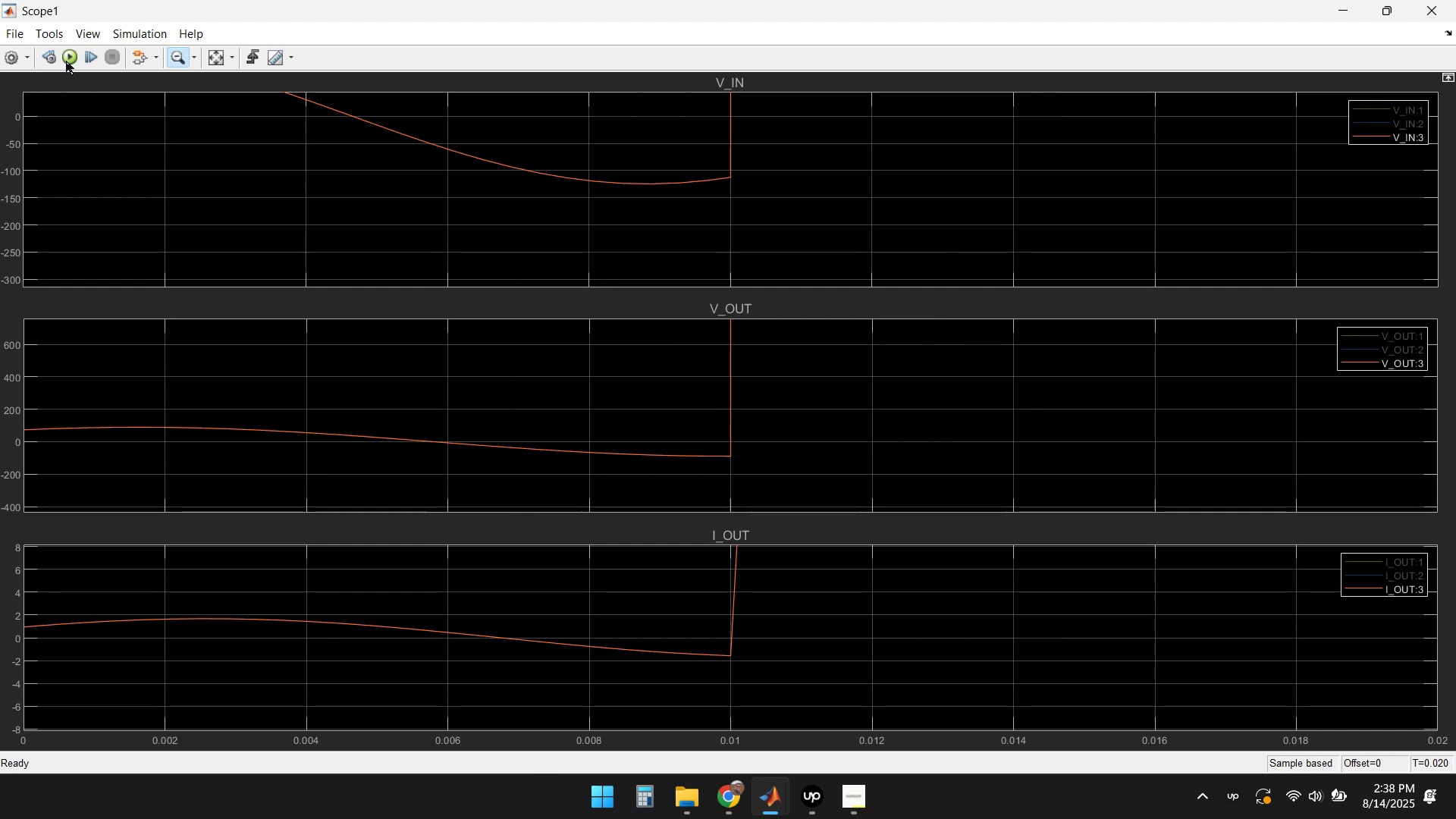 
left_click([67, 61])
 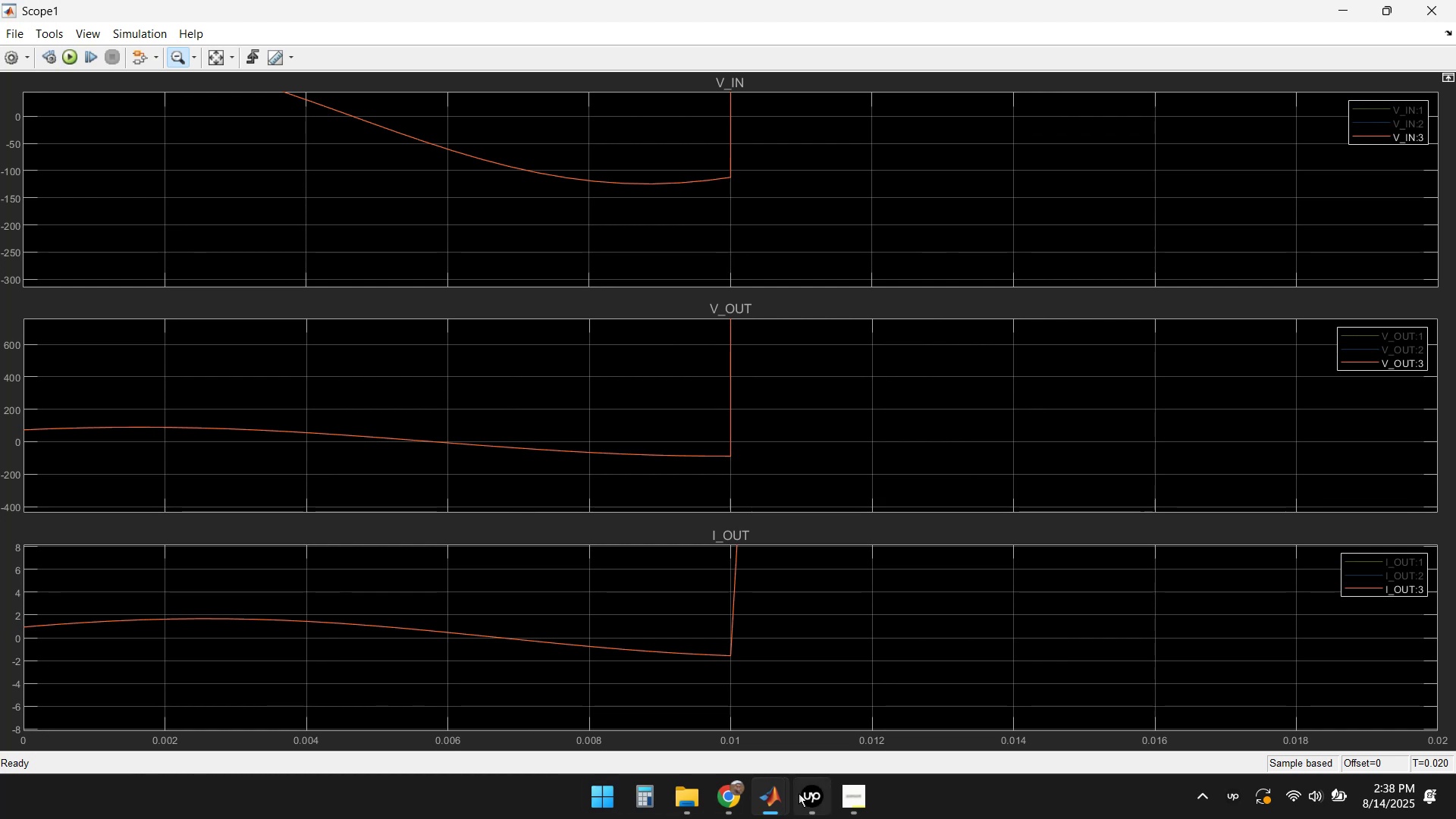 
left_click([762, 792])
 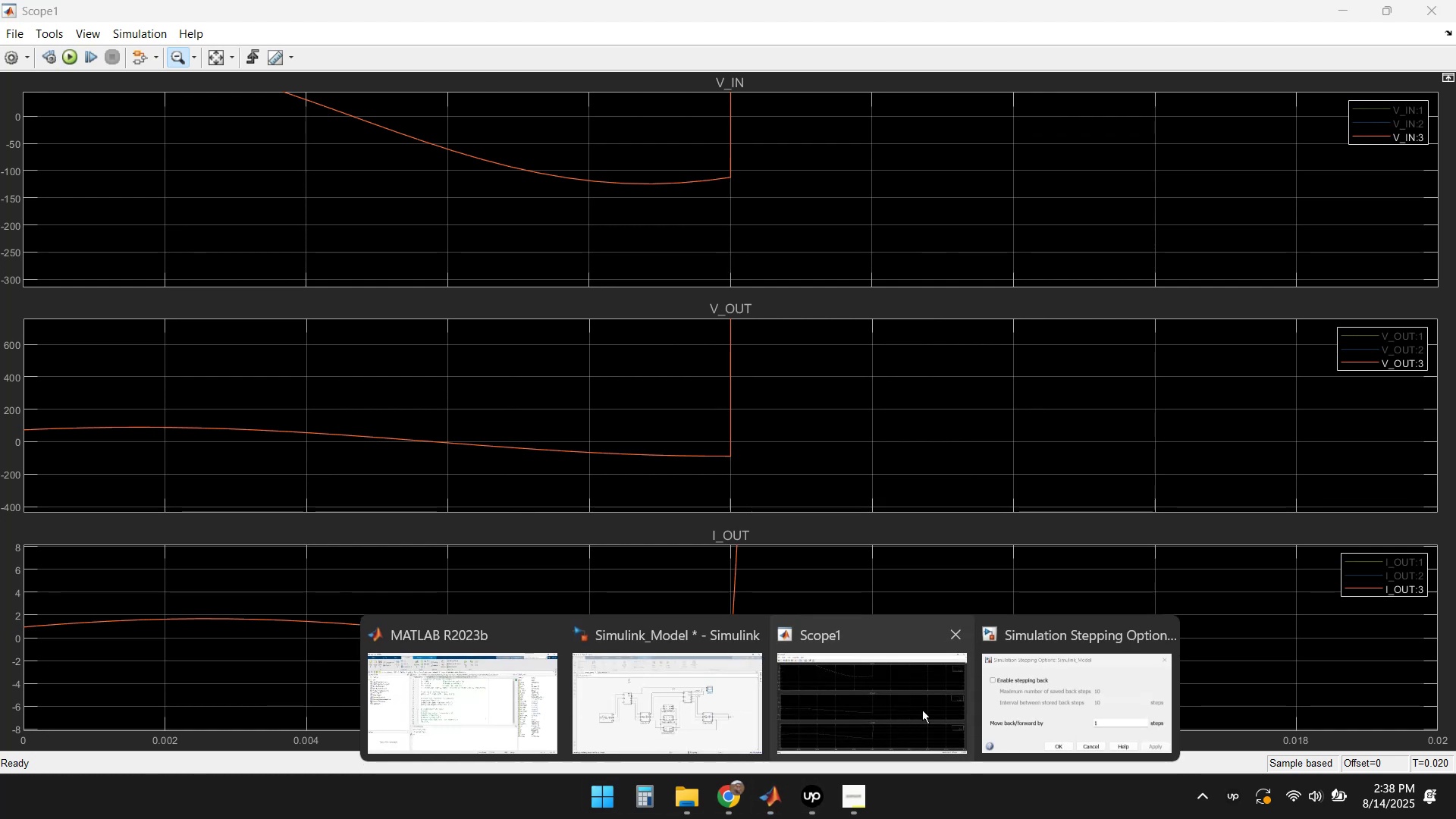 
left_click([1075, 694])
 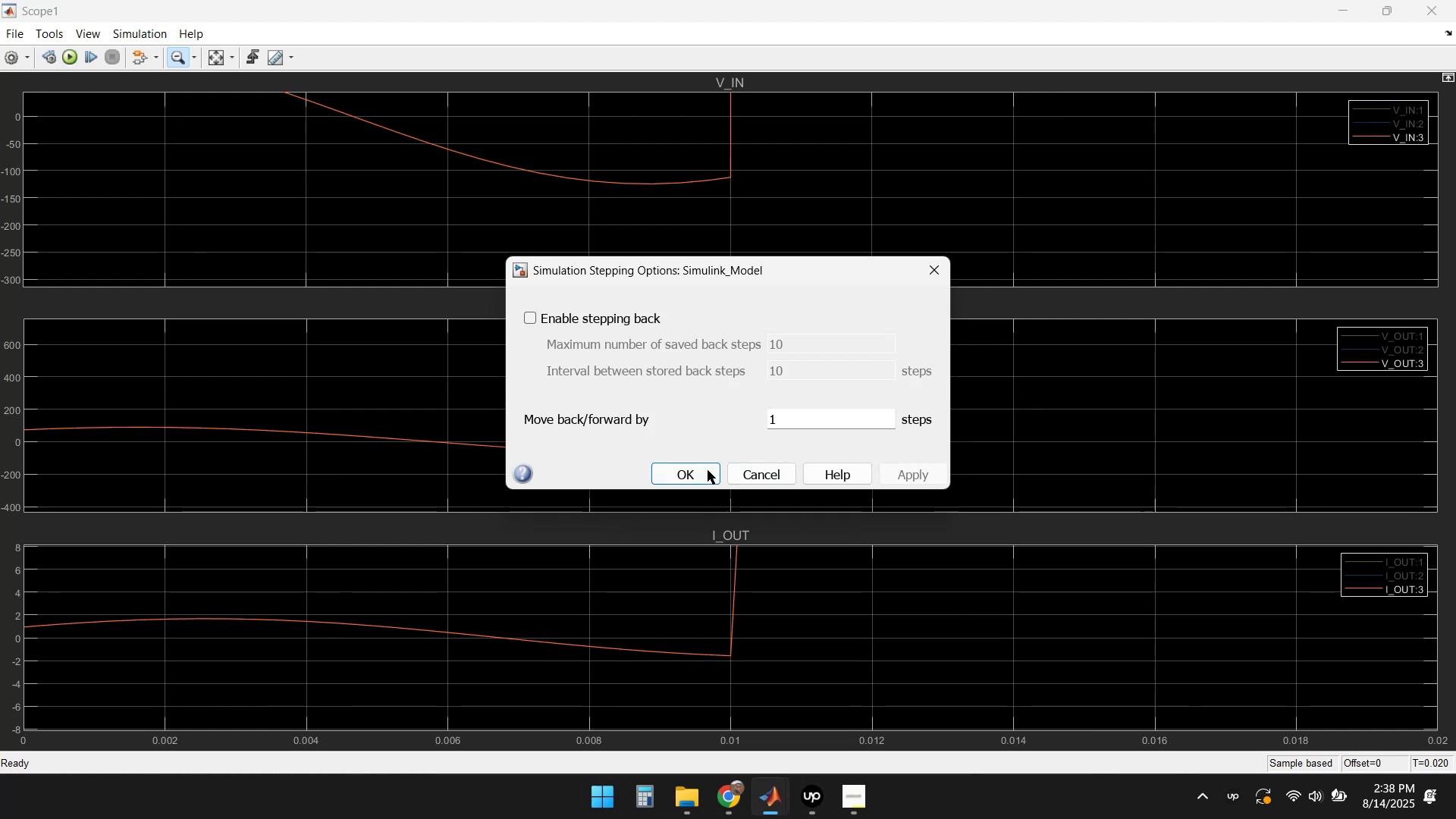 
left_click([761, 475])
 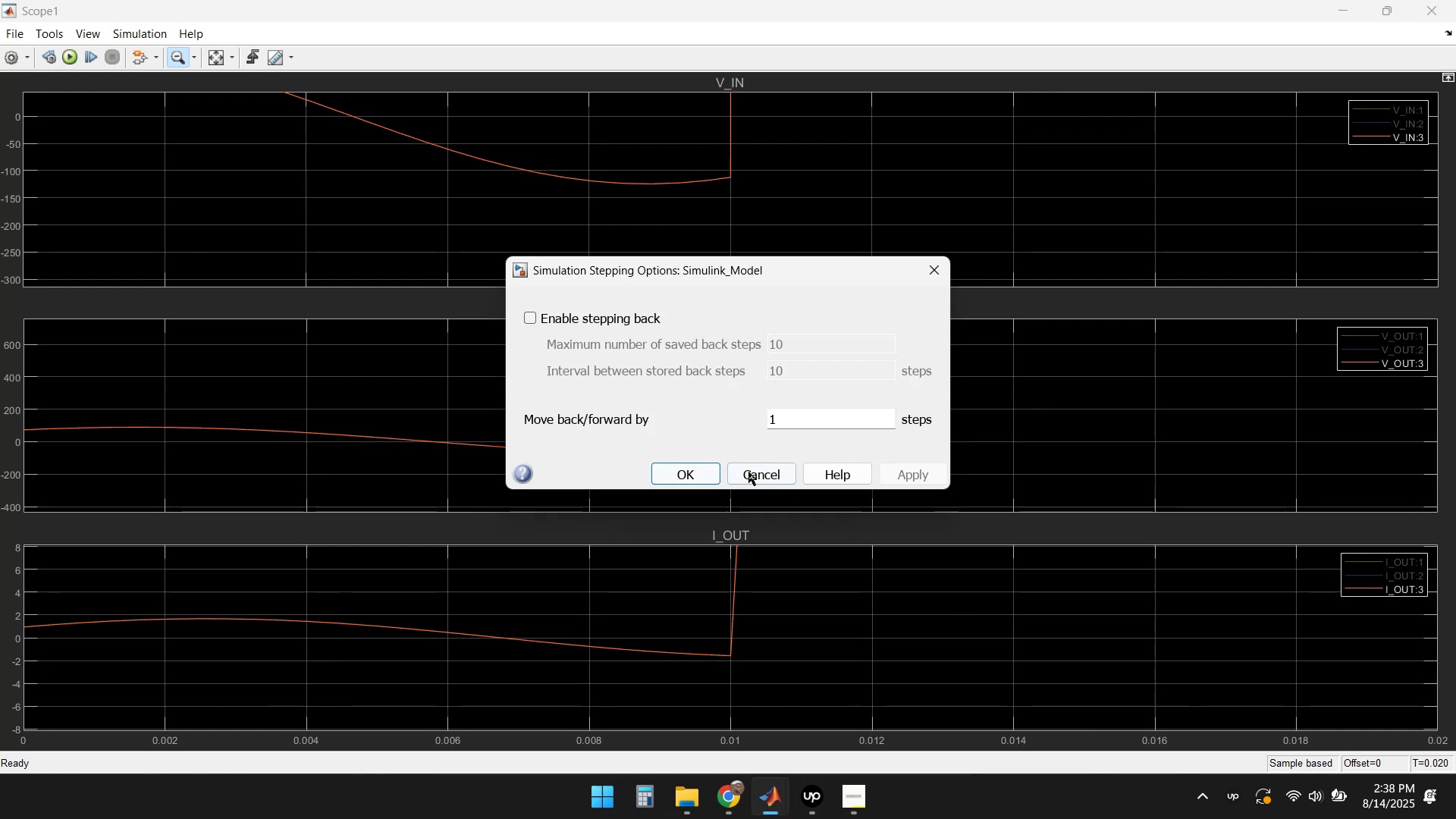 
left_click([764, 472])
 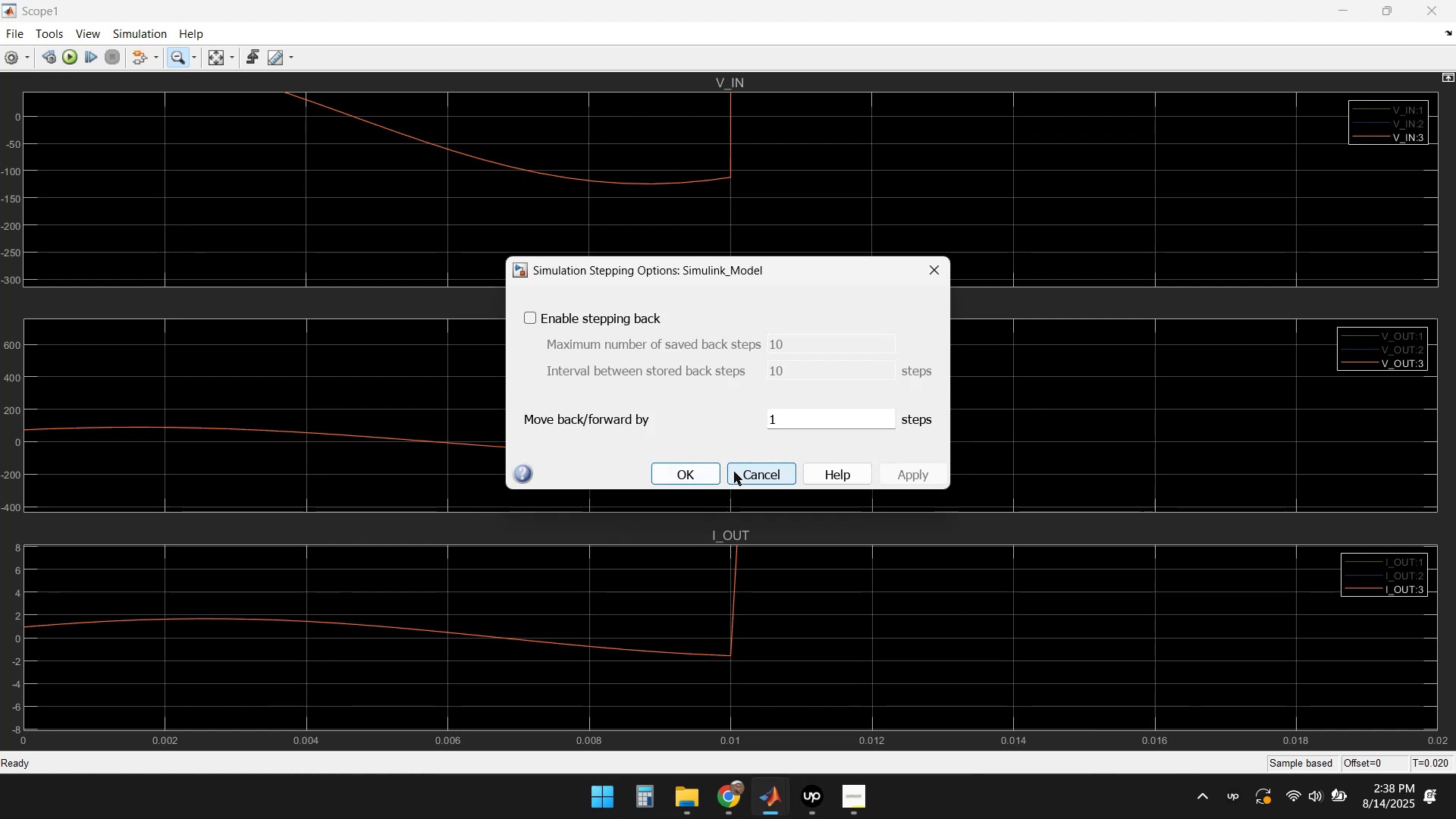 
left_click([691, 469])
 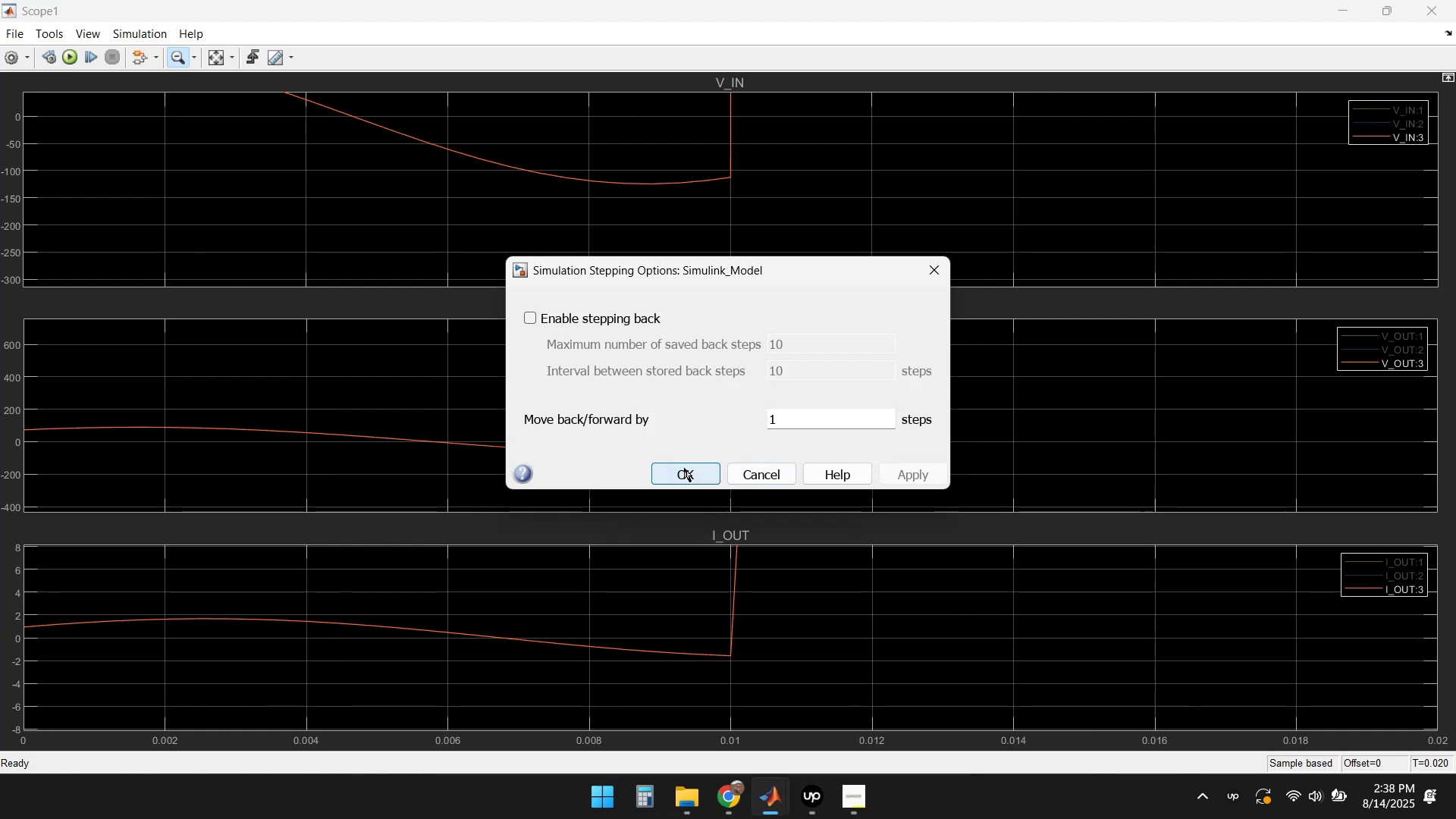 
double_click([684, 468])
 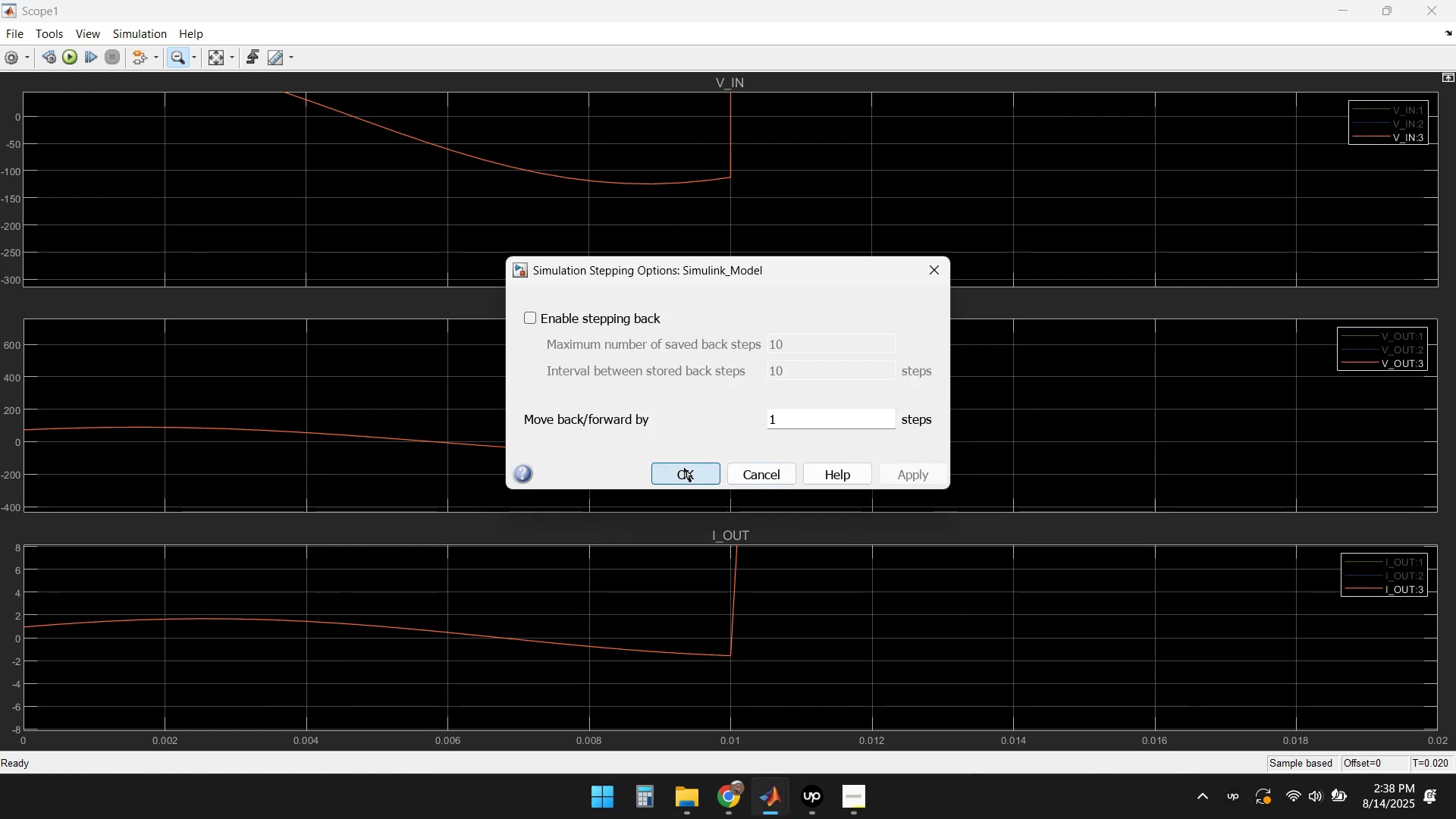 
triple_click([684, 468])
 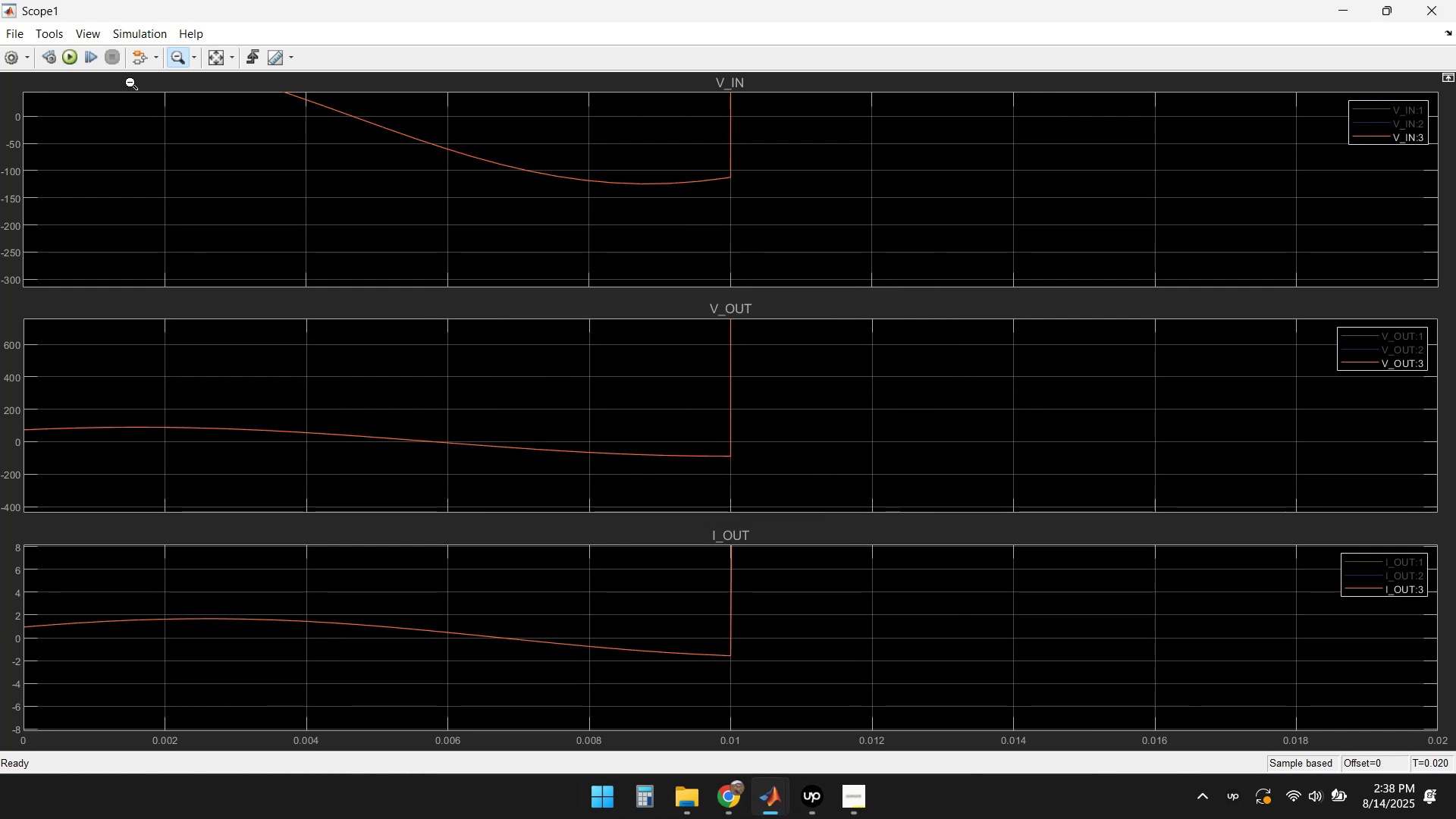 
left_click([216, 59])
 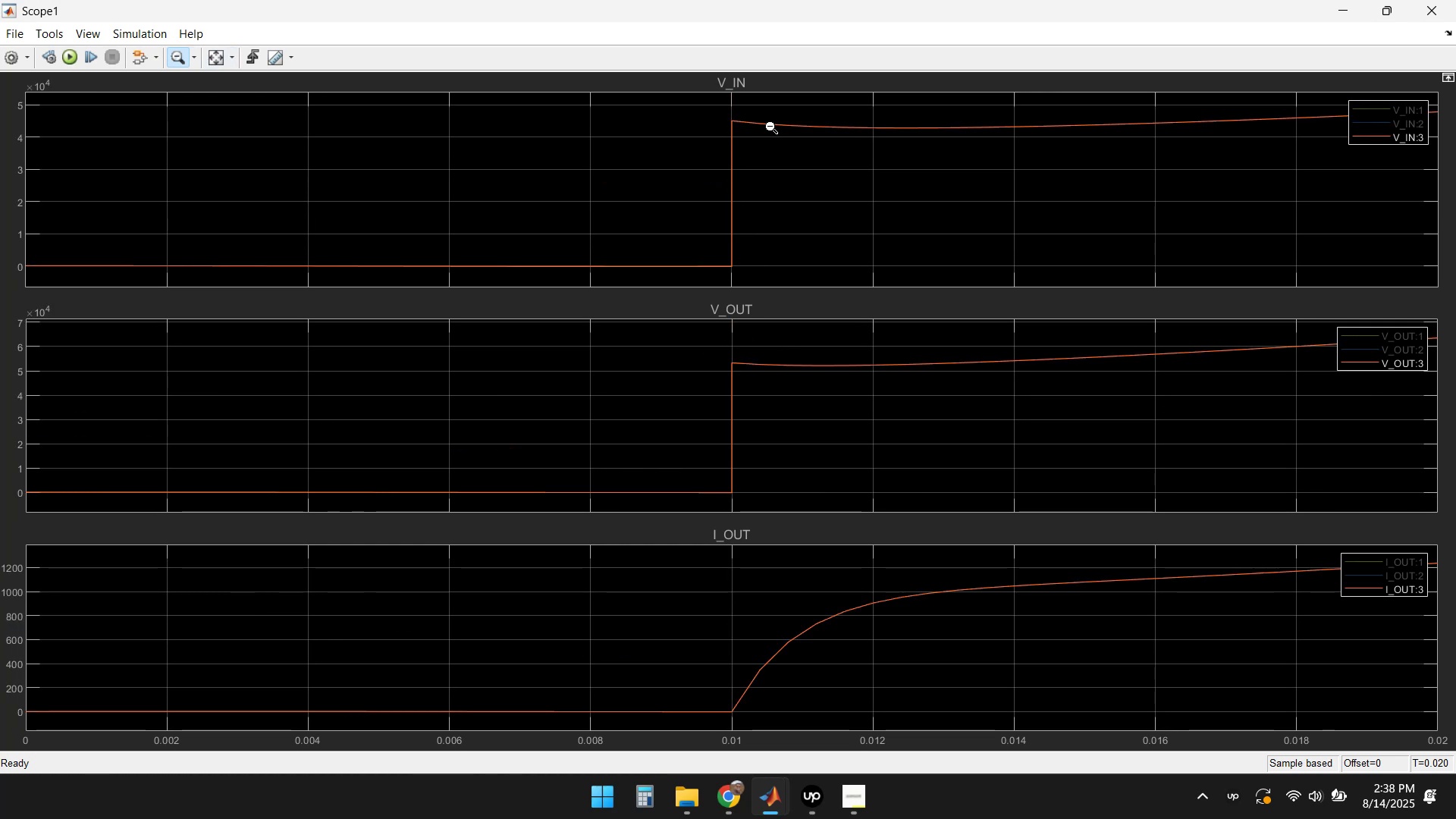 
left_click([740, 127])
 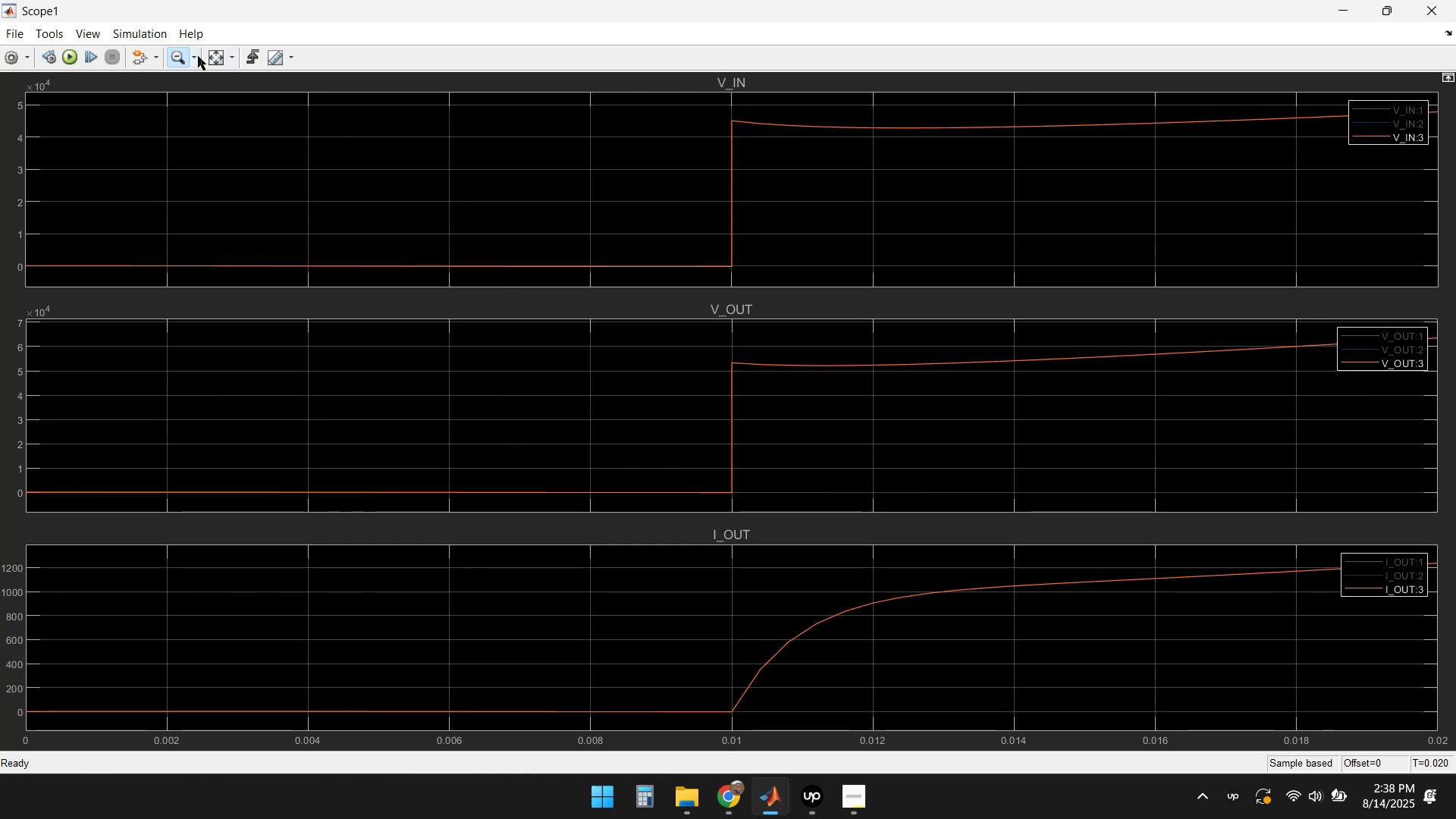 
left_click([190, 56])
 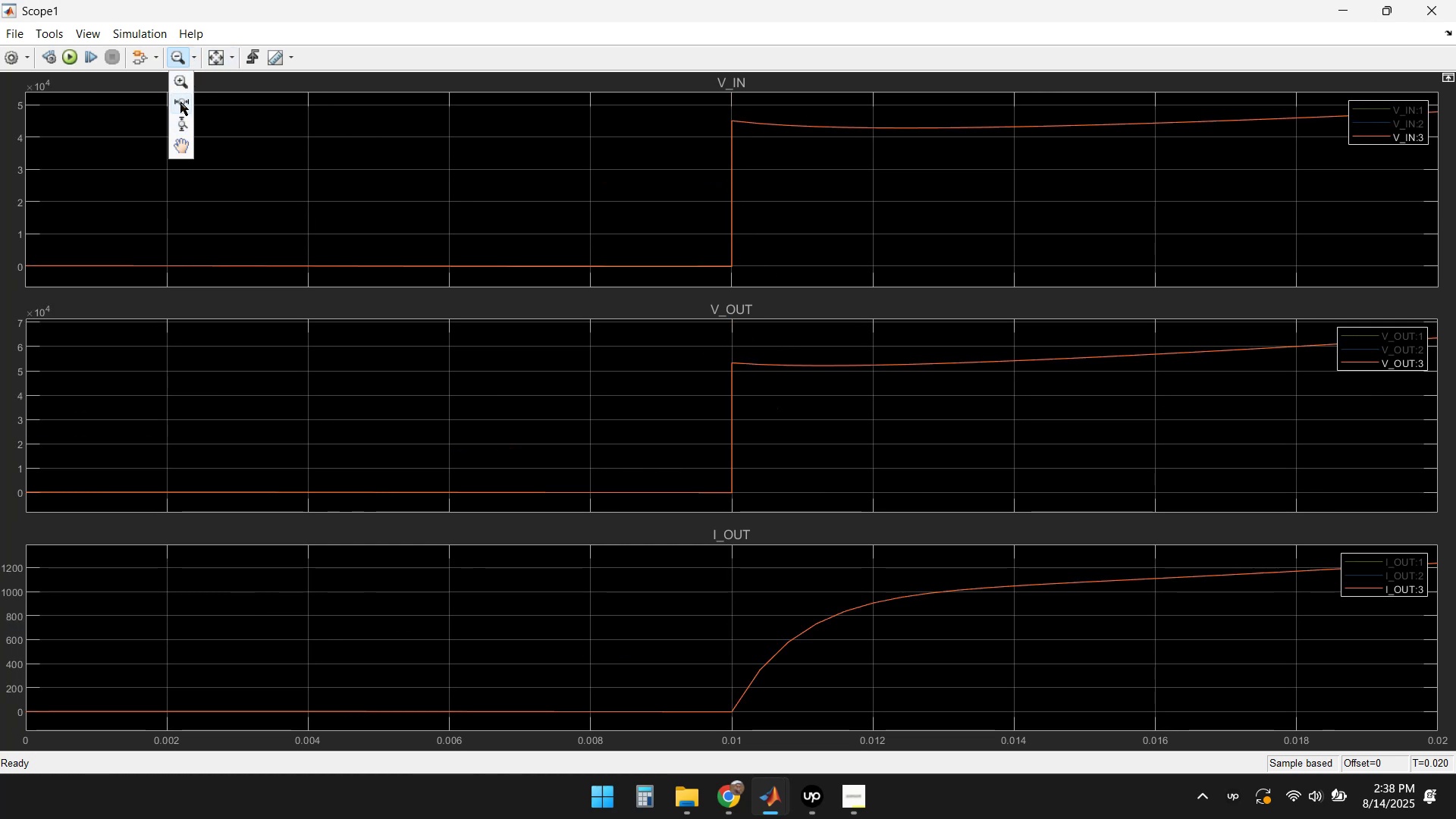 
left_click([180, 86])
 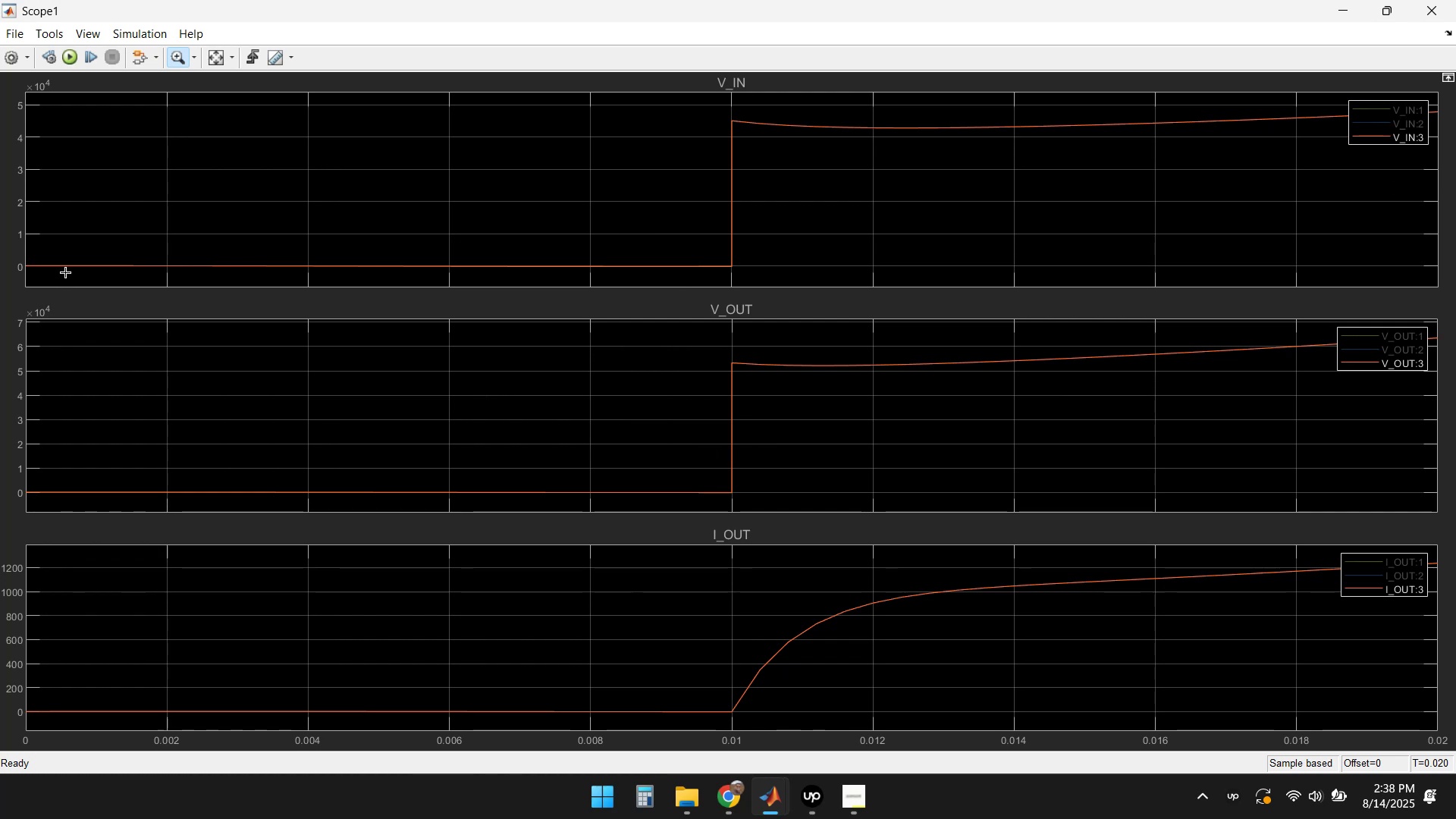 
wait(5.95)
 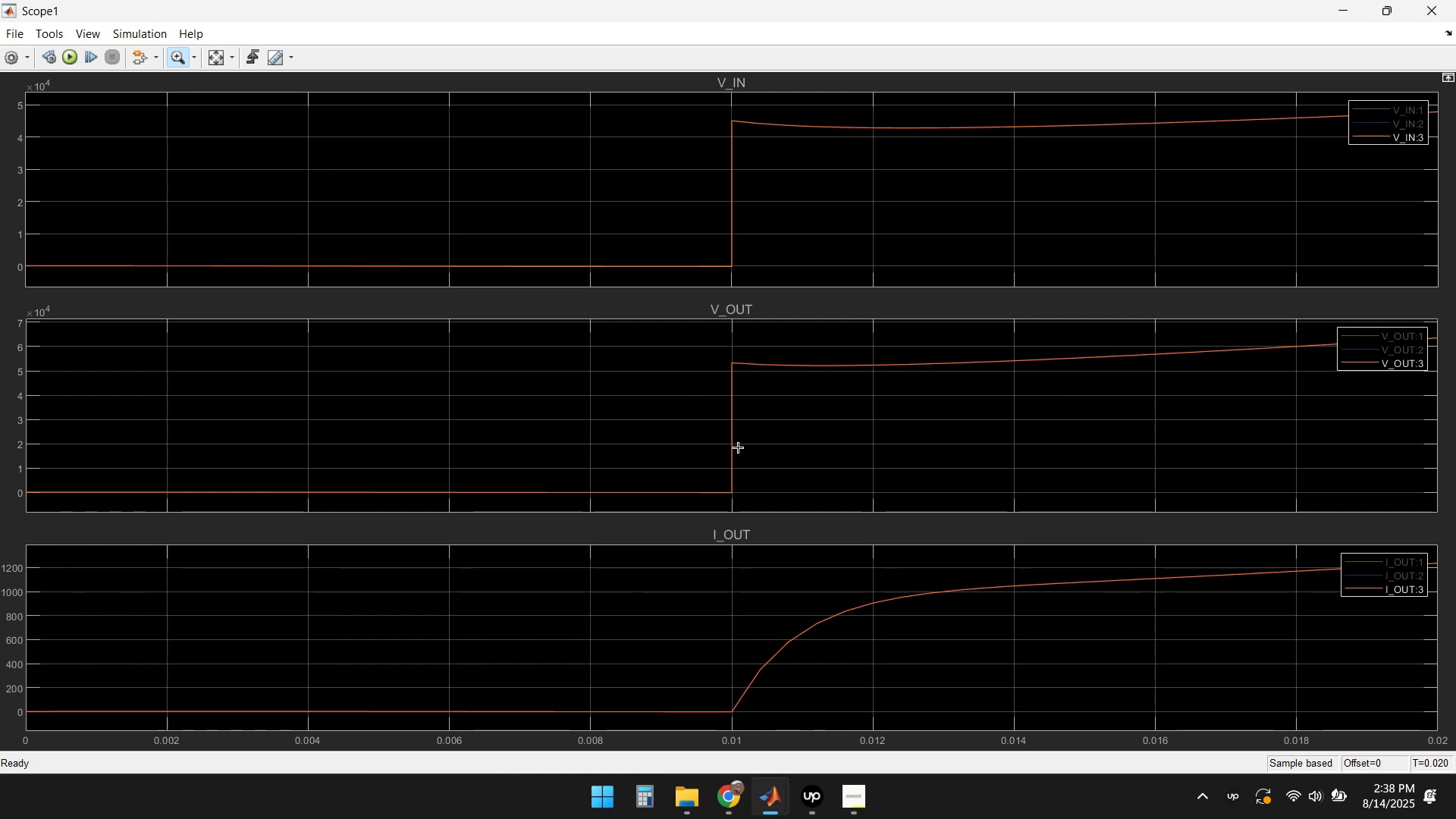 
scroll: coordinate [726, 219], scroll_direction: down, amount: 4.0
 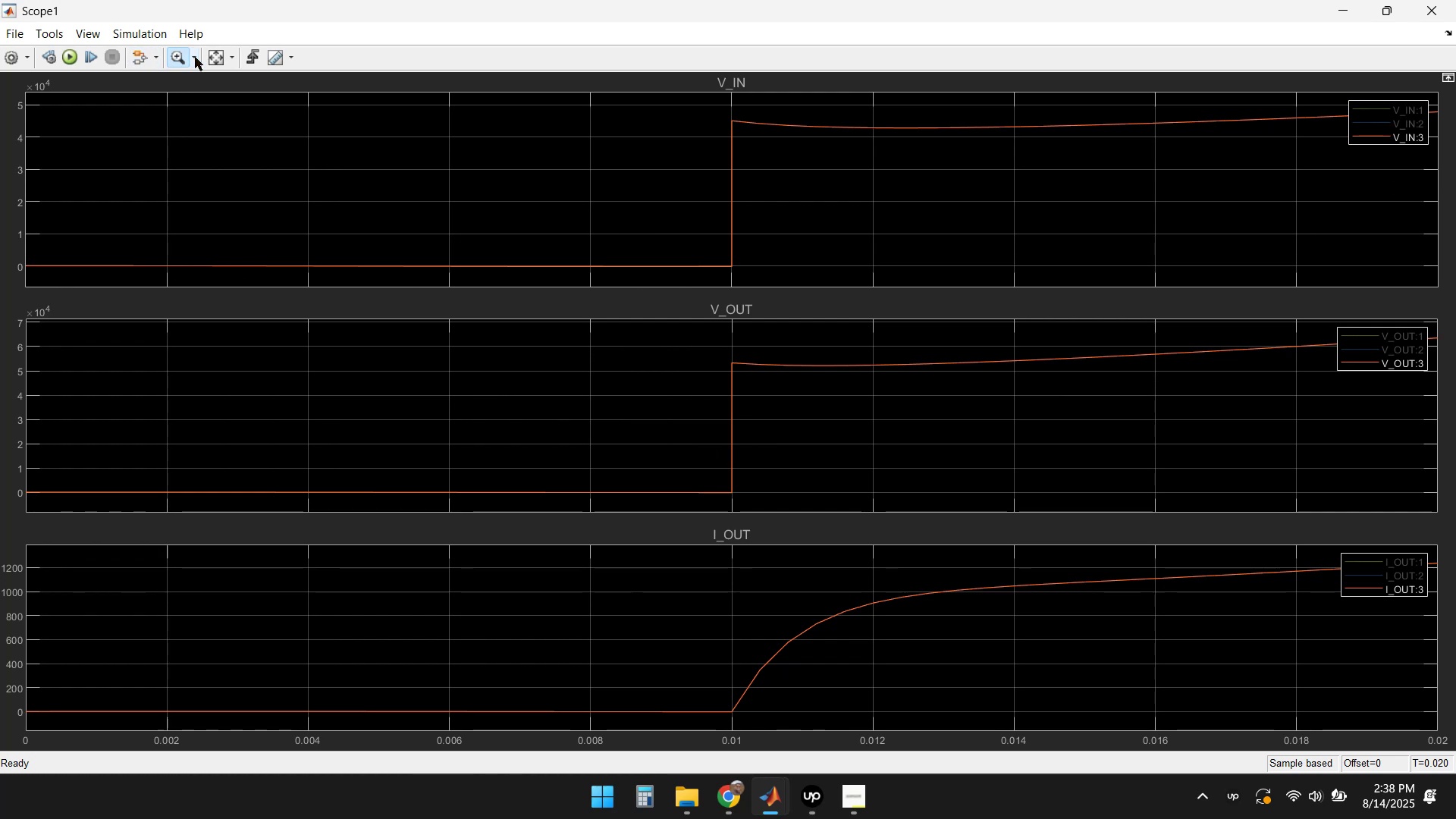 
left_click([215, 58])
 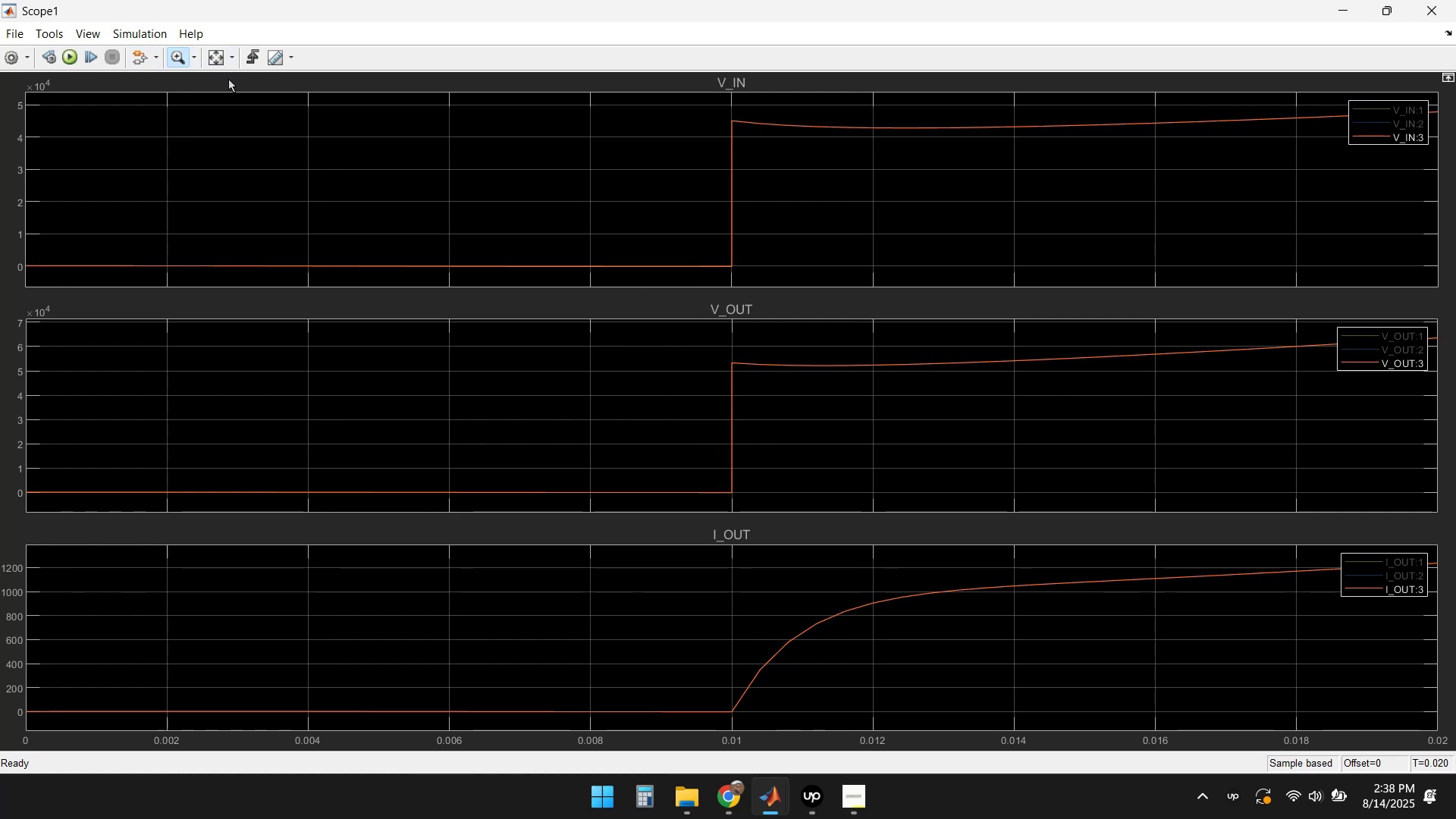 
left_click([472, 215])
 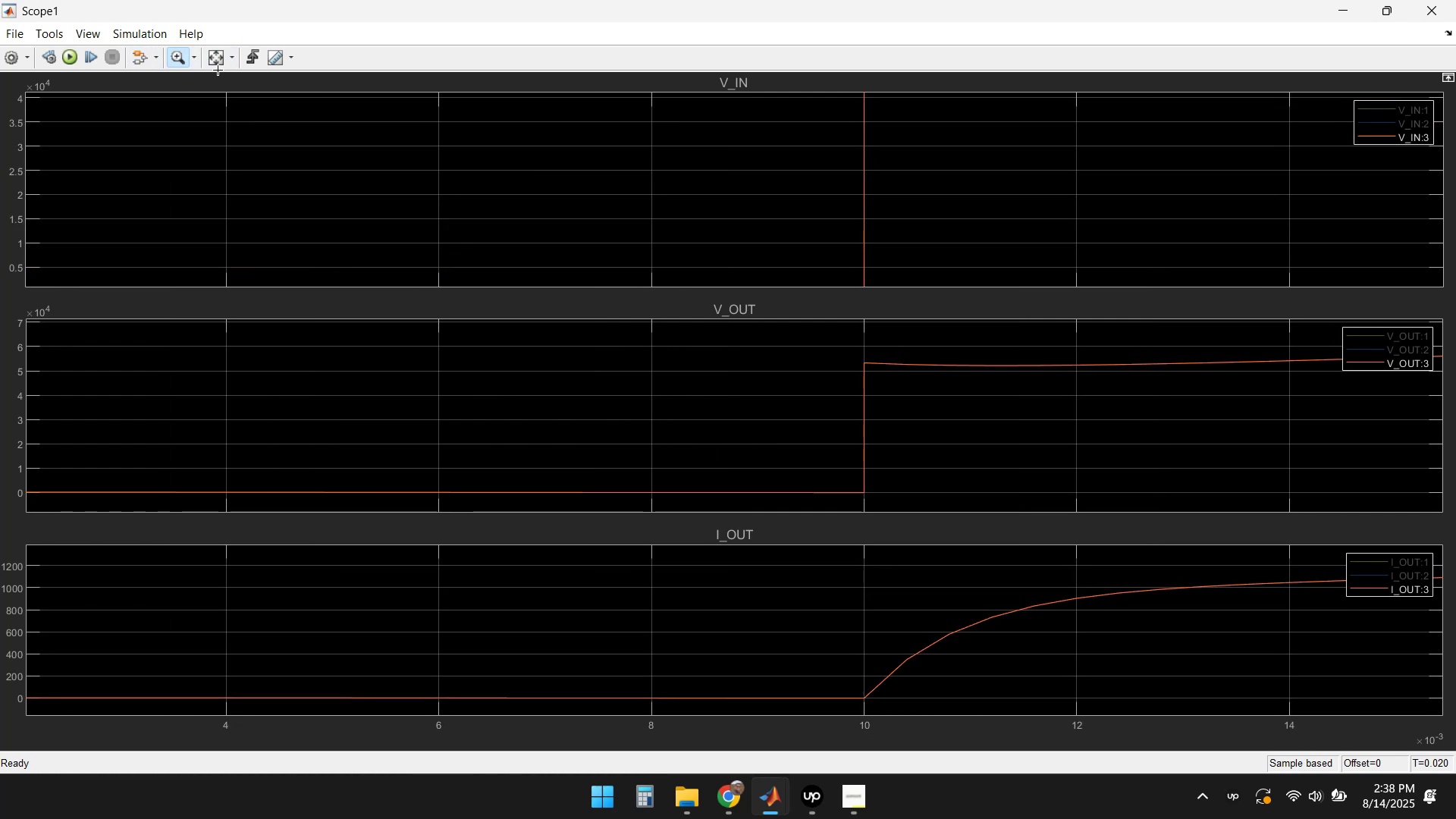 
left_click([222, 63])
 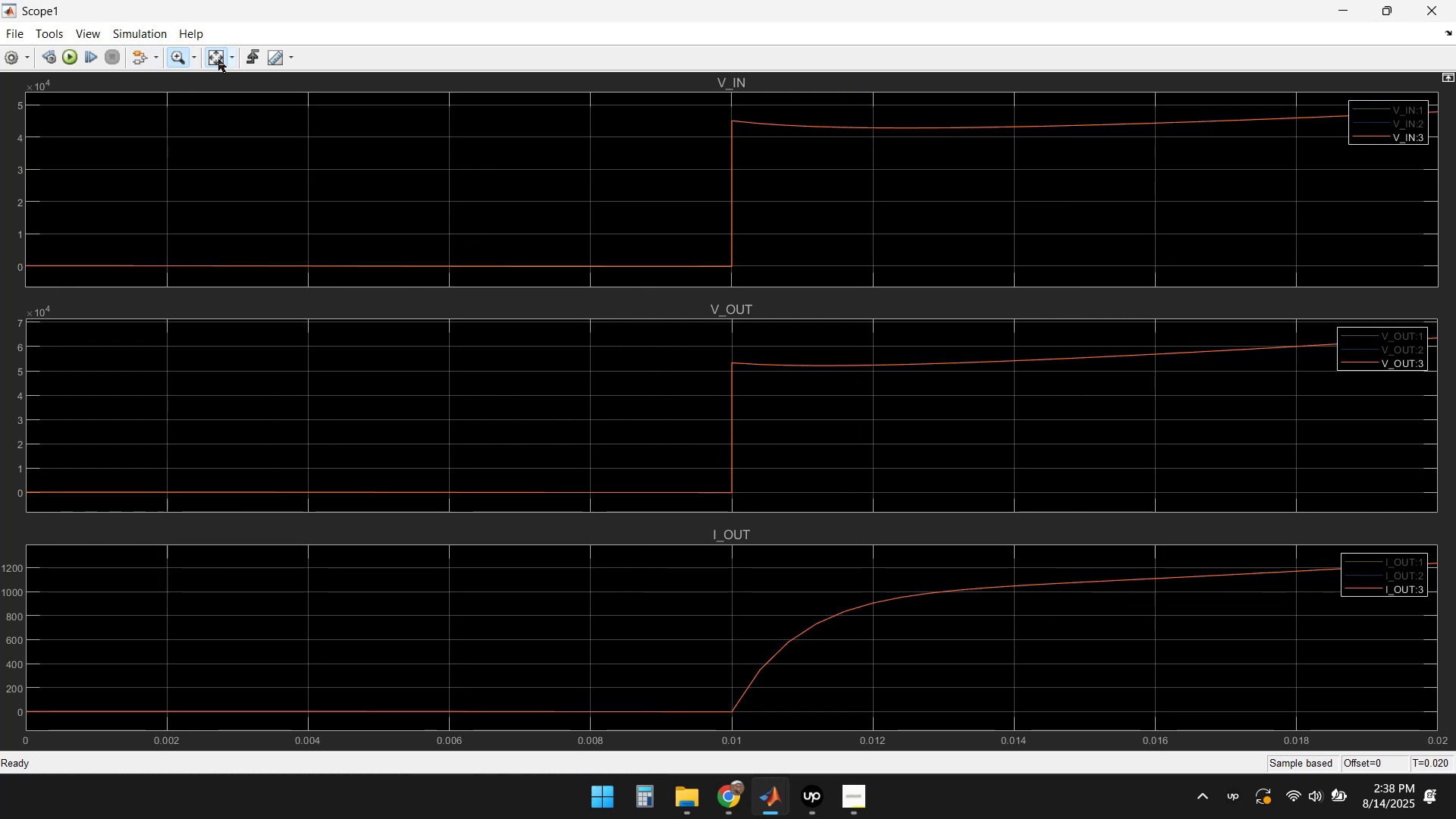 
double_click([218, 59])
 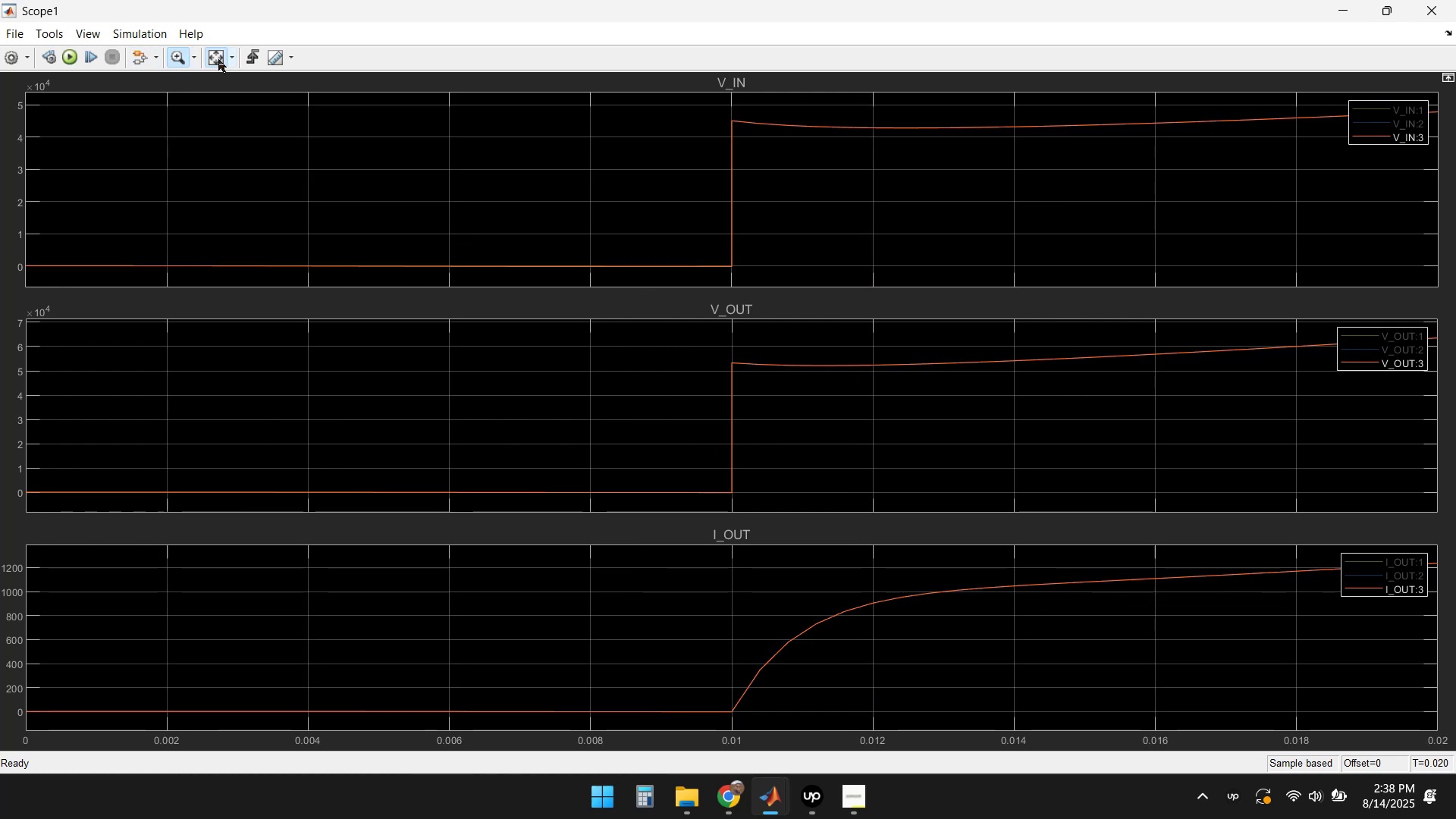 
triple_click([218, 59])
 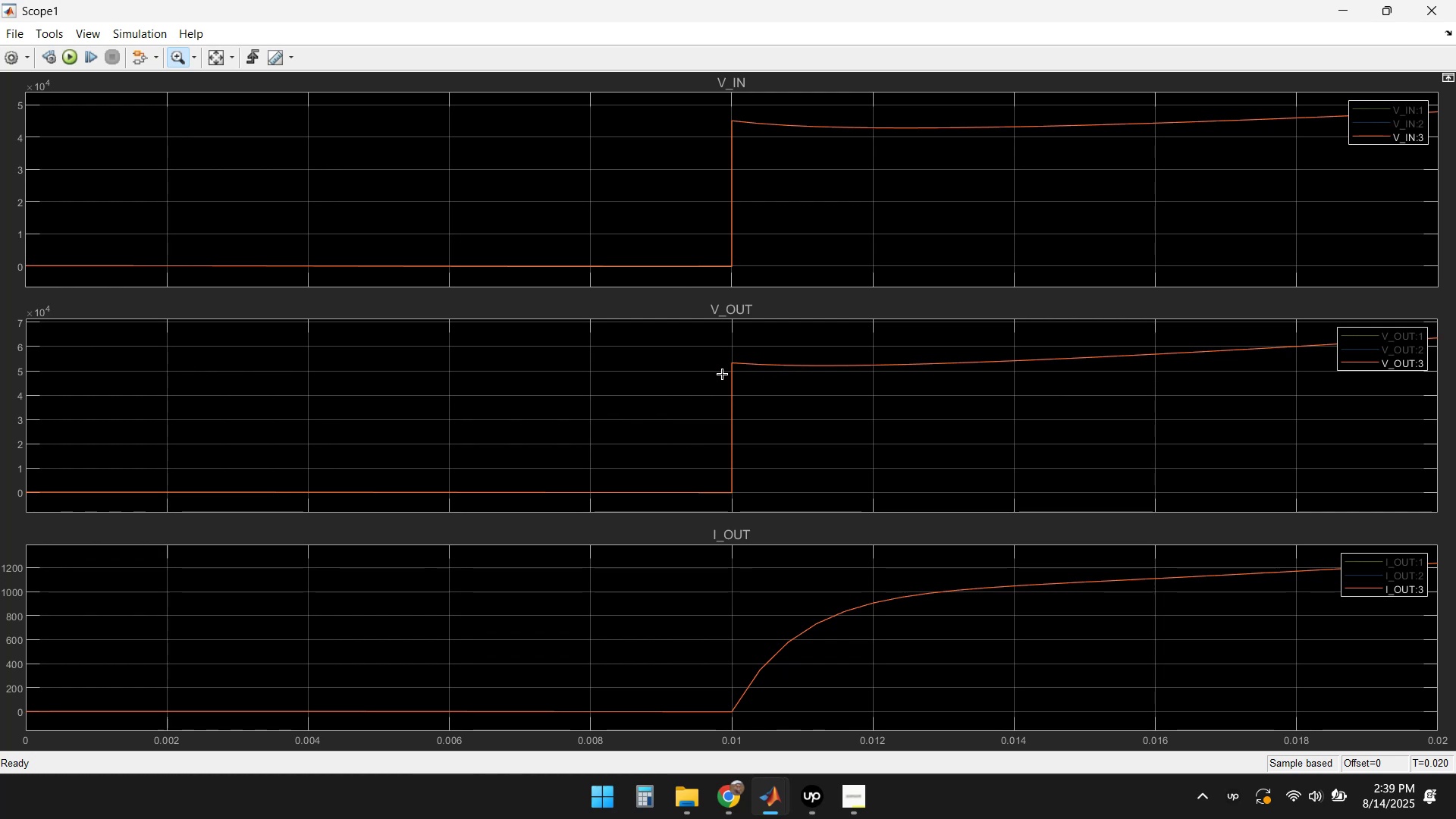 
wait(33.14)
 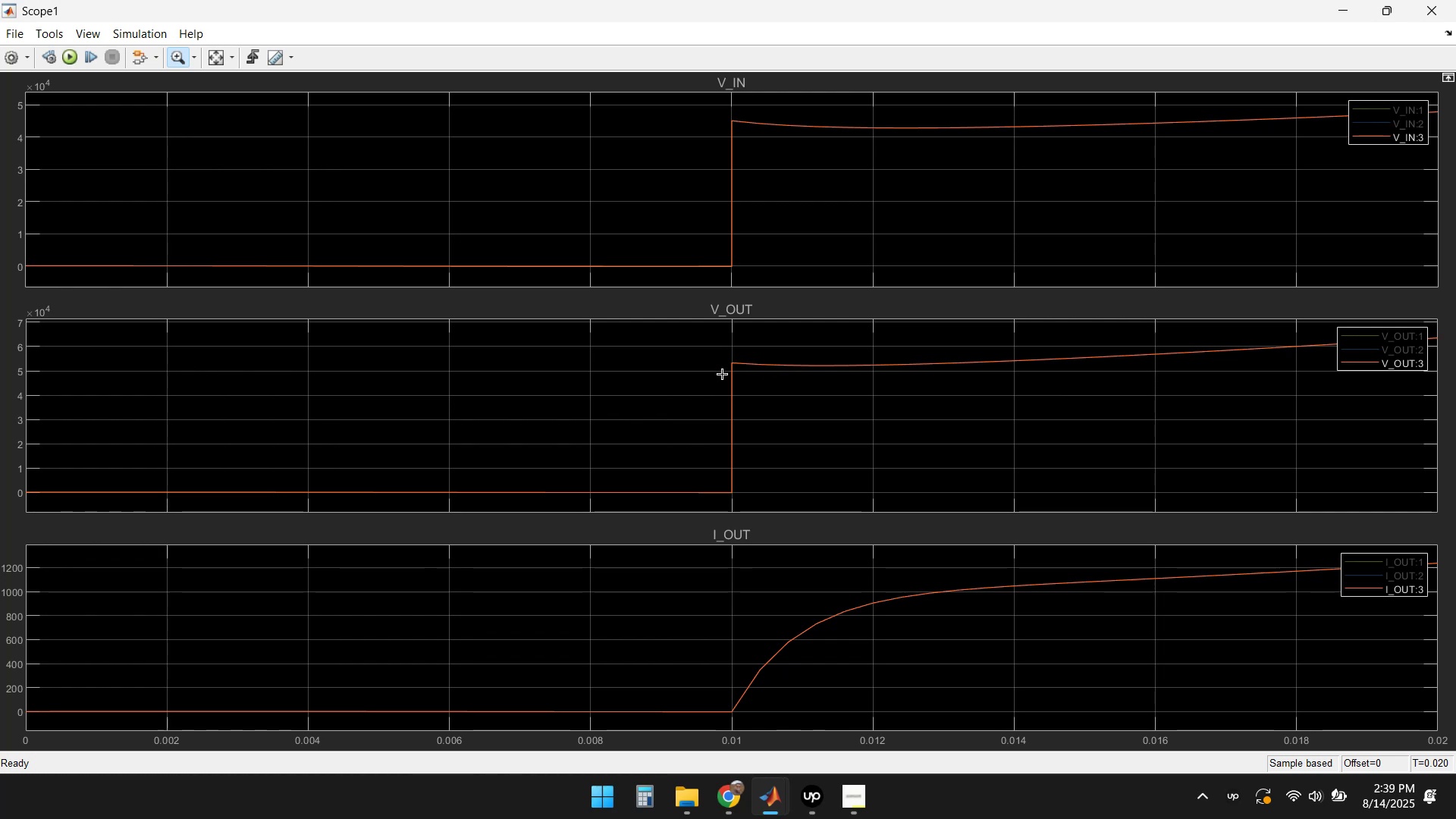 
left_click([1431, 9])
 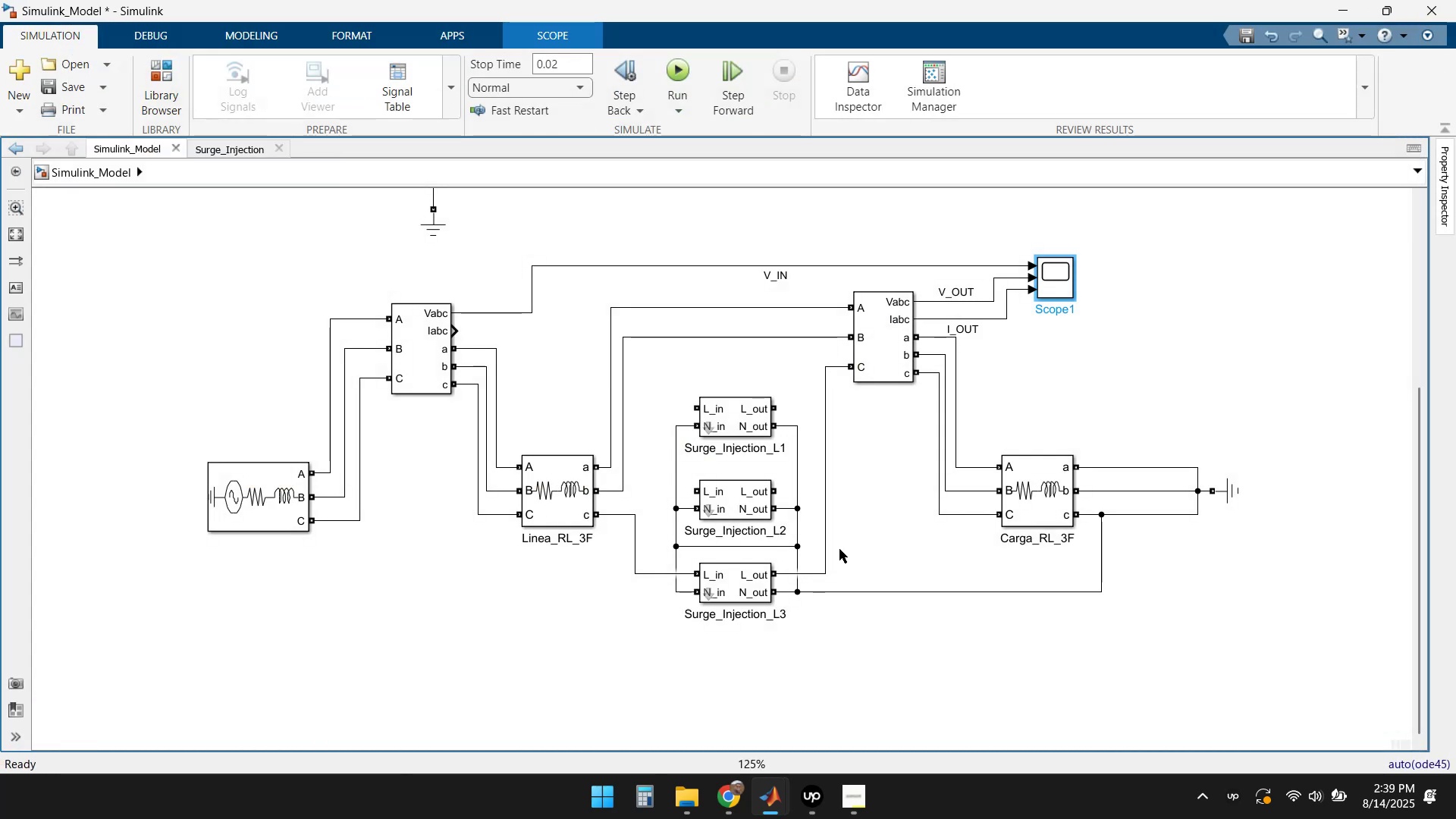 
wait(5.54)
 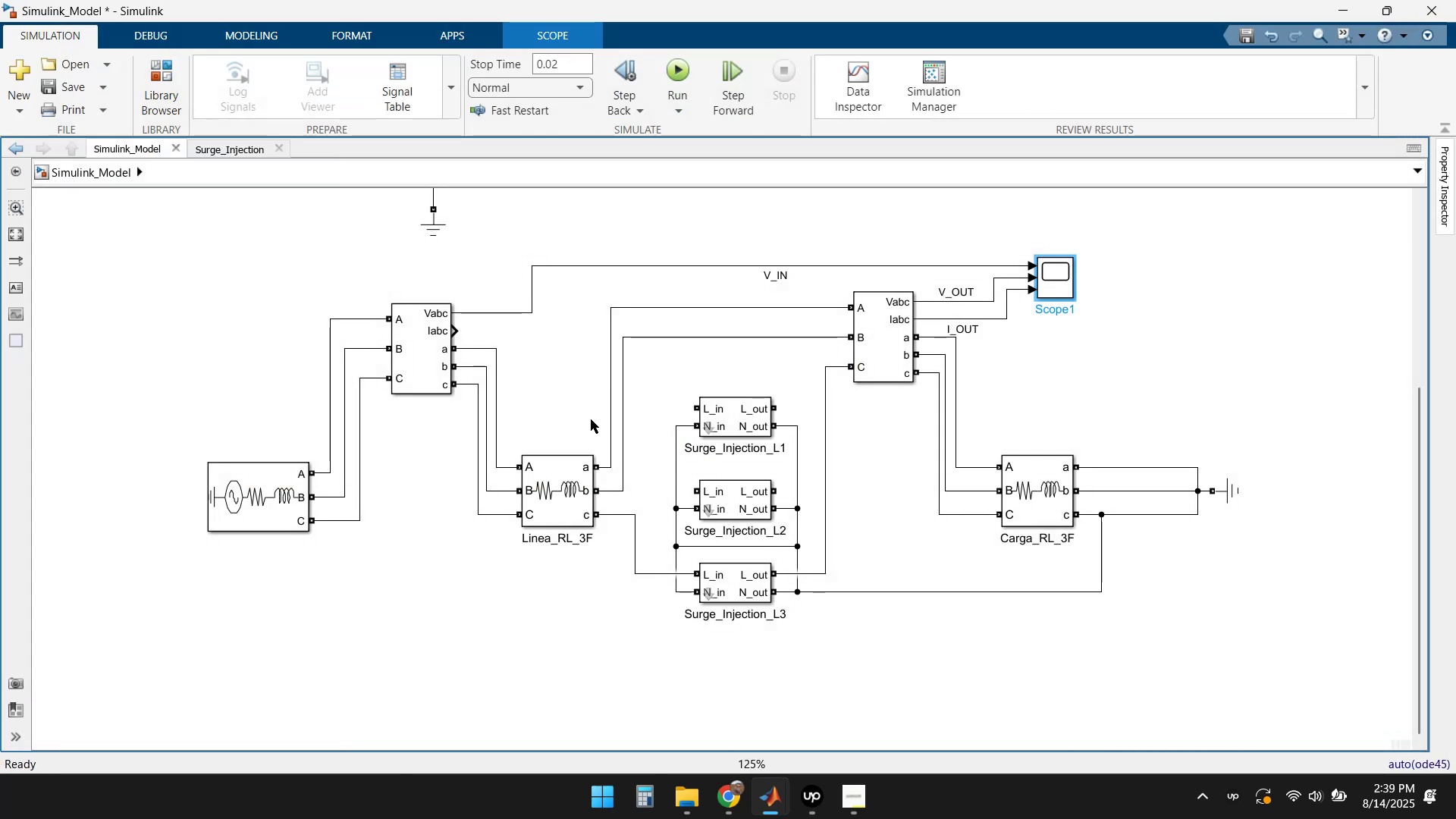 
scroll: coordinate [714, 373], scroll_direction: down, amount: 1.0
 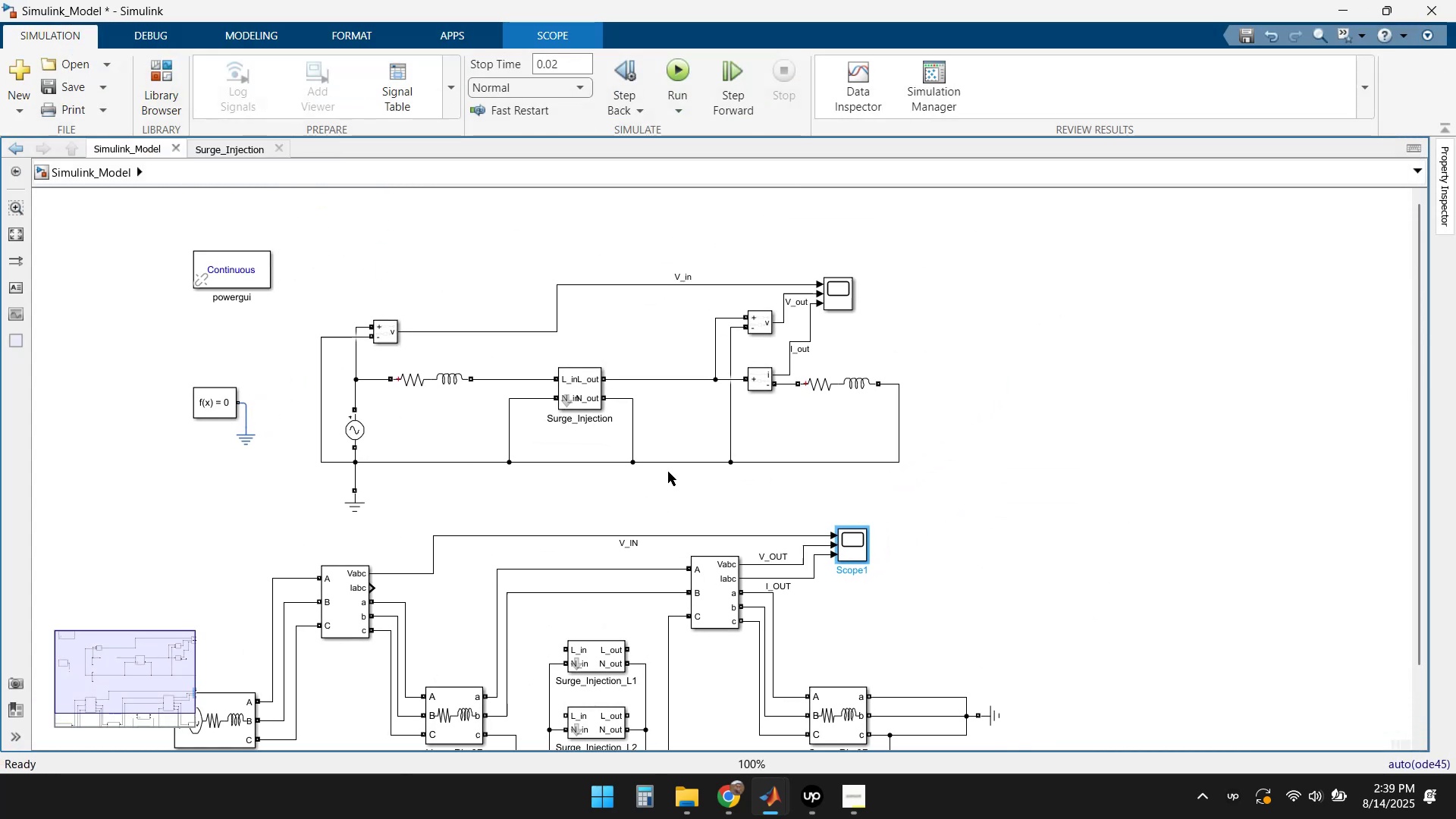 
scroll: coordinate [598, 469], scroll_direction: up, amount: 1.0
 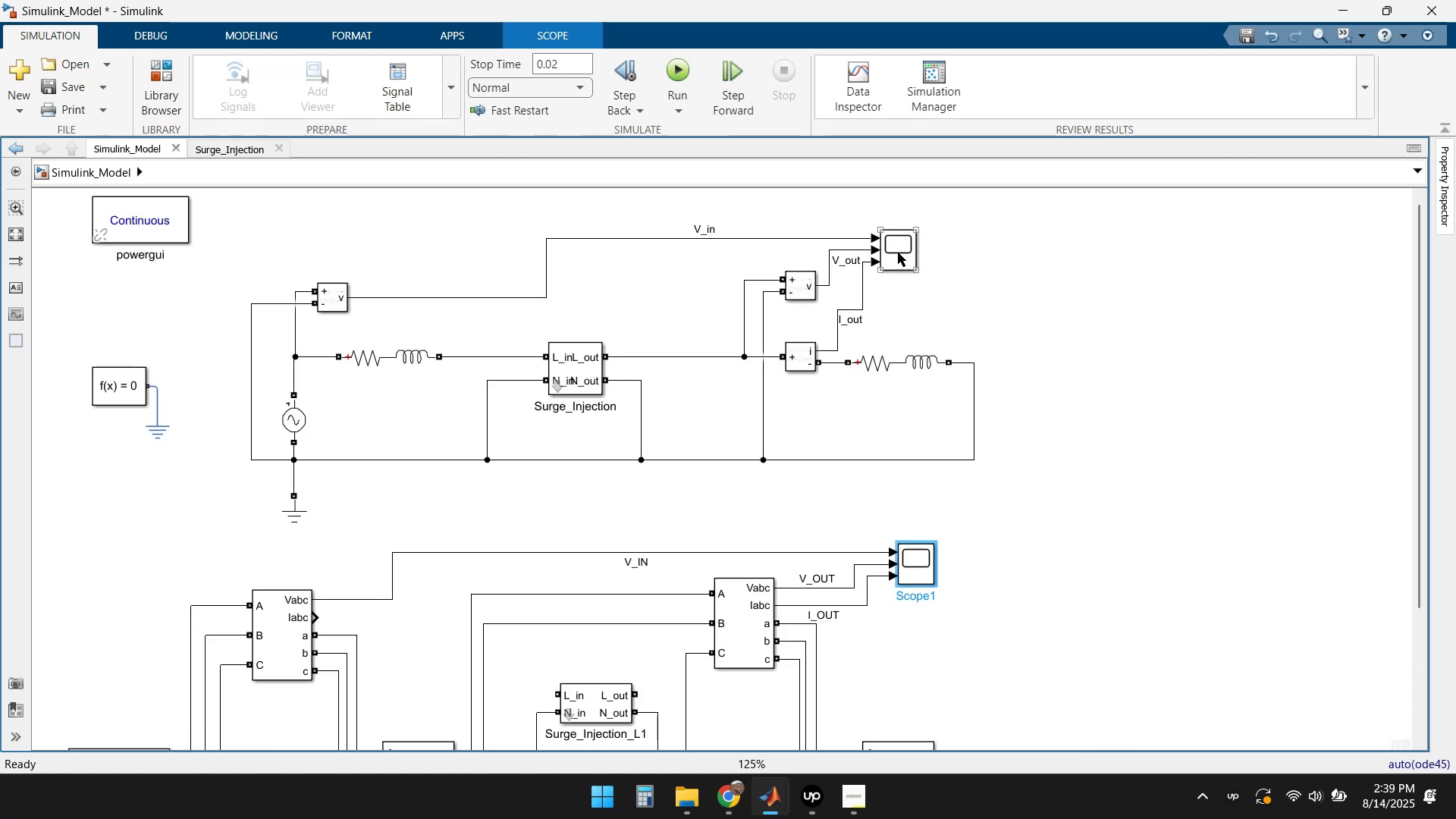 
double_click([898, 253])
 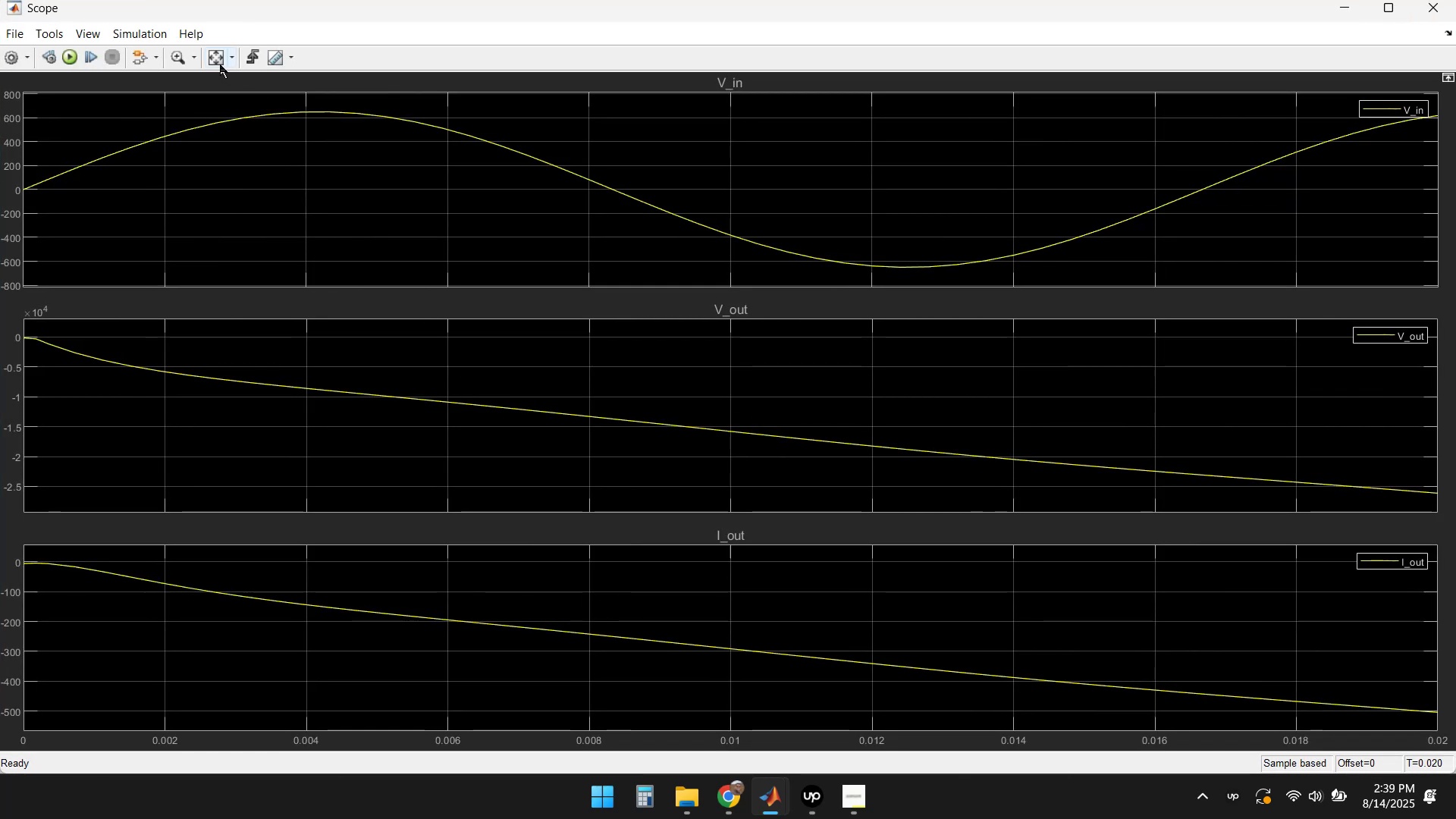 
left_click([217, 58])
 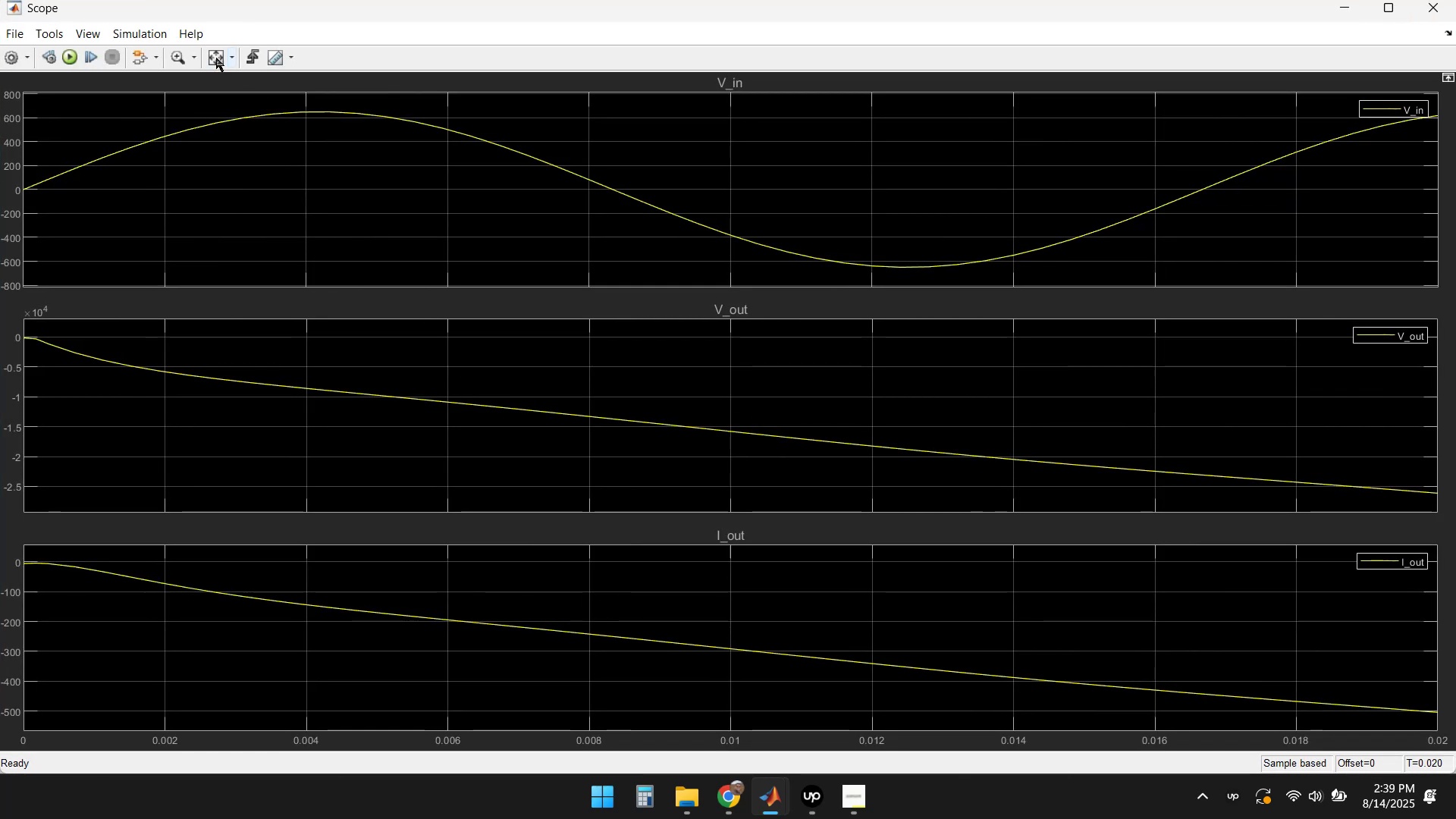 
left_click([216, 58])
 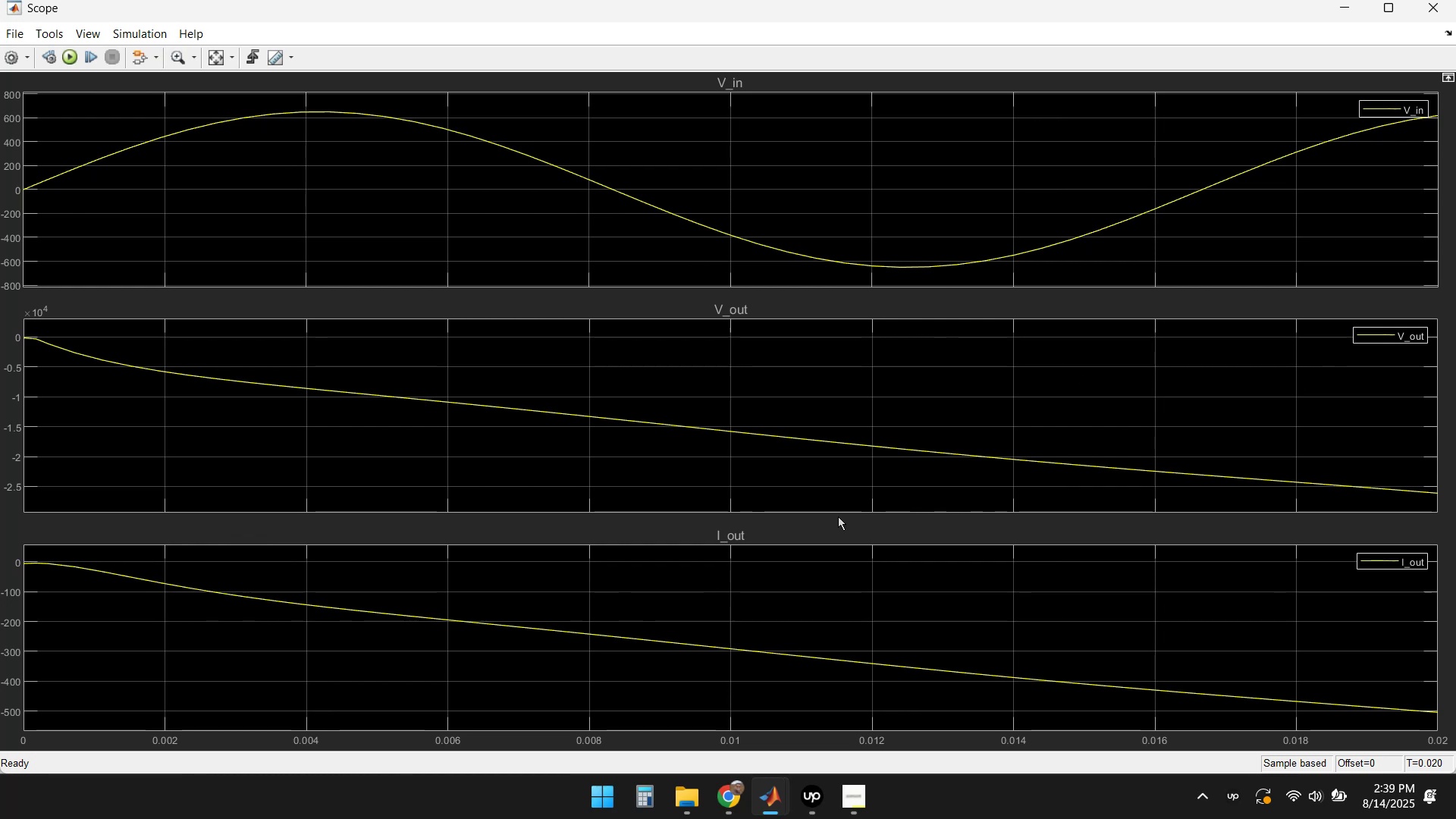 
wait(6.82)
 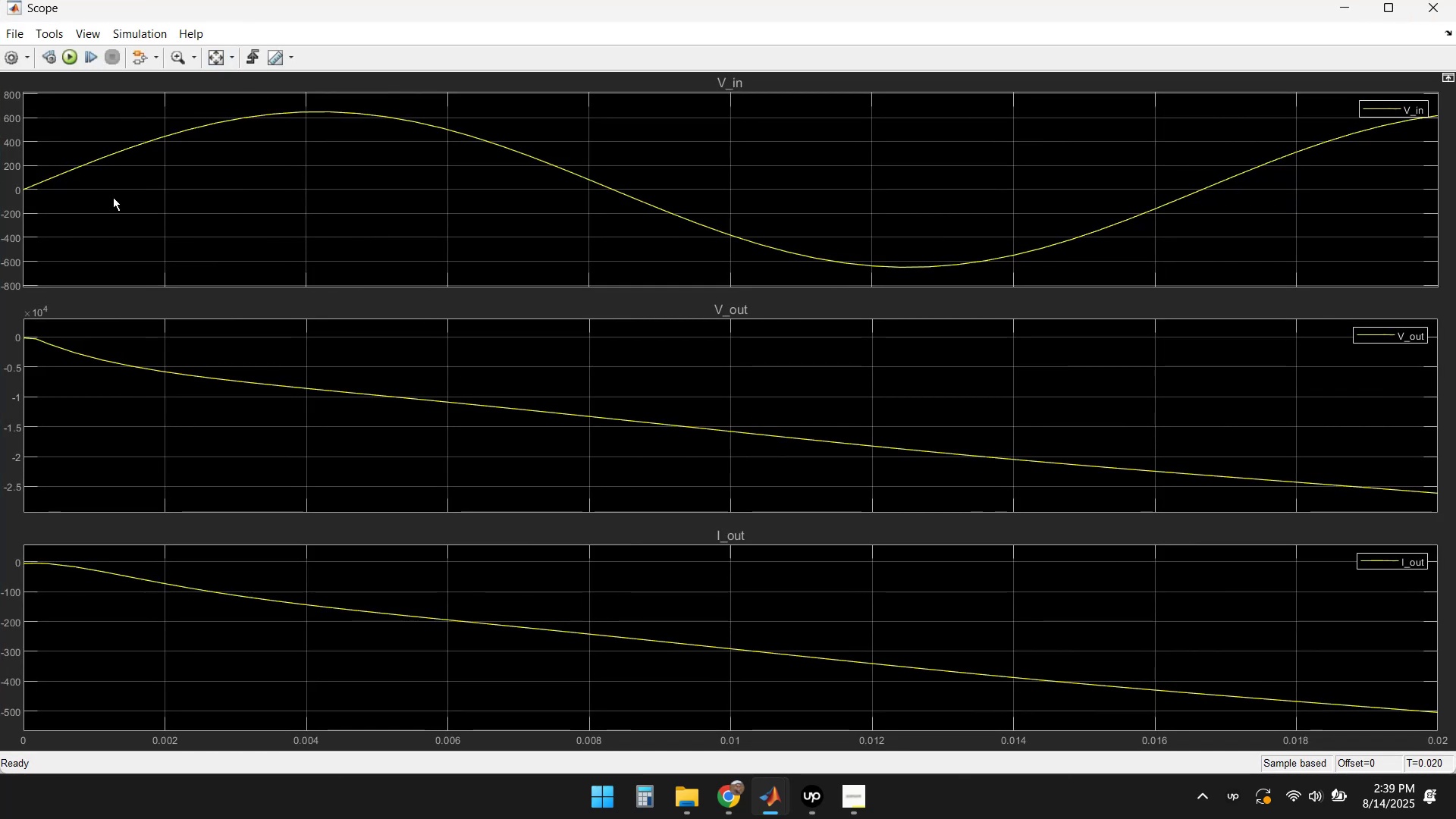 
left_click([1432, 2])
 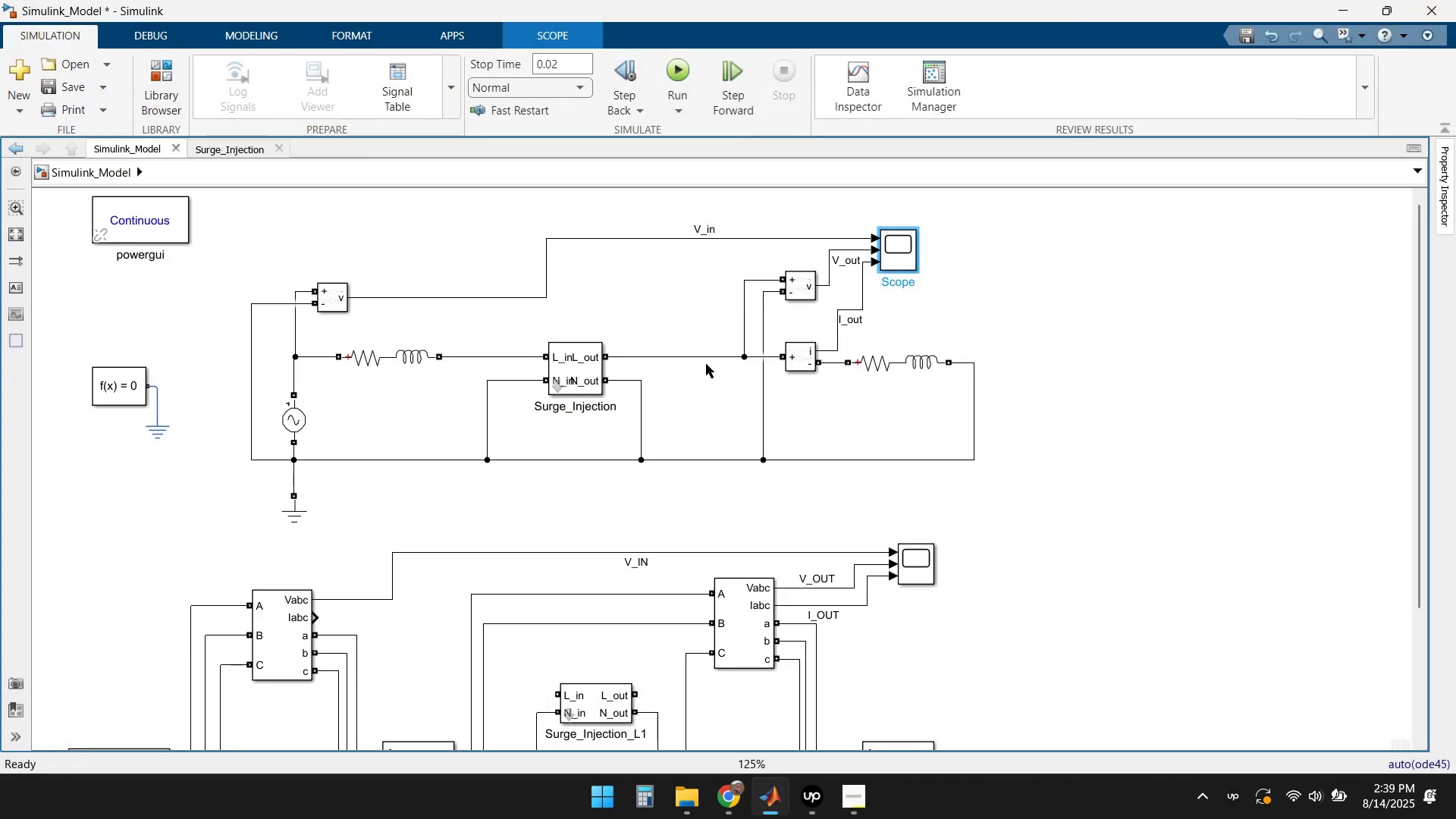 
wait(10.33)
 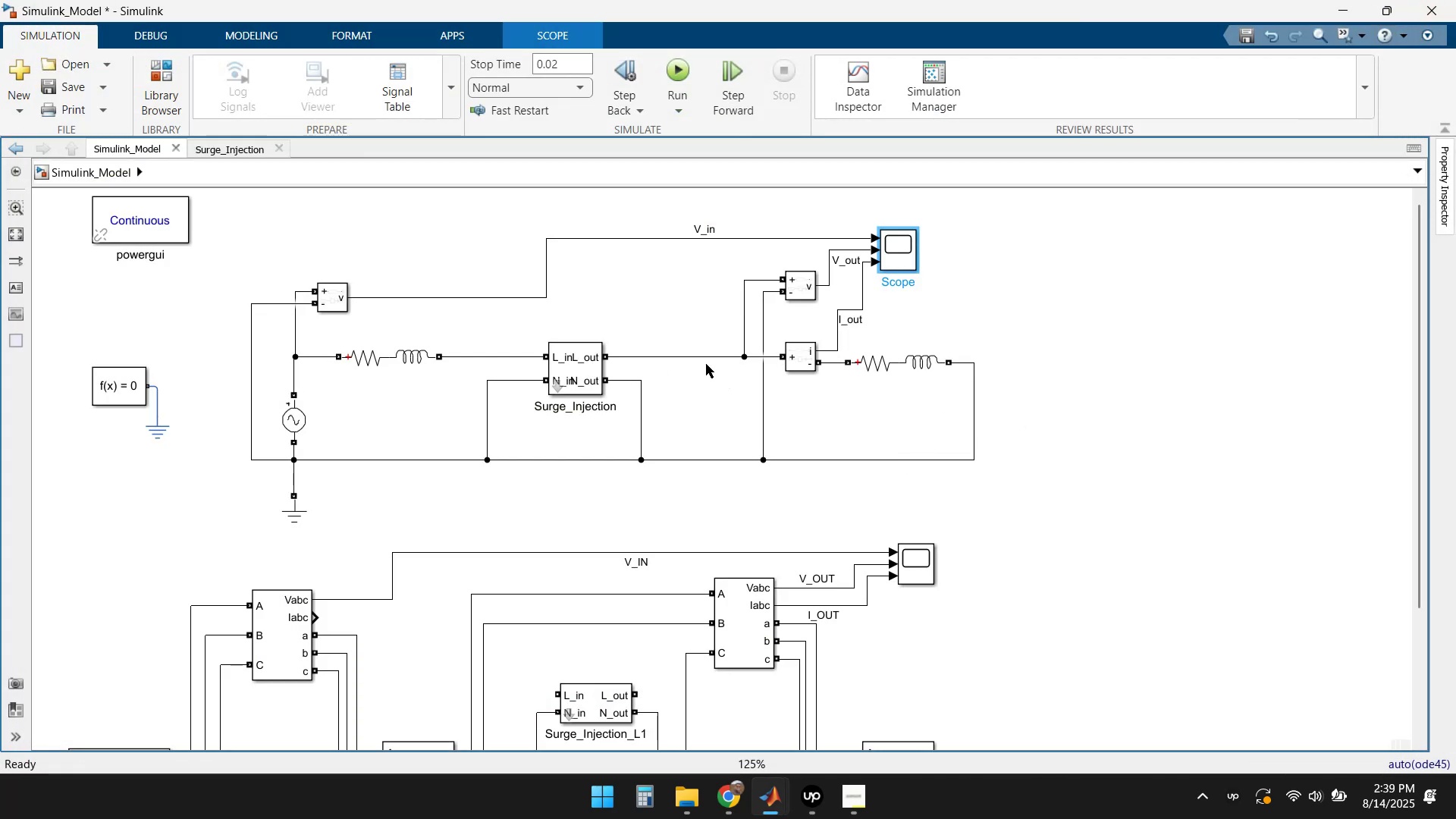 
double_click([297, 414])
 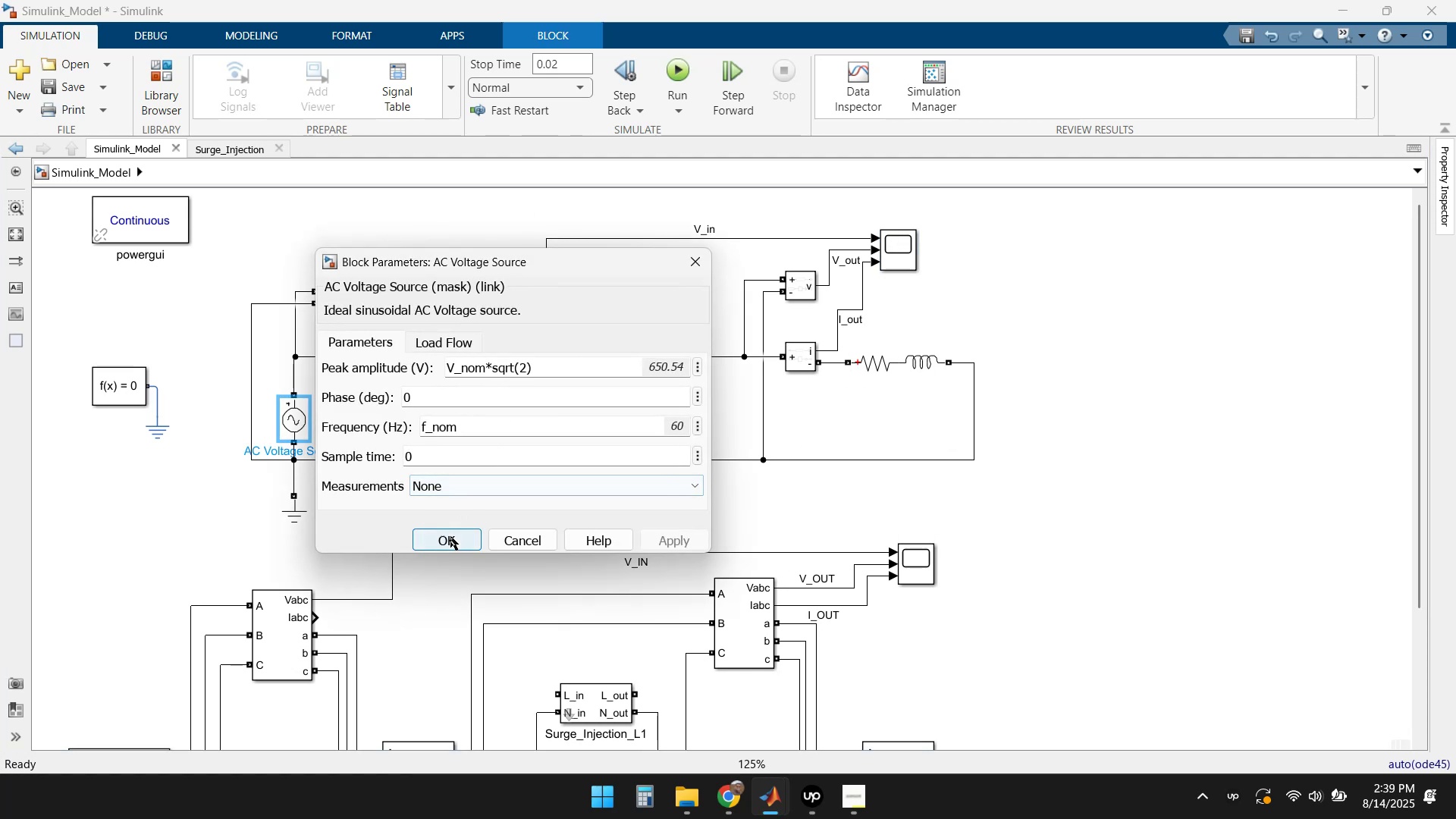 
left_click([450, 536])
 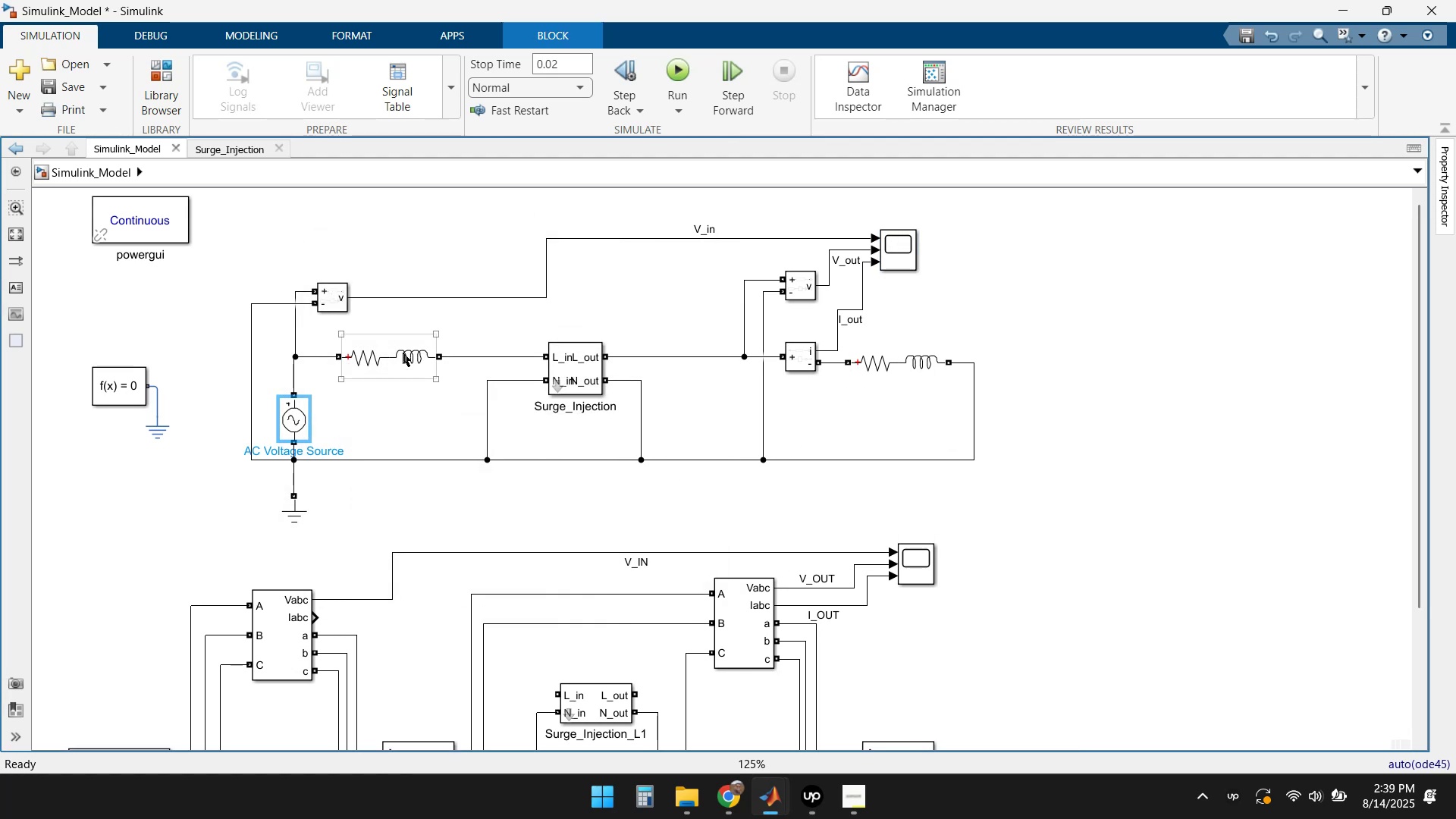 
double_click([402, 348])
 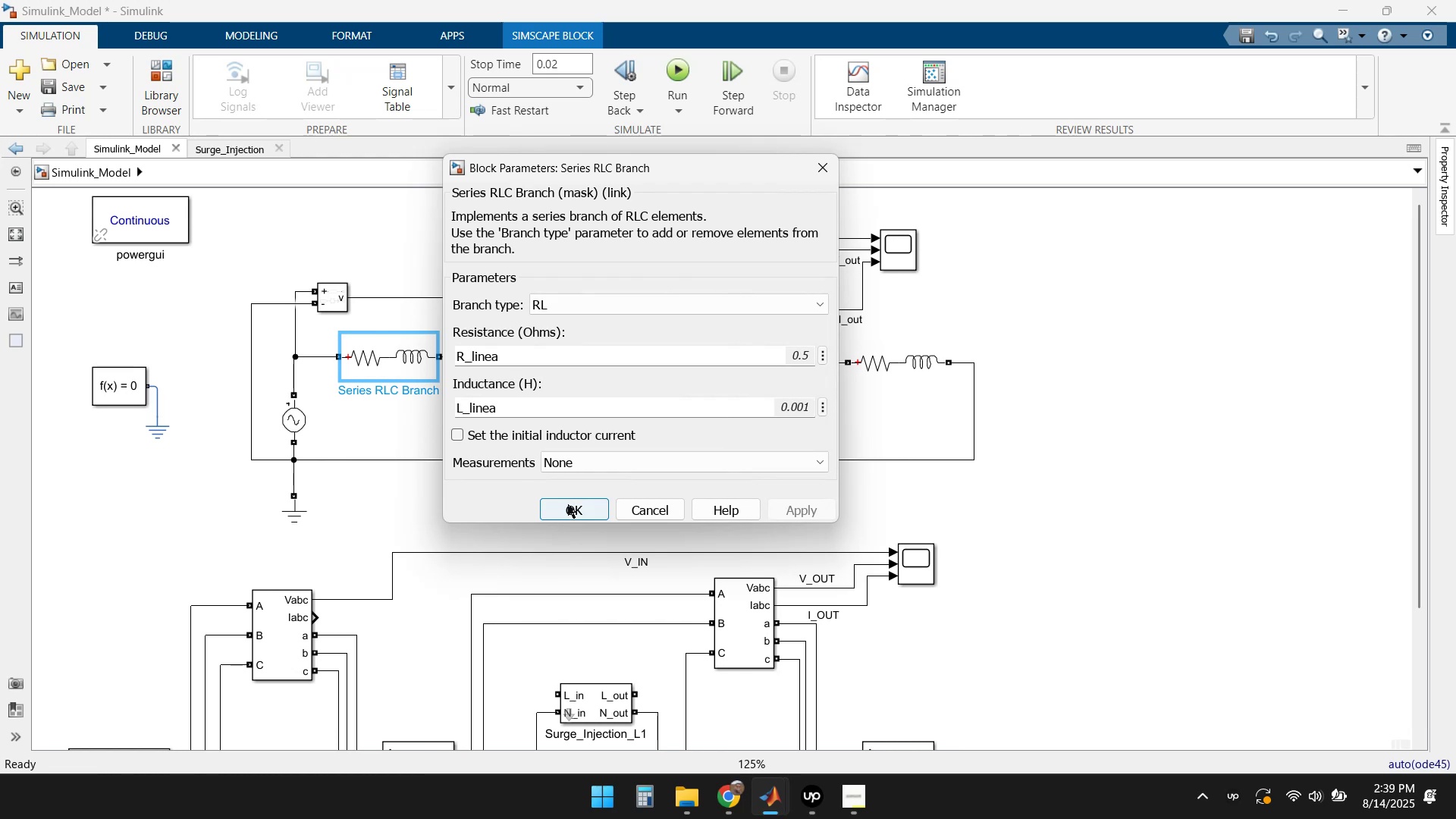 
left_click([573, 512])
 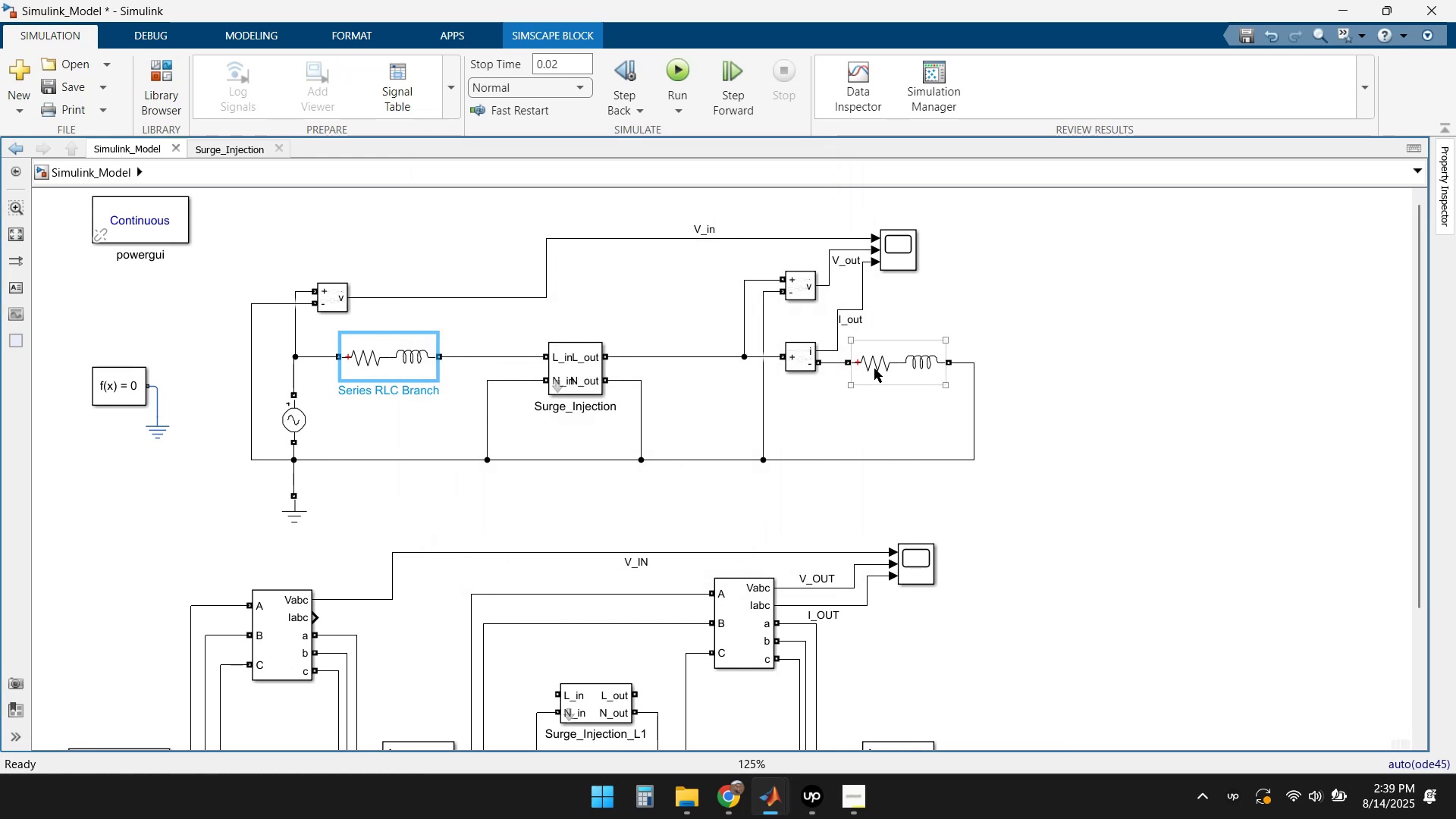 
double_click([884, 364])
 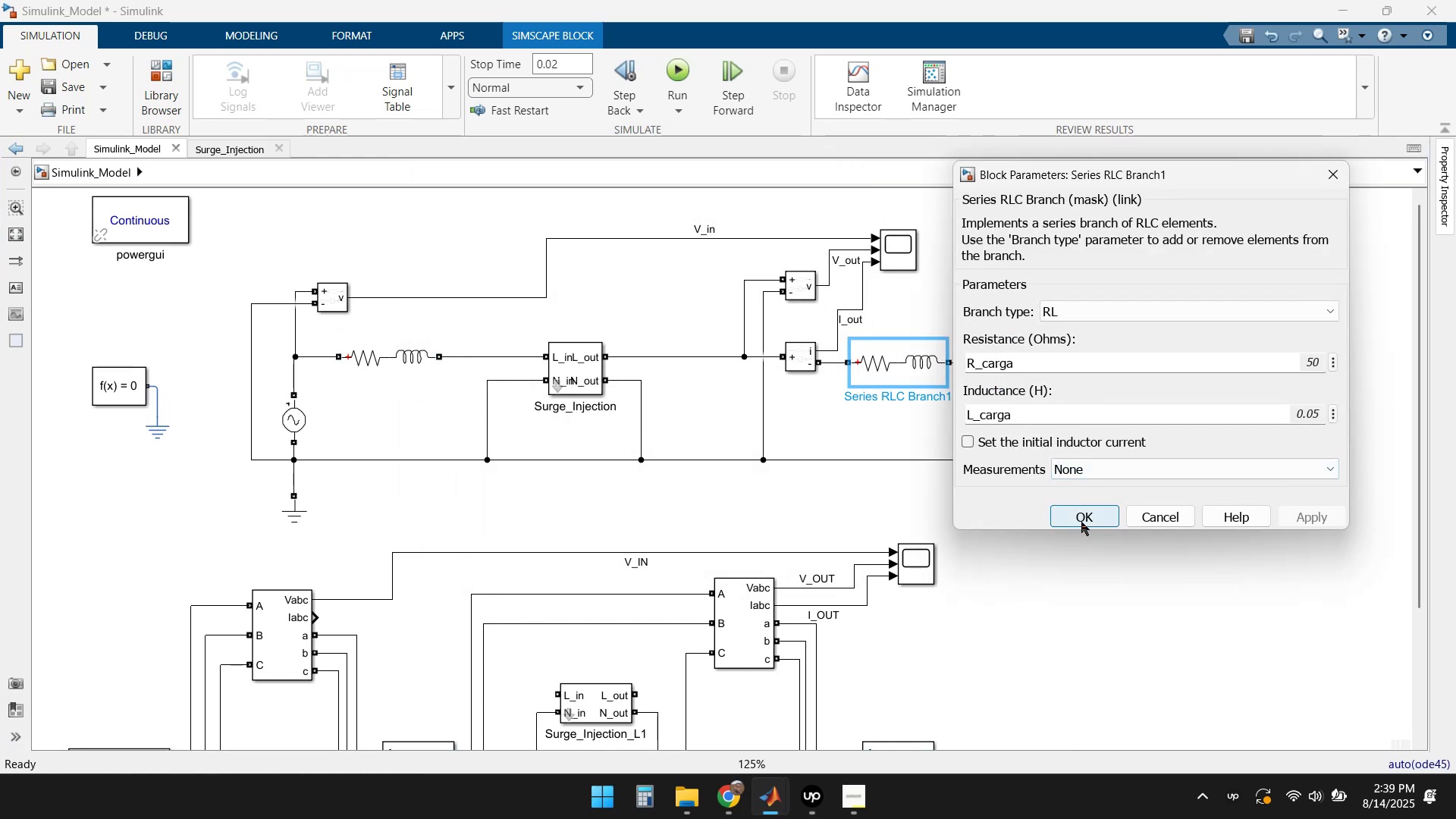 
left_click([1081, 522])
 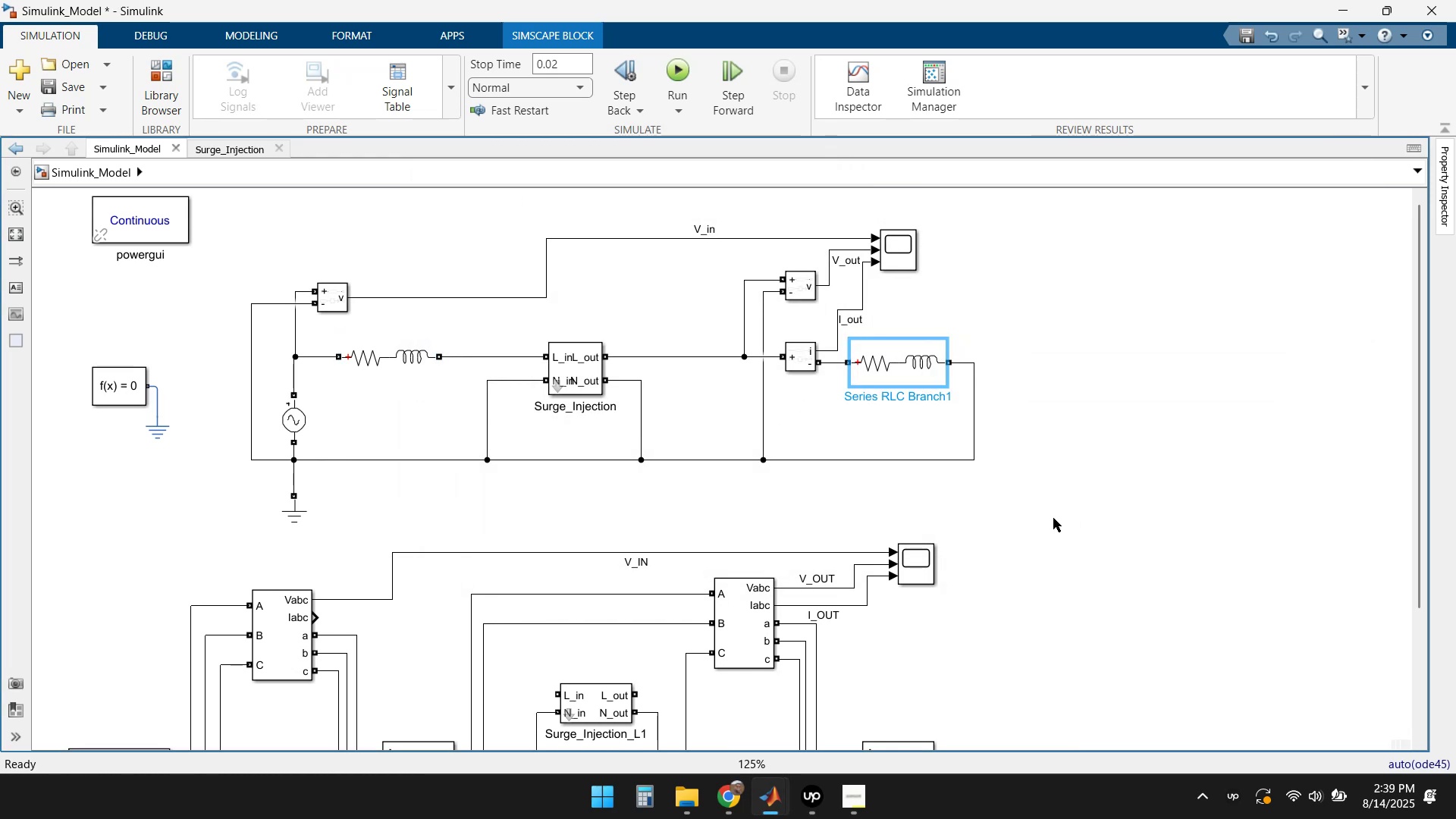 
left_click([1049, 517])
 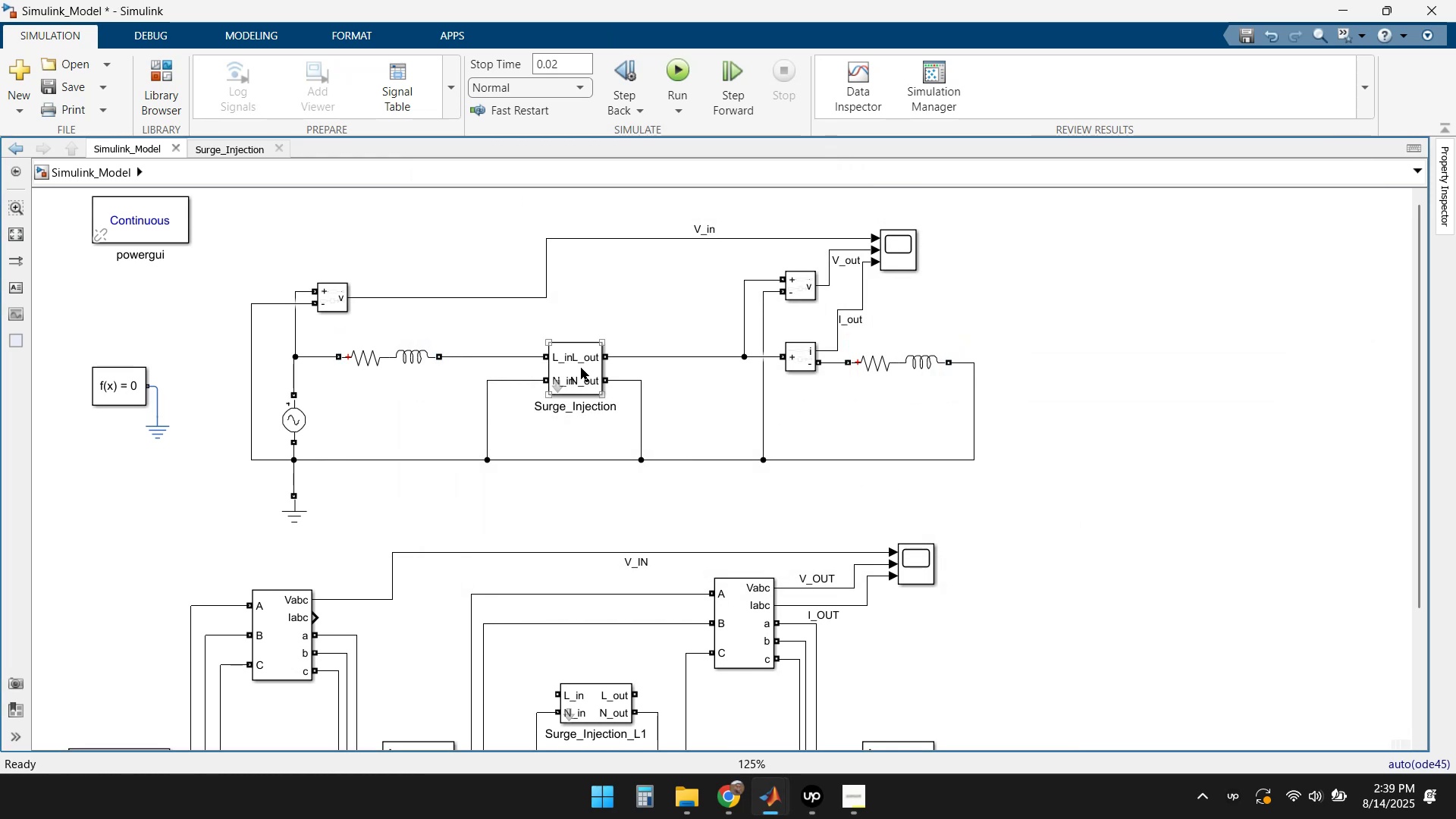 
double_click([580, 367])
 